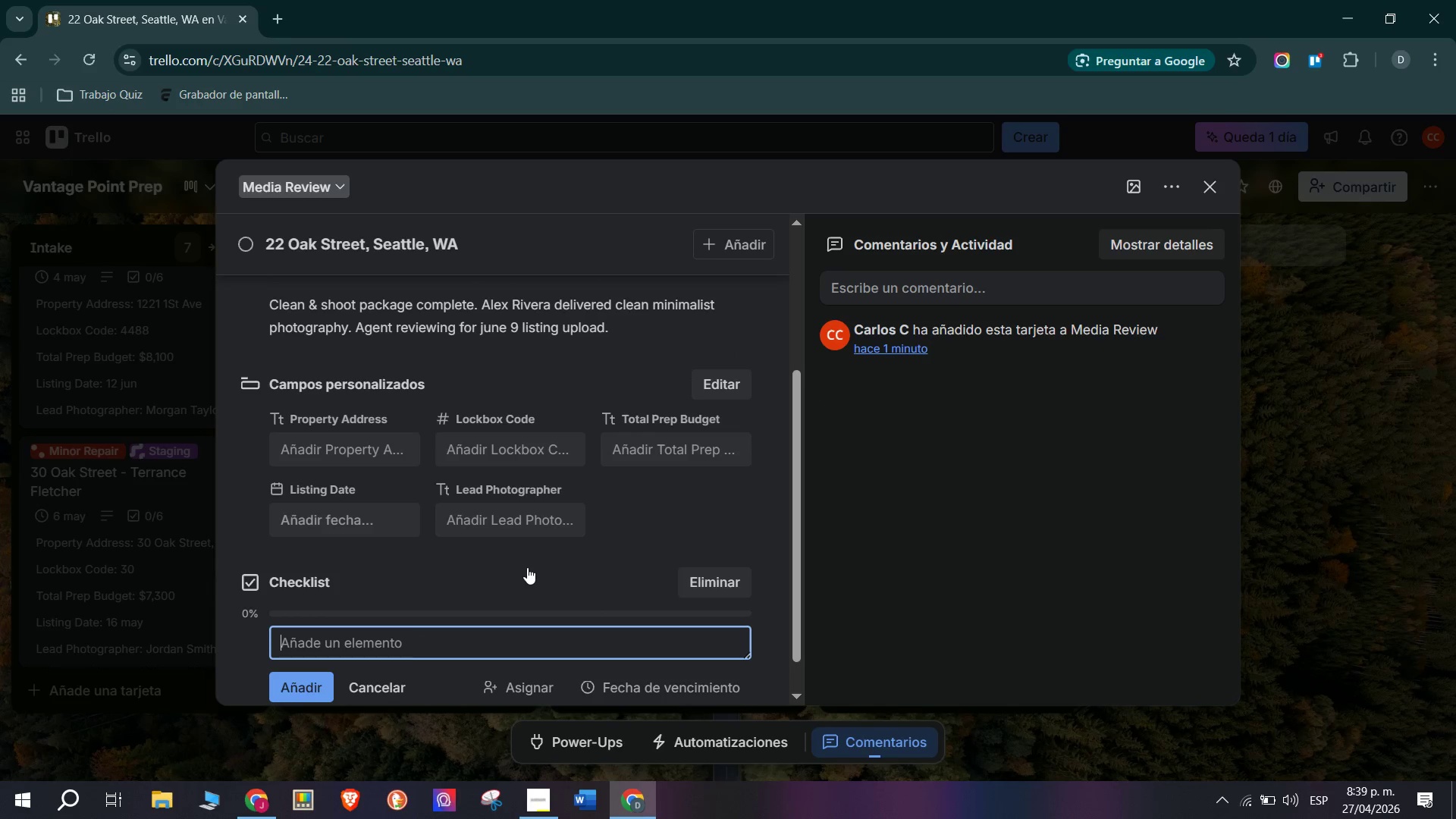 
type(Deep Lean )
key(Backspace)
key(Backspace)
key(Backspace)
key(Backspace)
key(Backspace)
type(Clean Completed by Modern Spaces)
 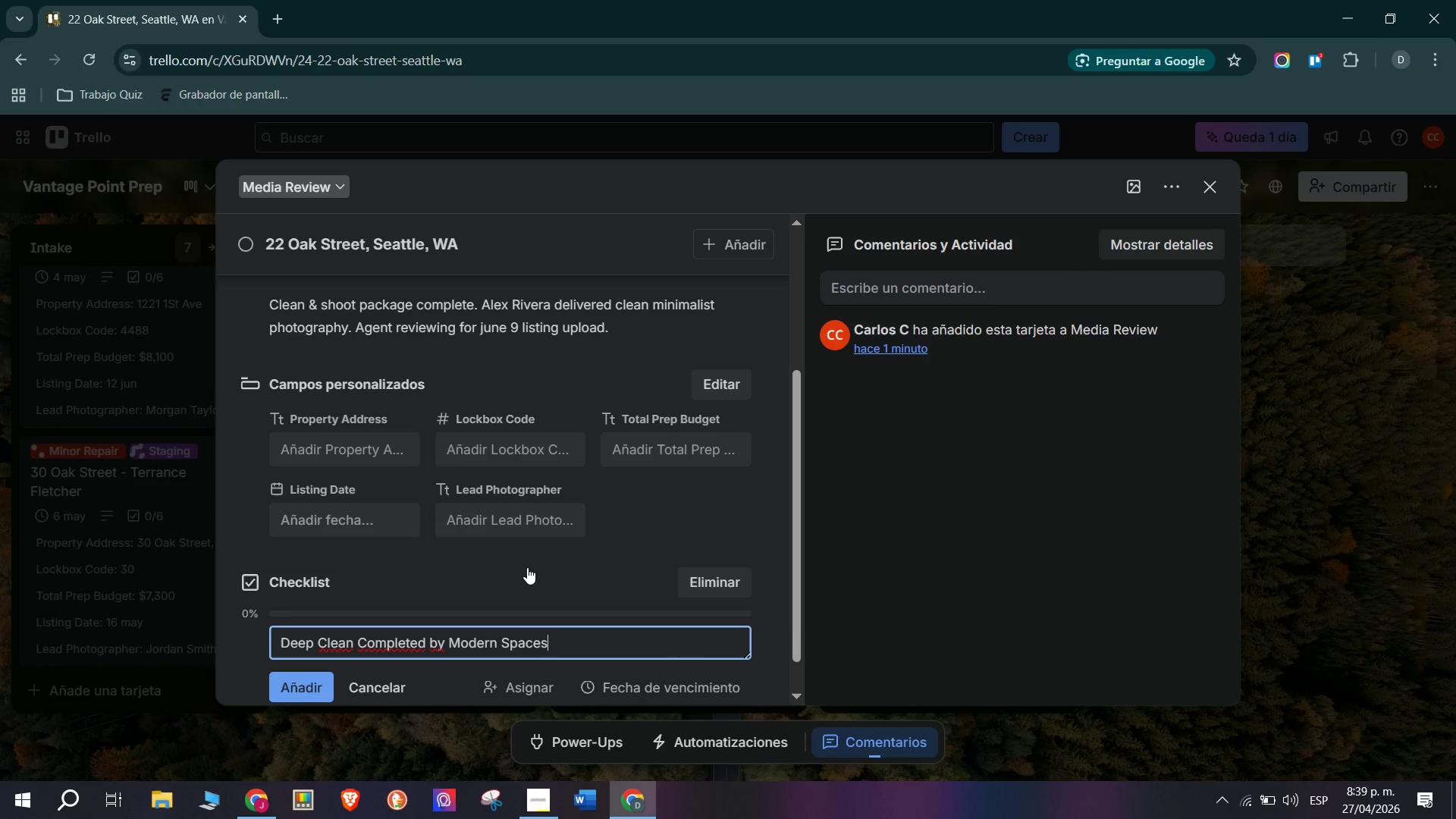 
type( team)
 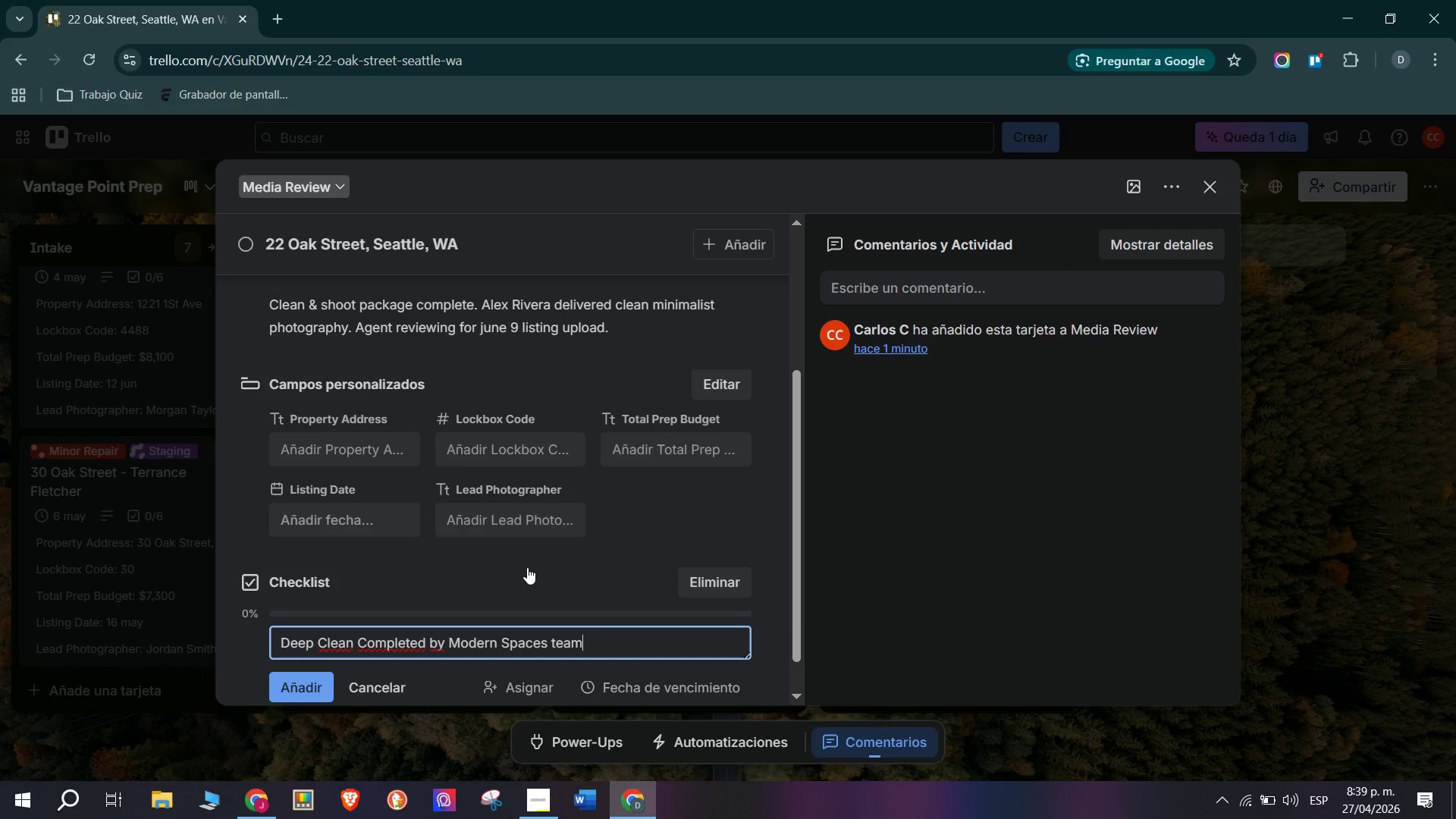 
key(Enter)
 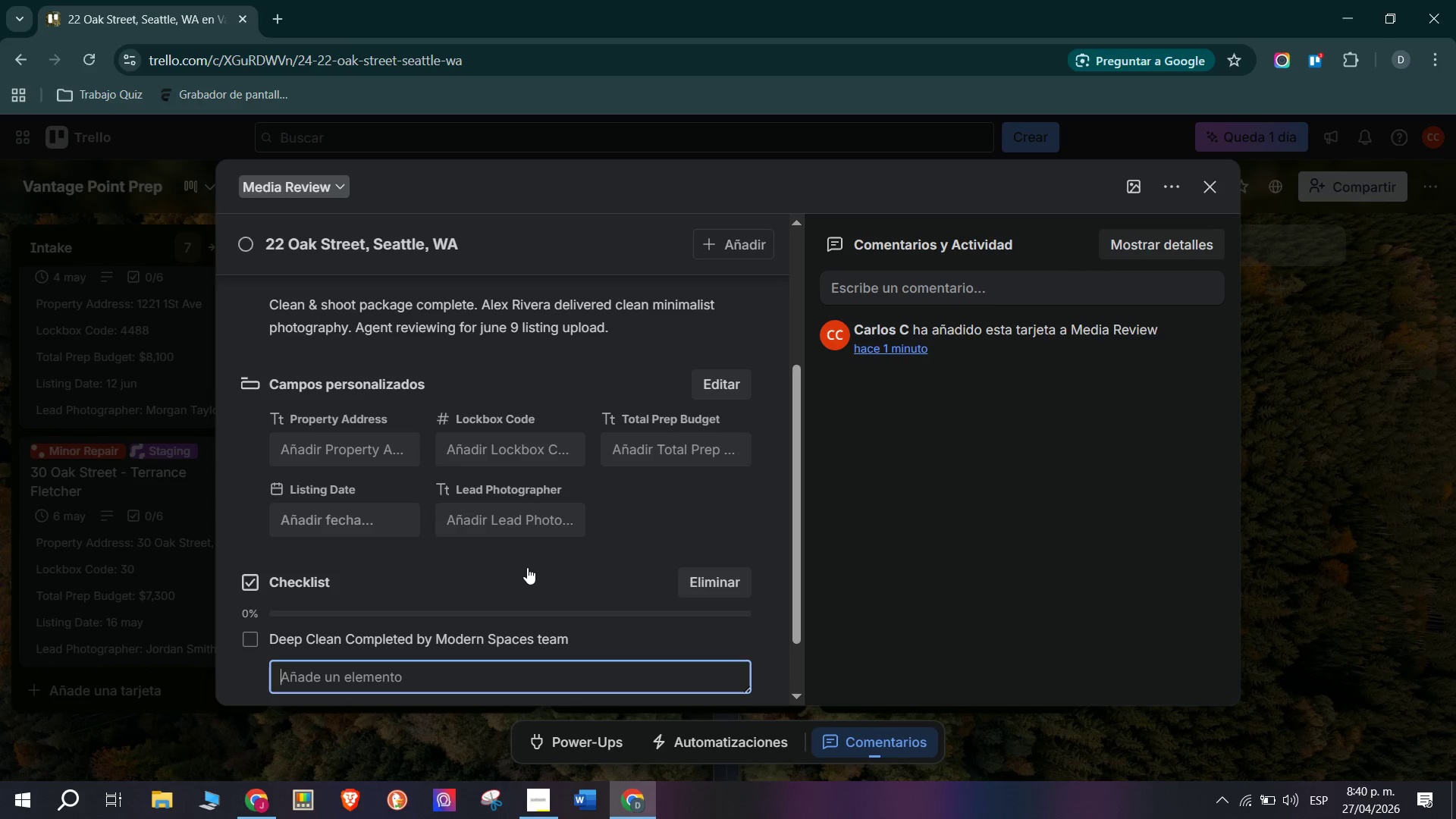 
wait(9.27)
 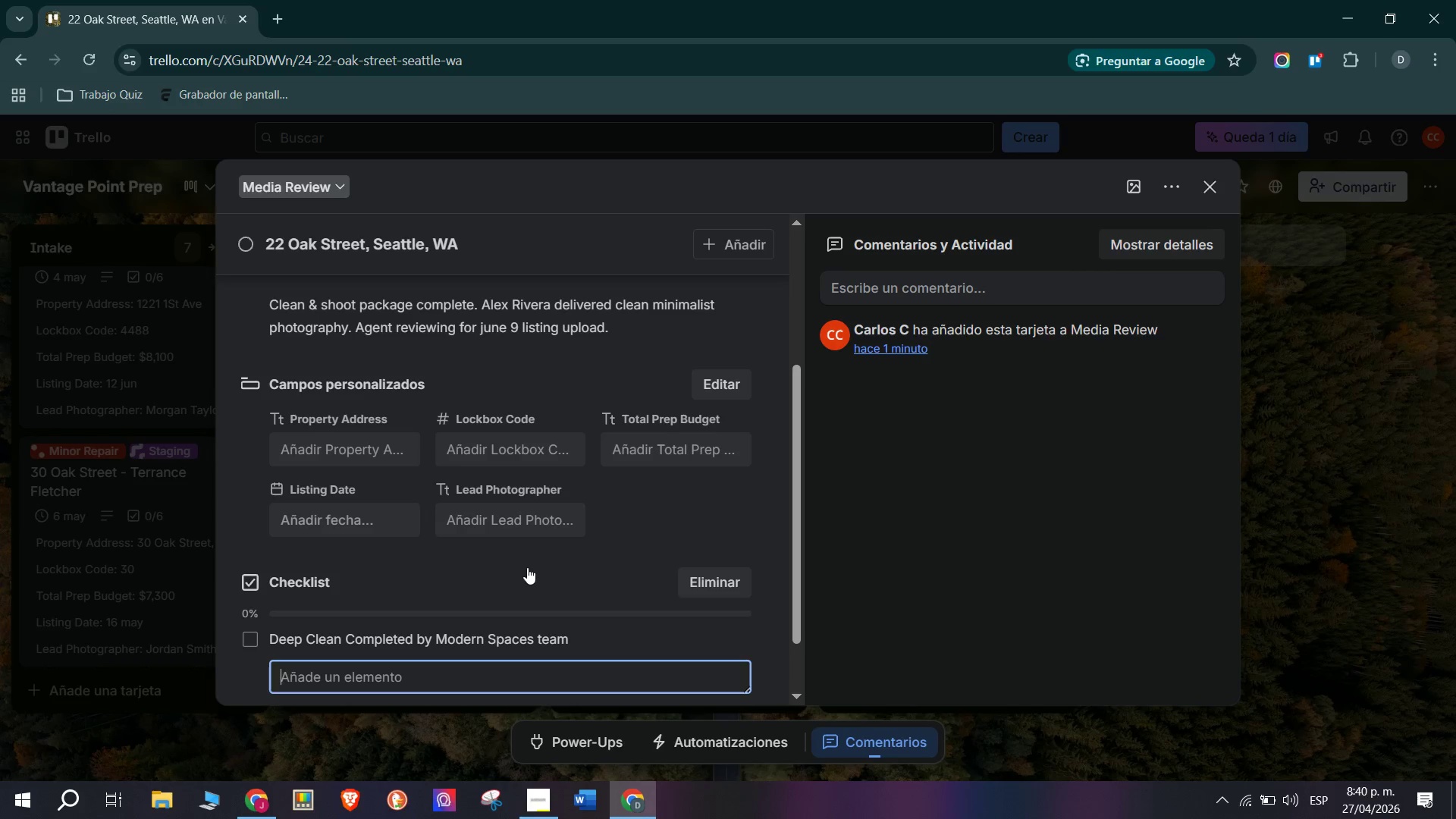 
type(Ales)
key(Backspace)
type(x Rivera shoot complete - bright clean aesthetic confirmed)
 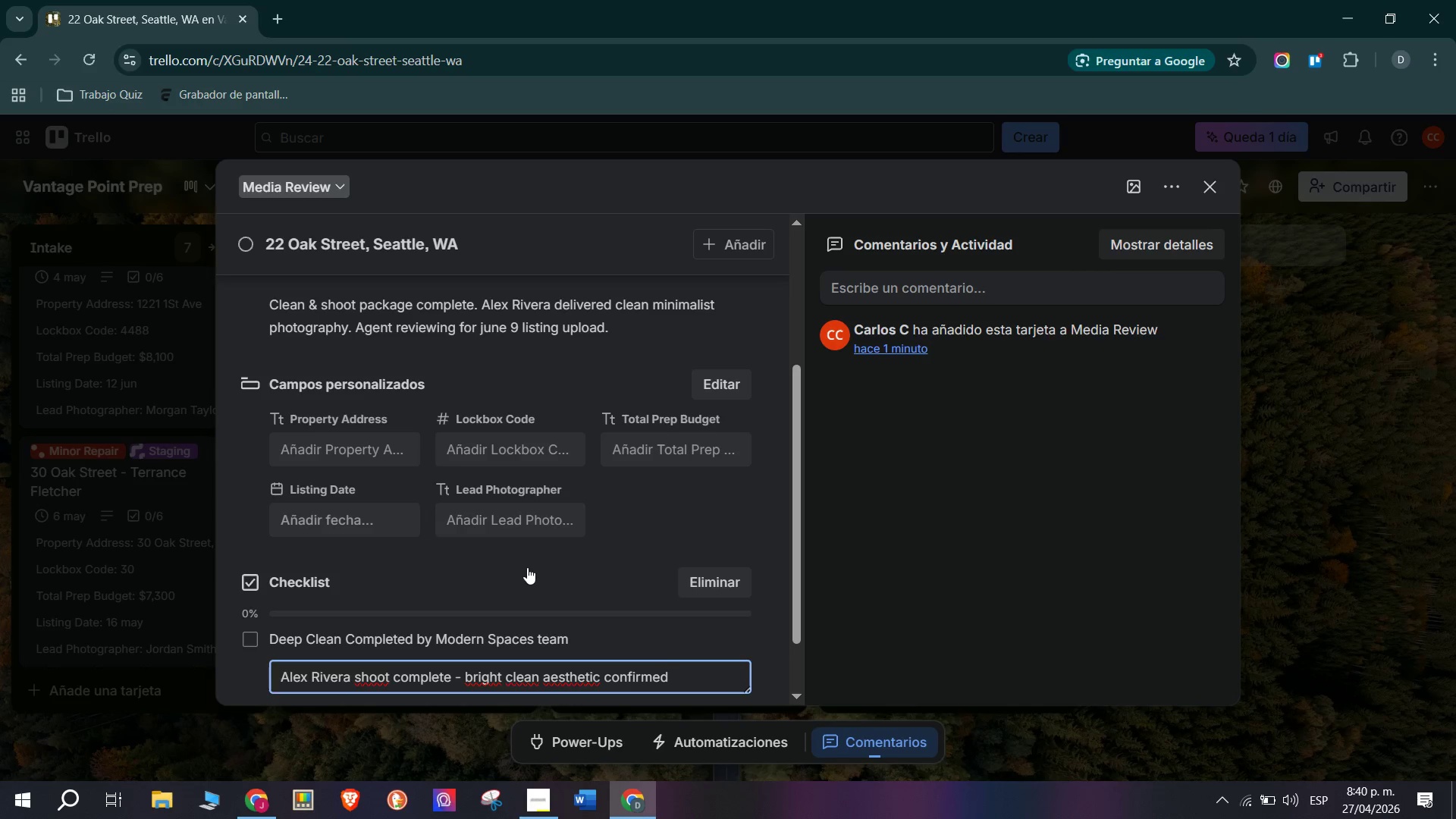 
key(Enter)
 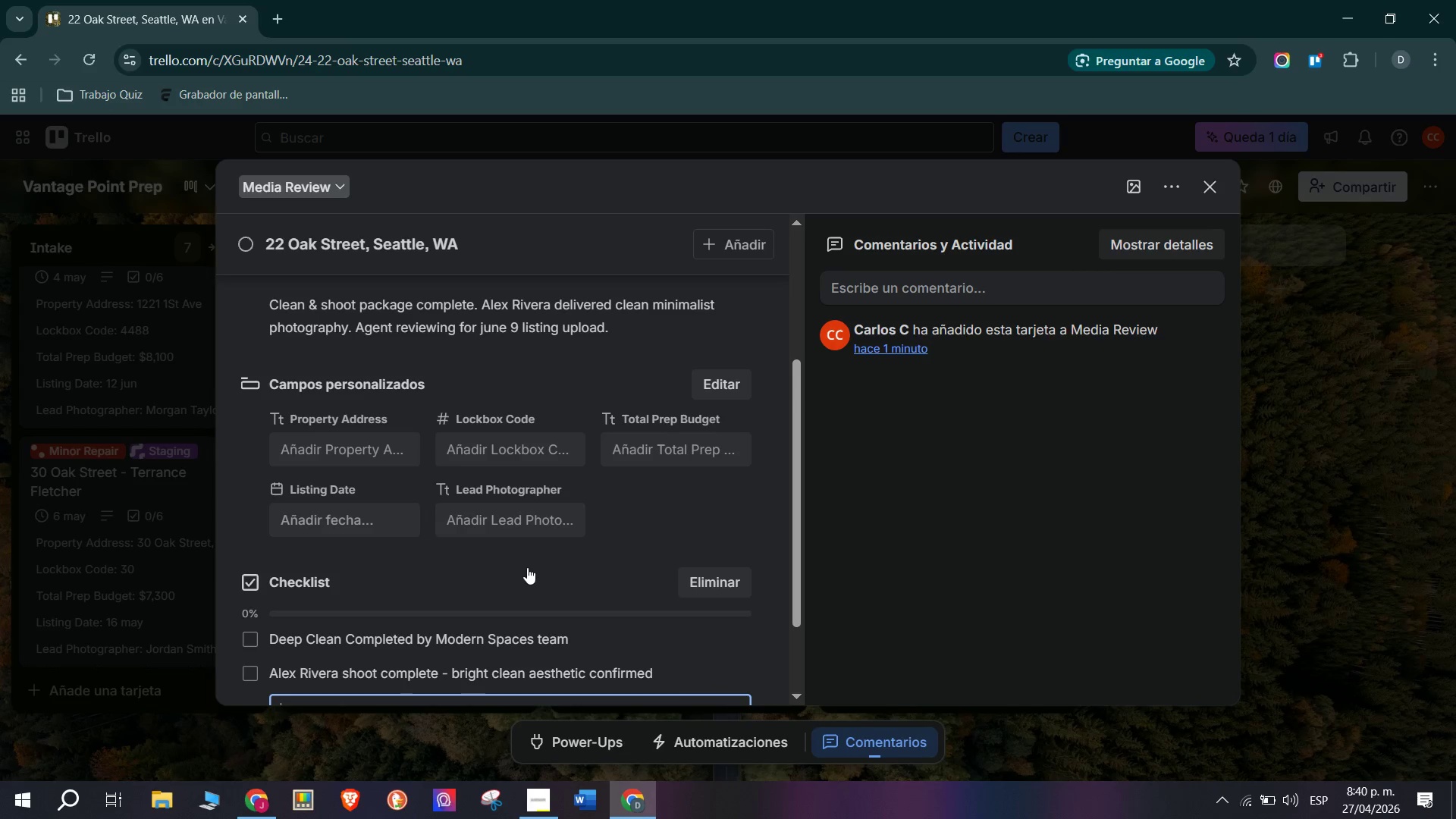 
type(Agent reviewing 30 delivered photos Select final 20 MLS imaf)
key(Backspace)
type(gen)
 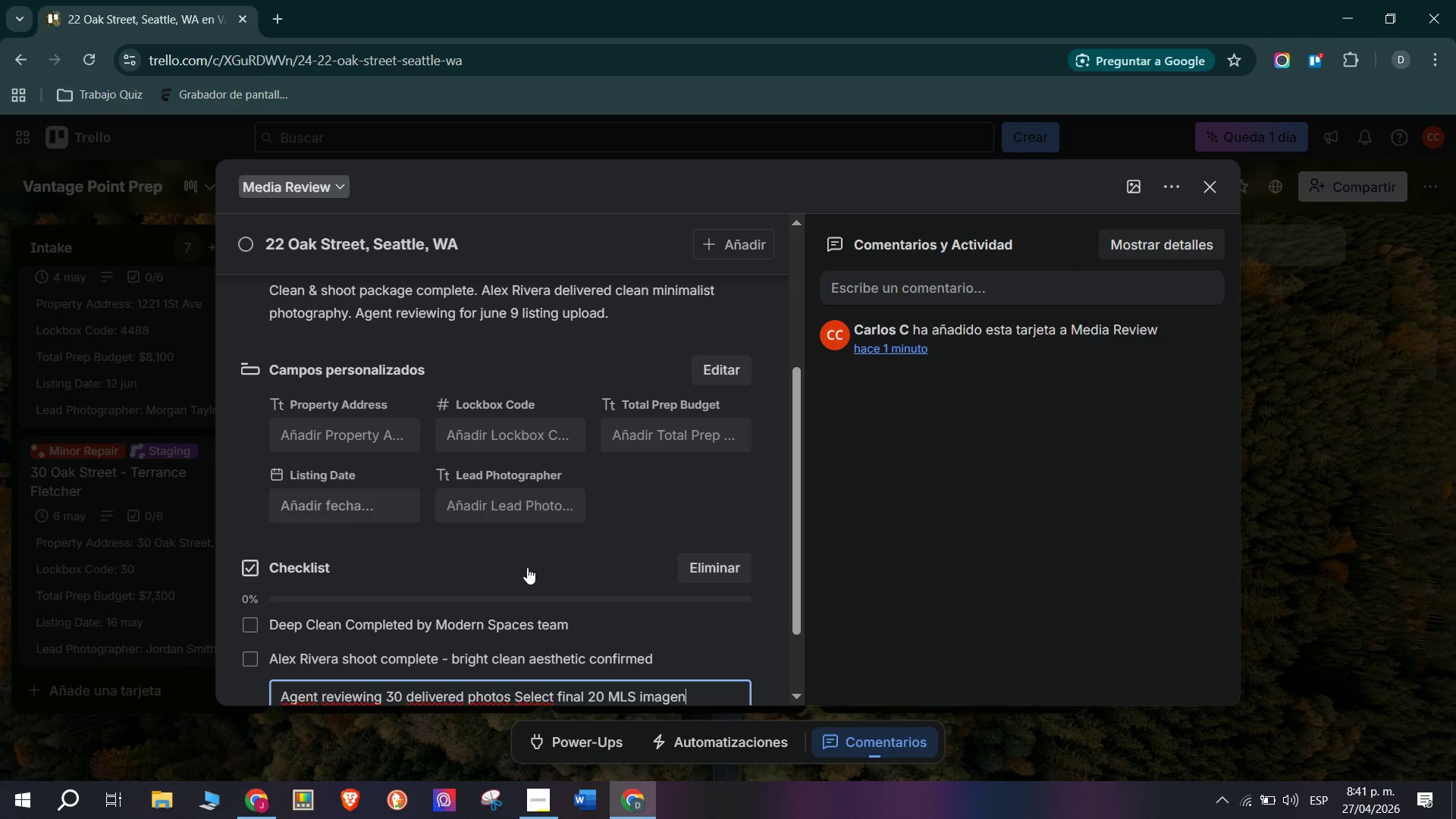 
key(Backspace)
 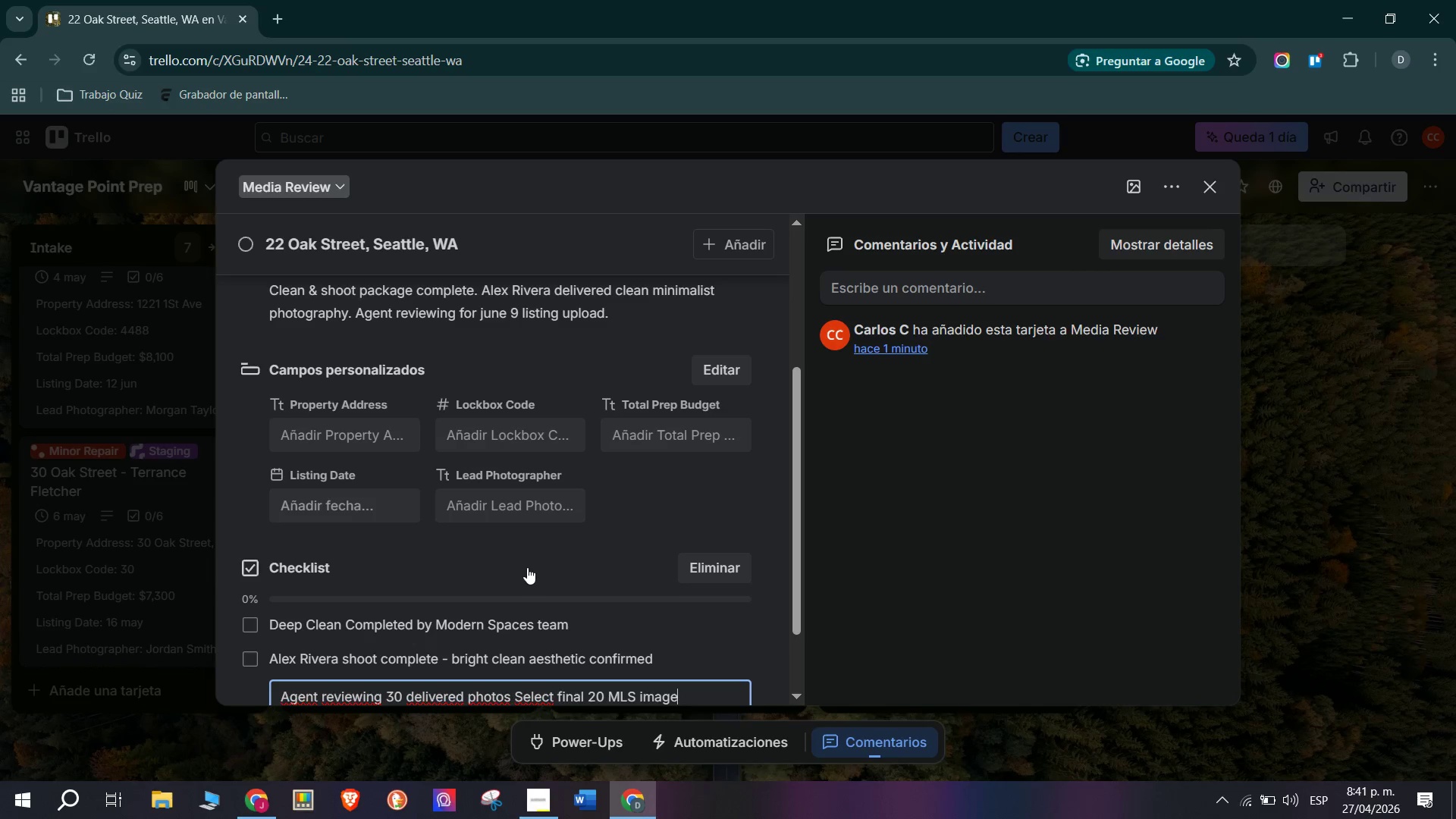 
key(S)
 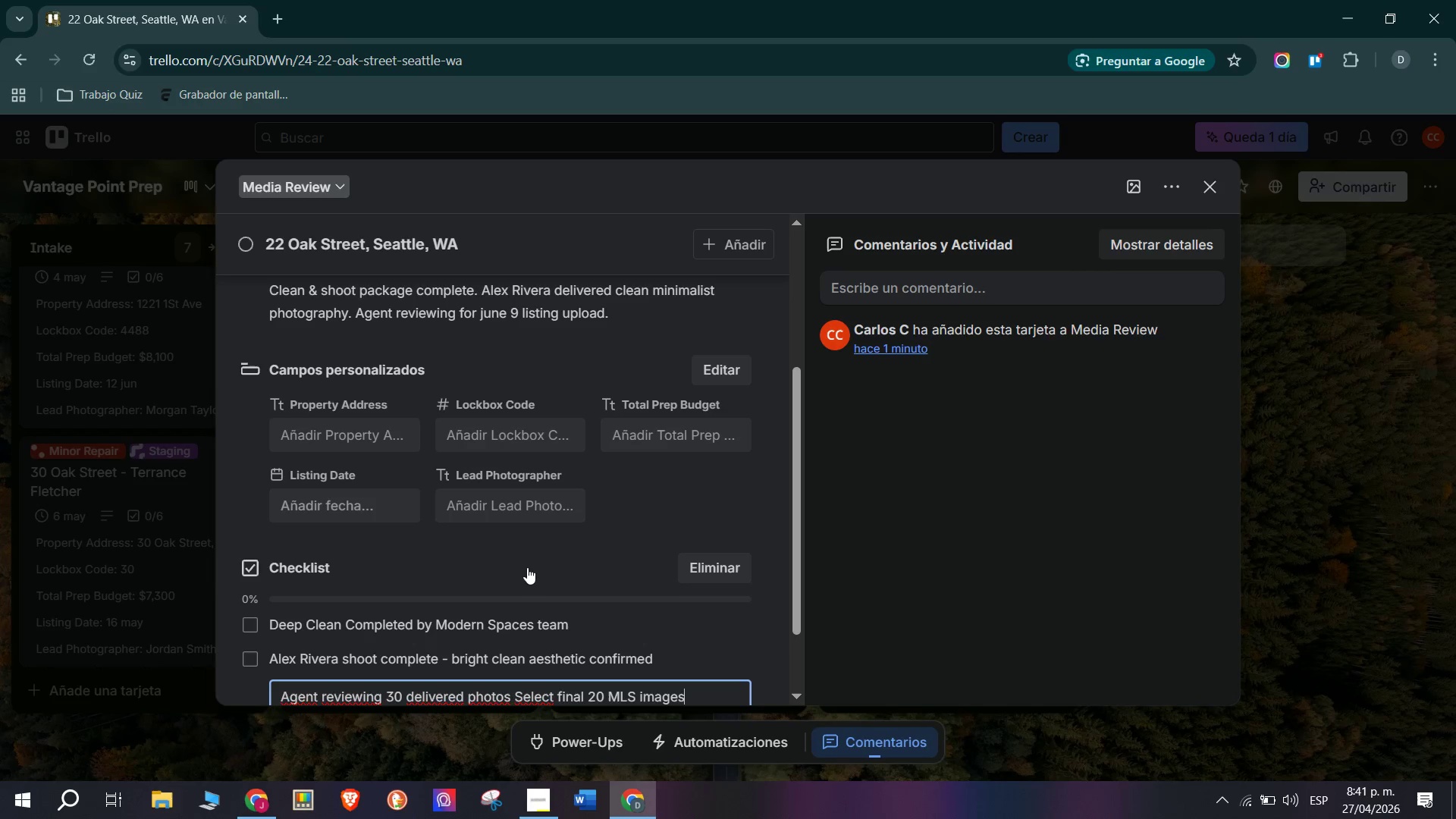 
key(Enter)
 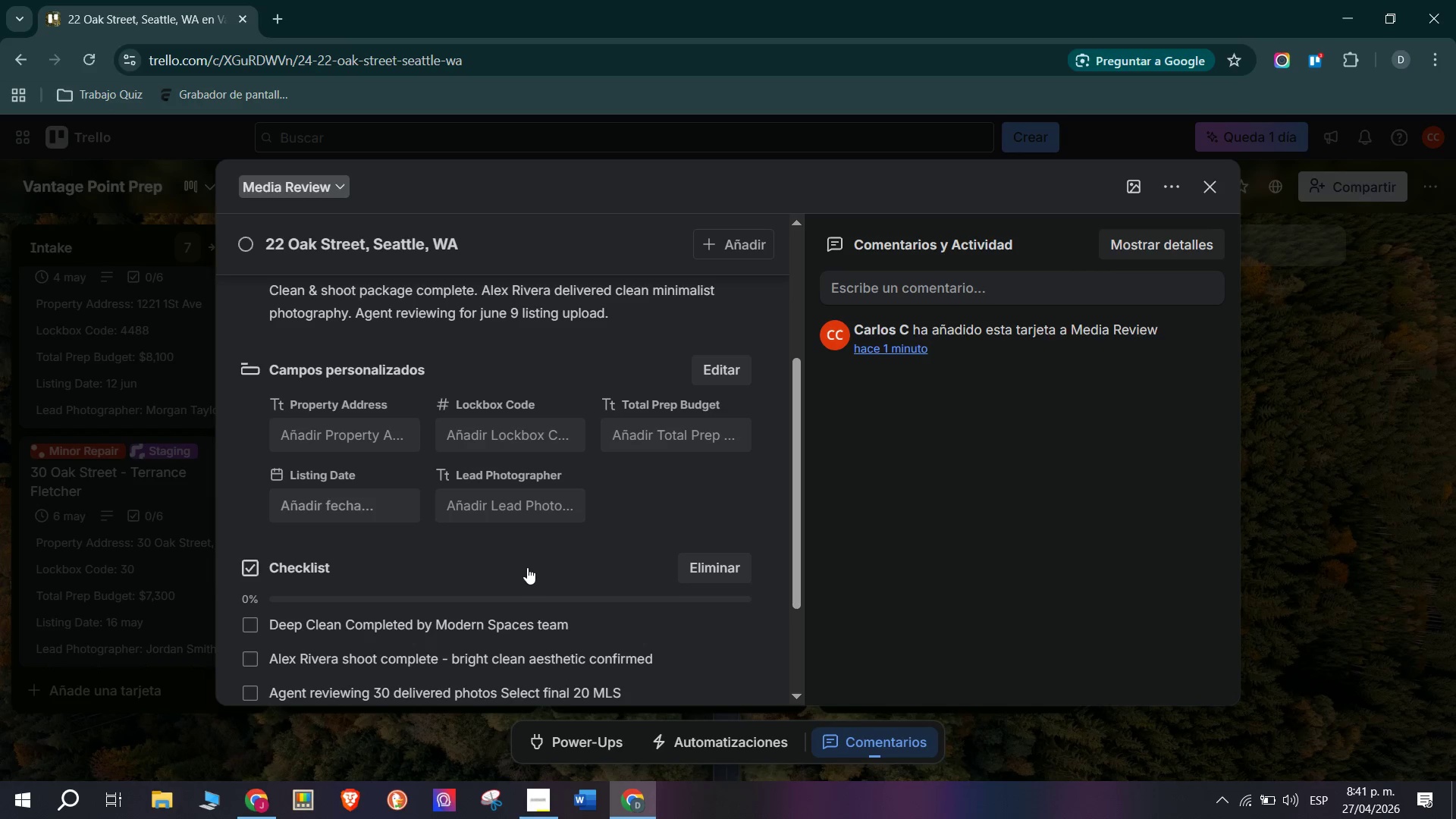 
type(Light editing> brightness and white balance pass)
 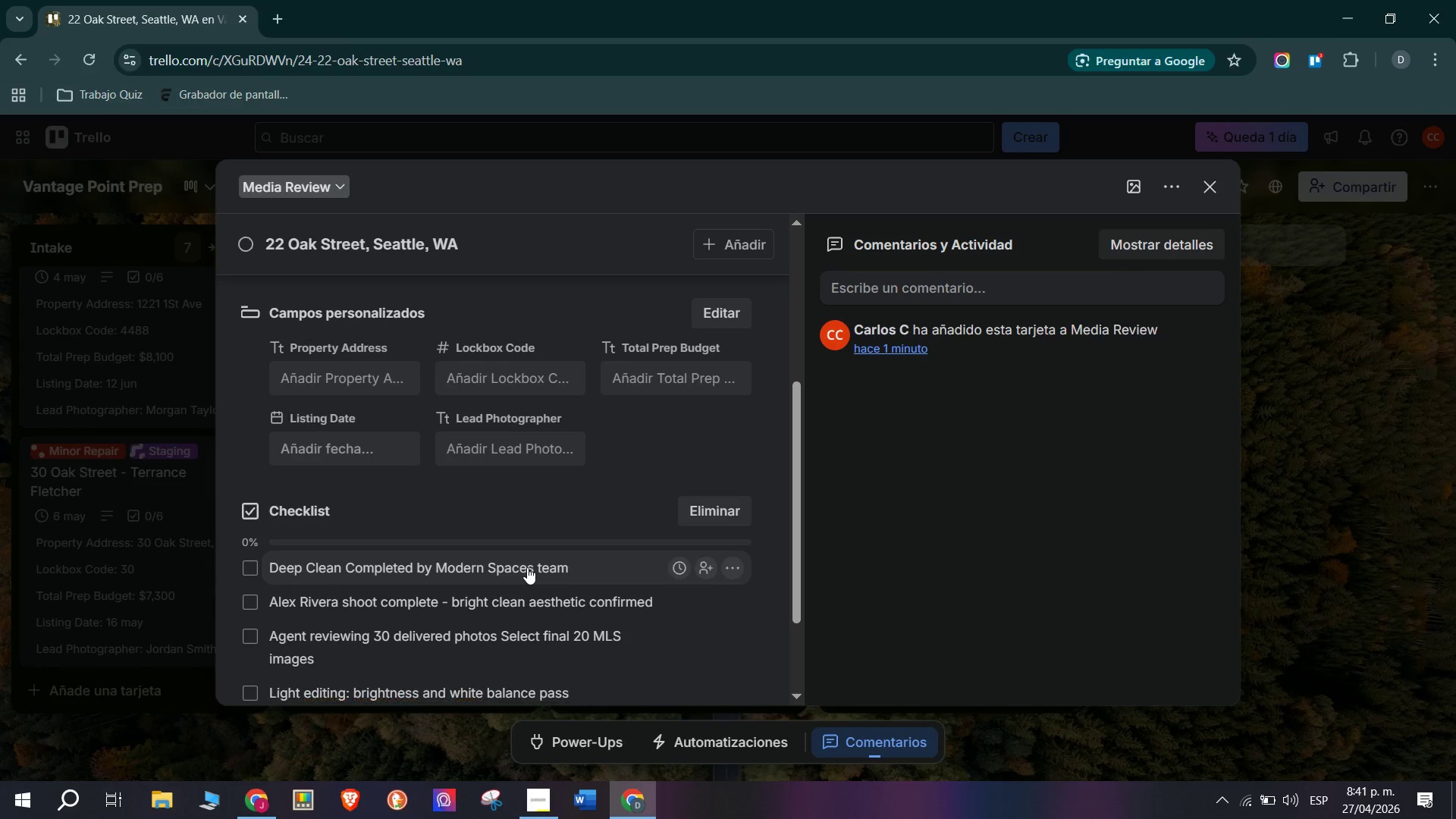 
 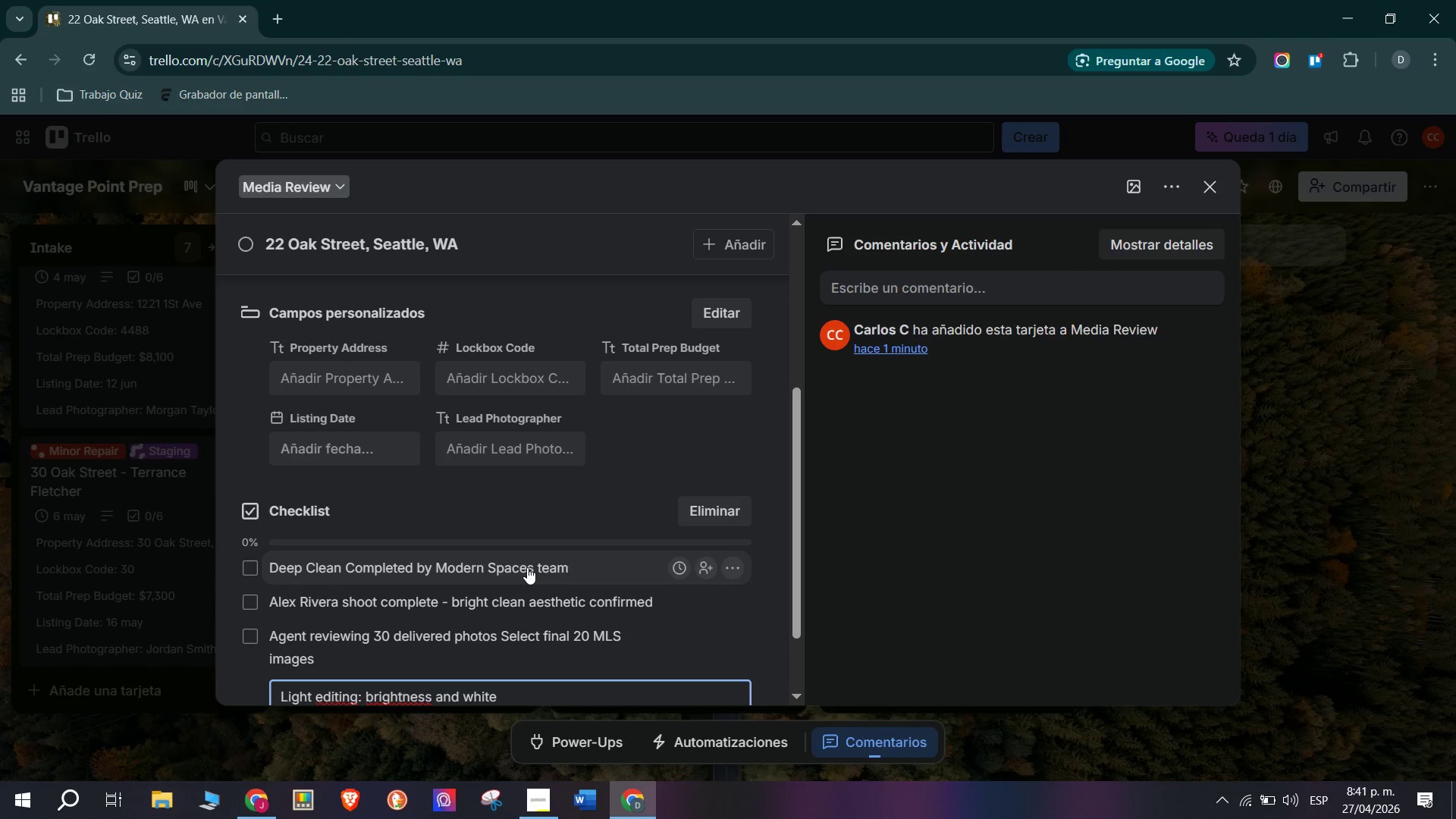 
key(Enter)
 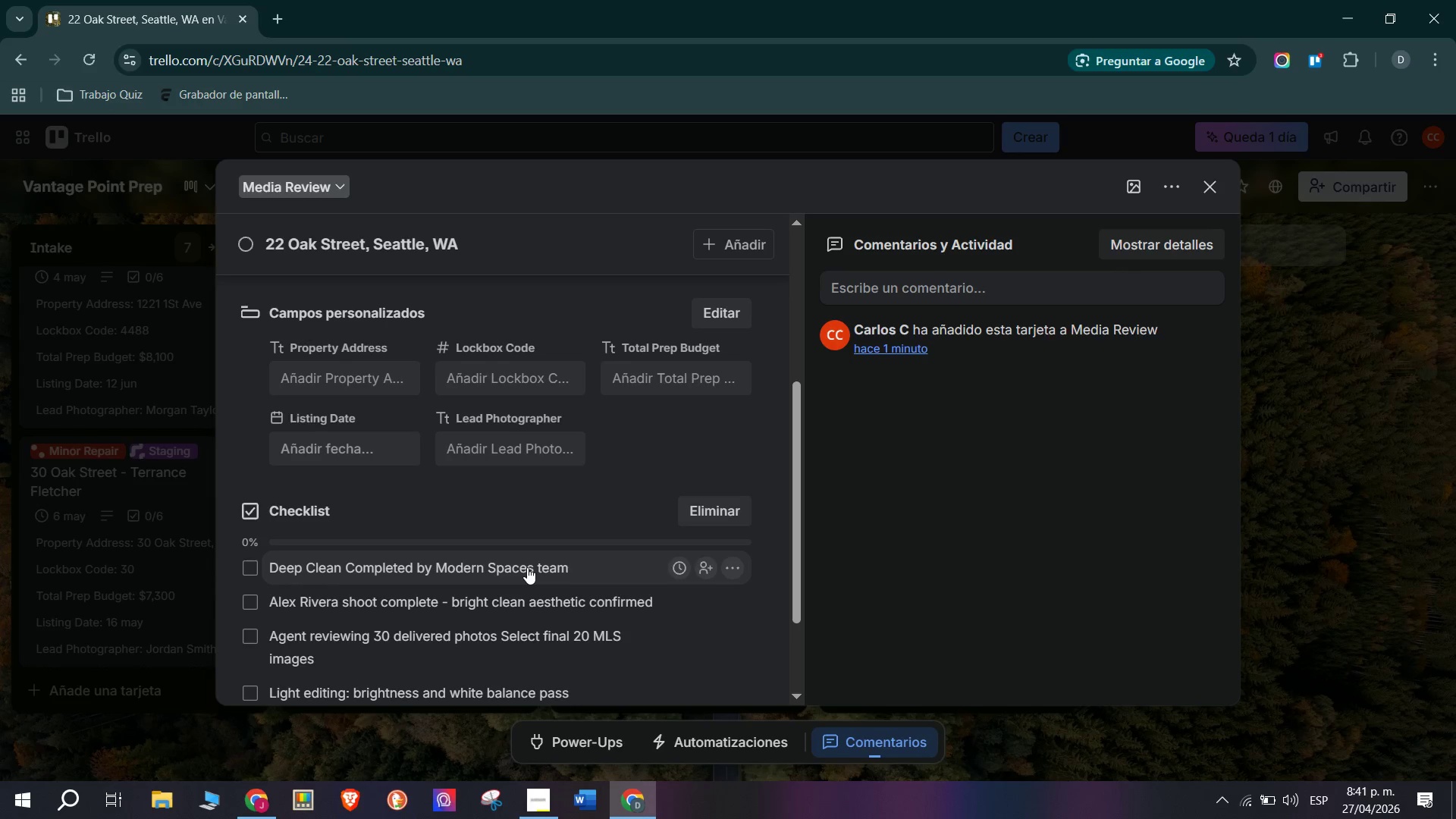 
type(Deliver final package for june 9 listing)
 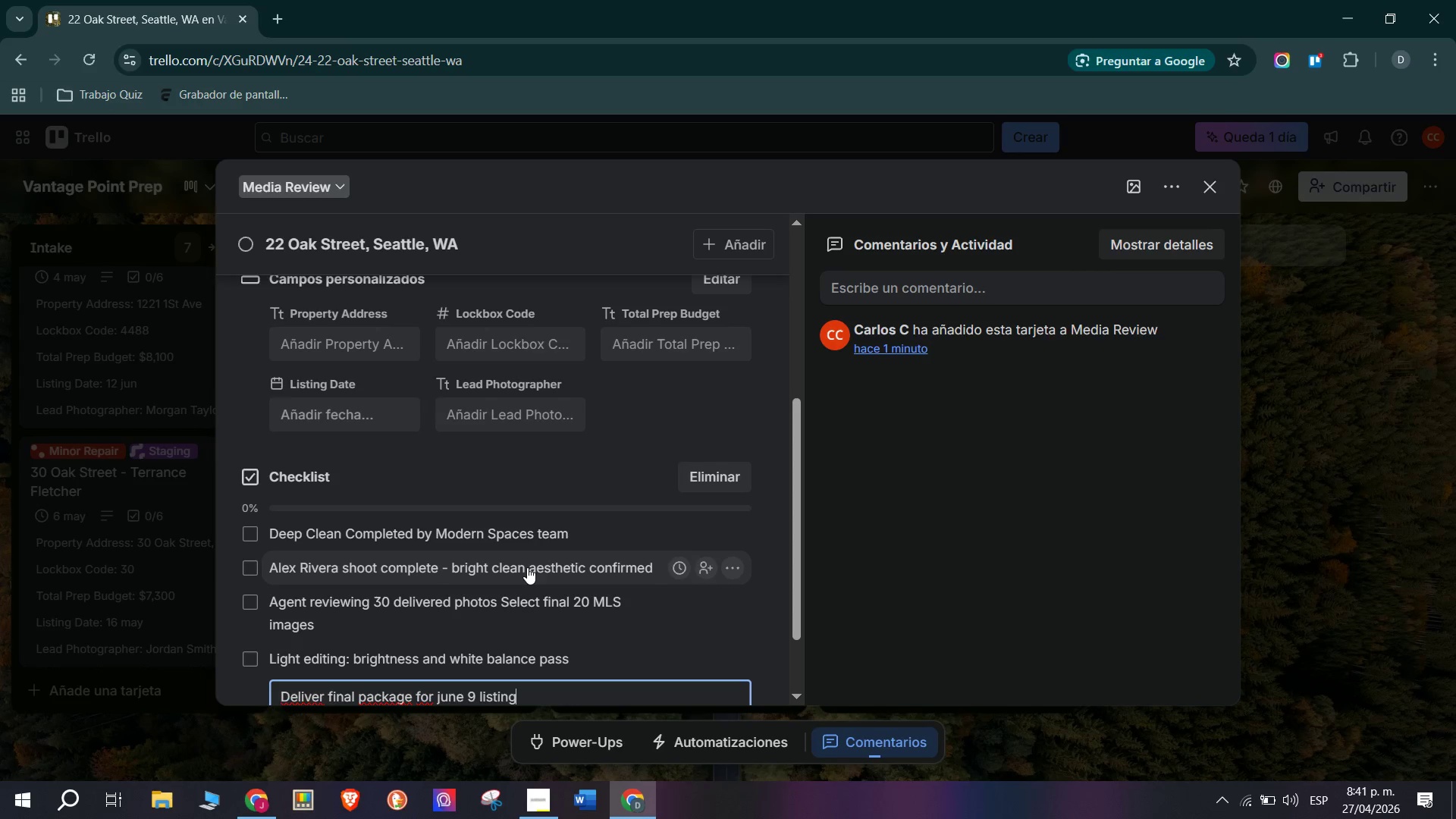 
key(Enter)
 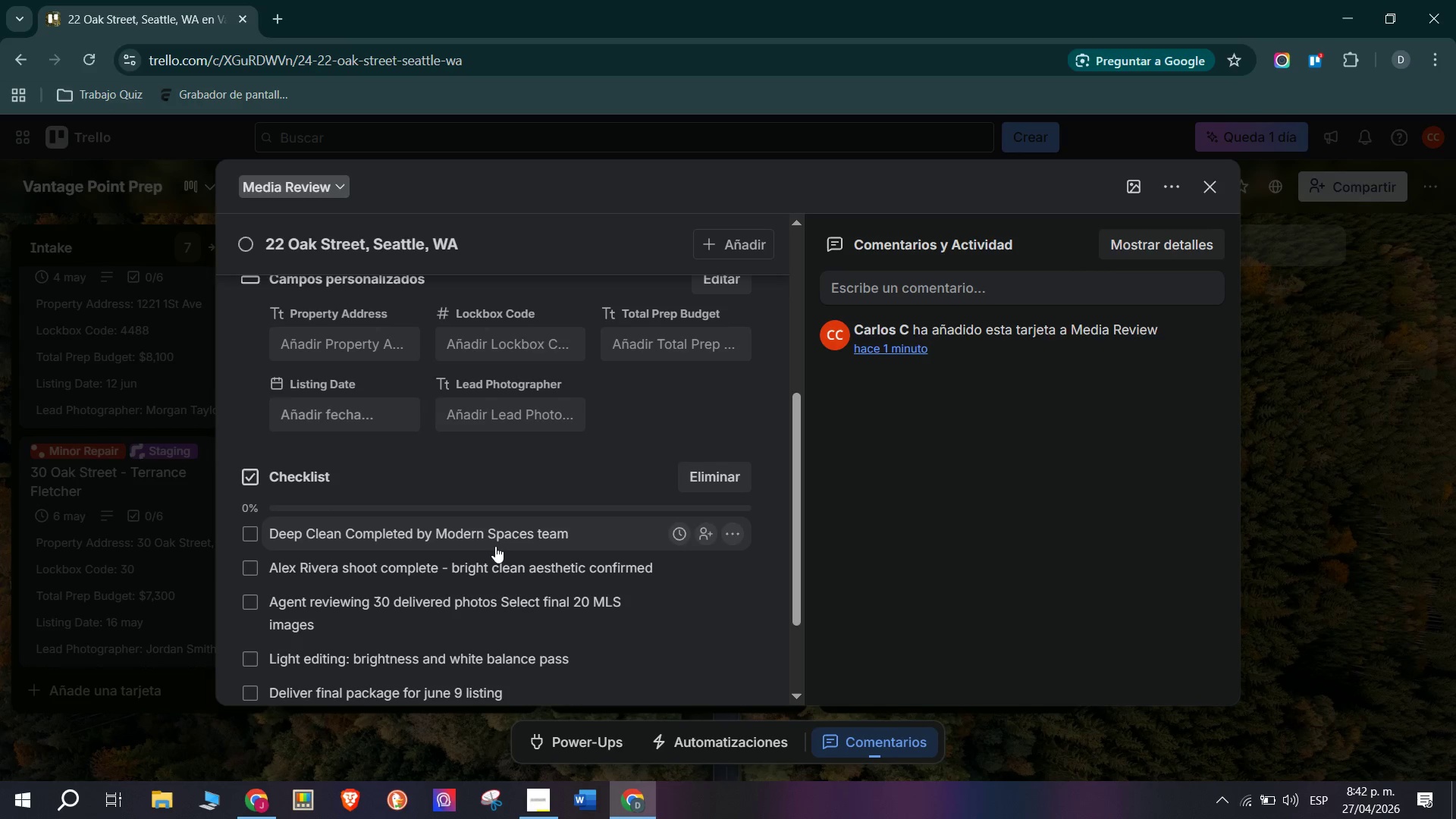 
scroll: coordinate [409, 428], scroll_direction: up, amount: 8.0
 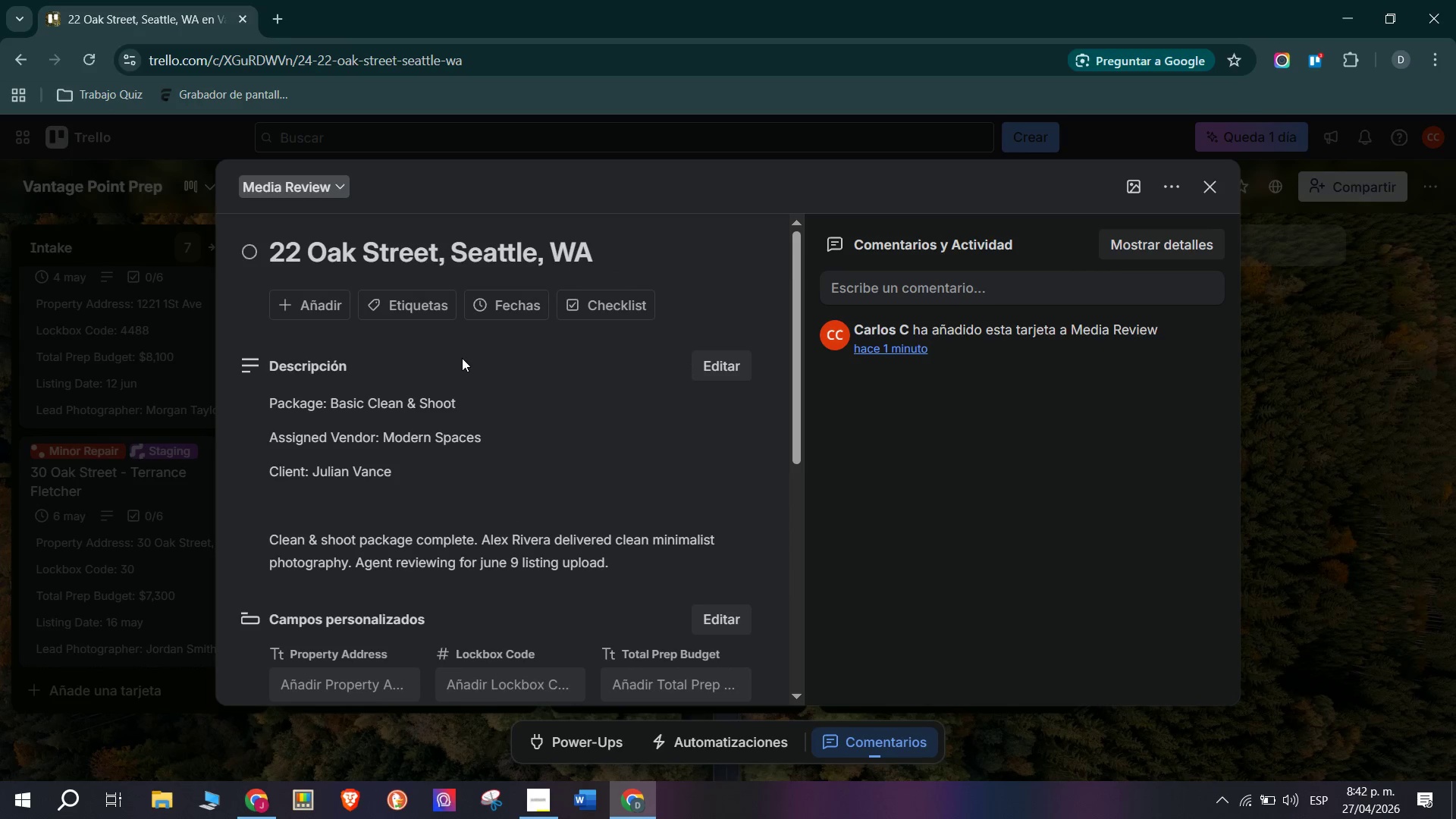 
left_click([415, 308])
 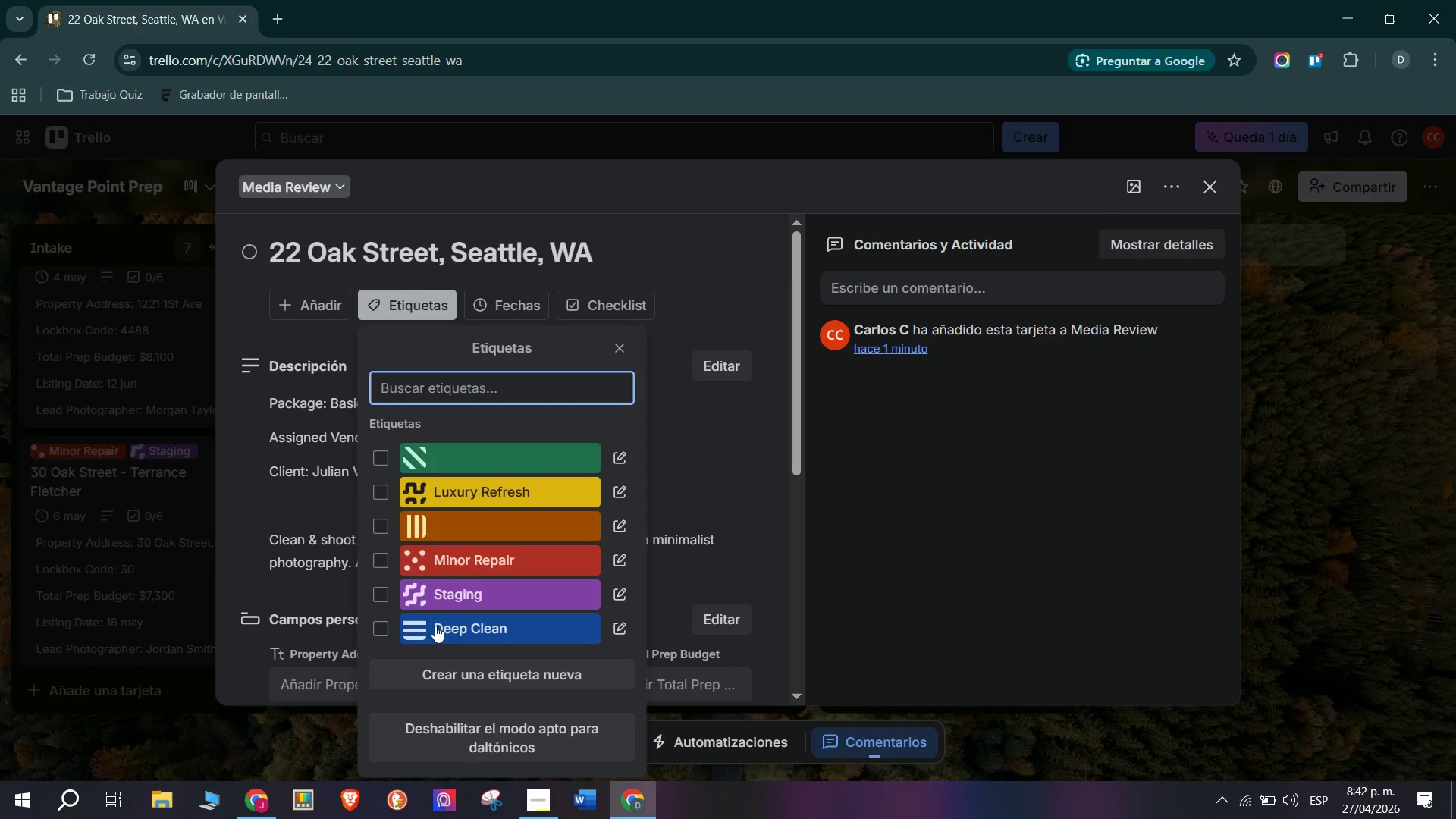 
left_click([457, 631])
 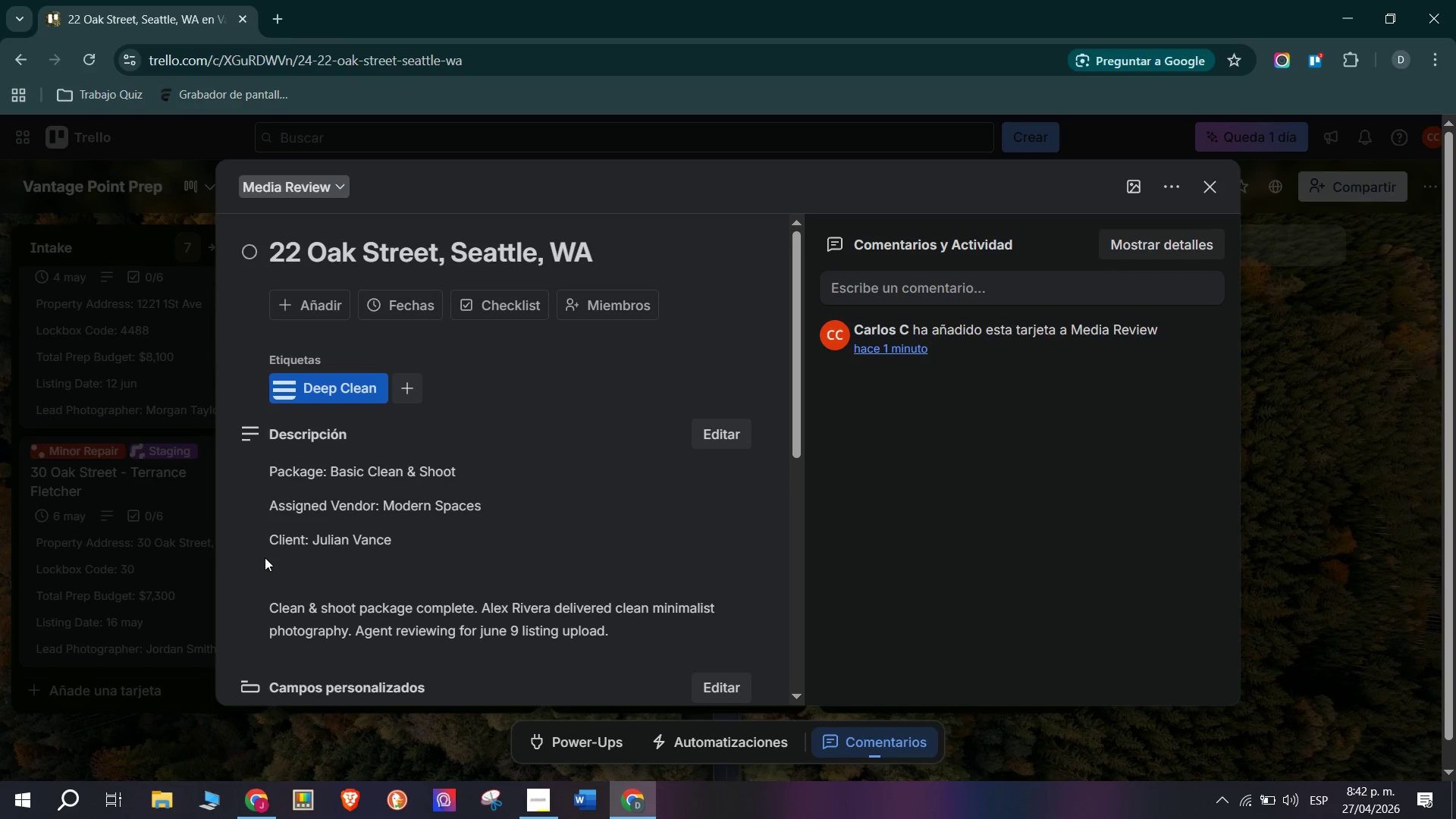 
left_click([146, 556])
 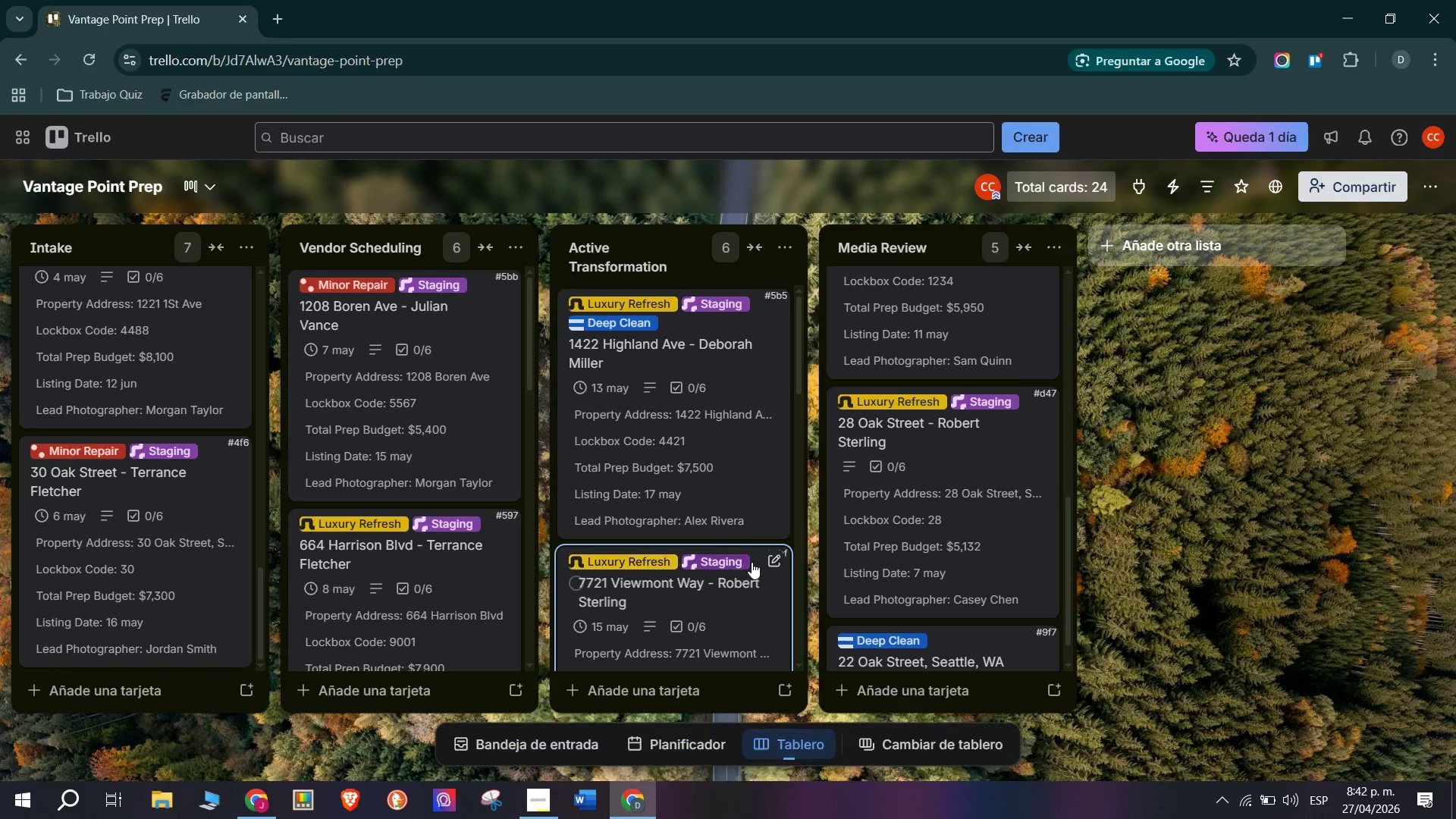 
scroll: coordinate [480, 474], scroll_direction: down, amount: 13.0
 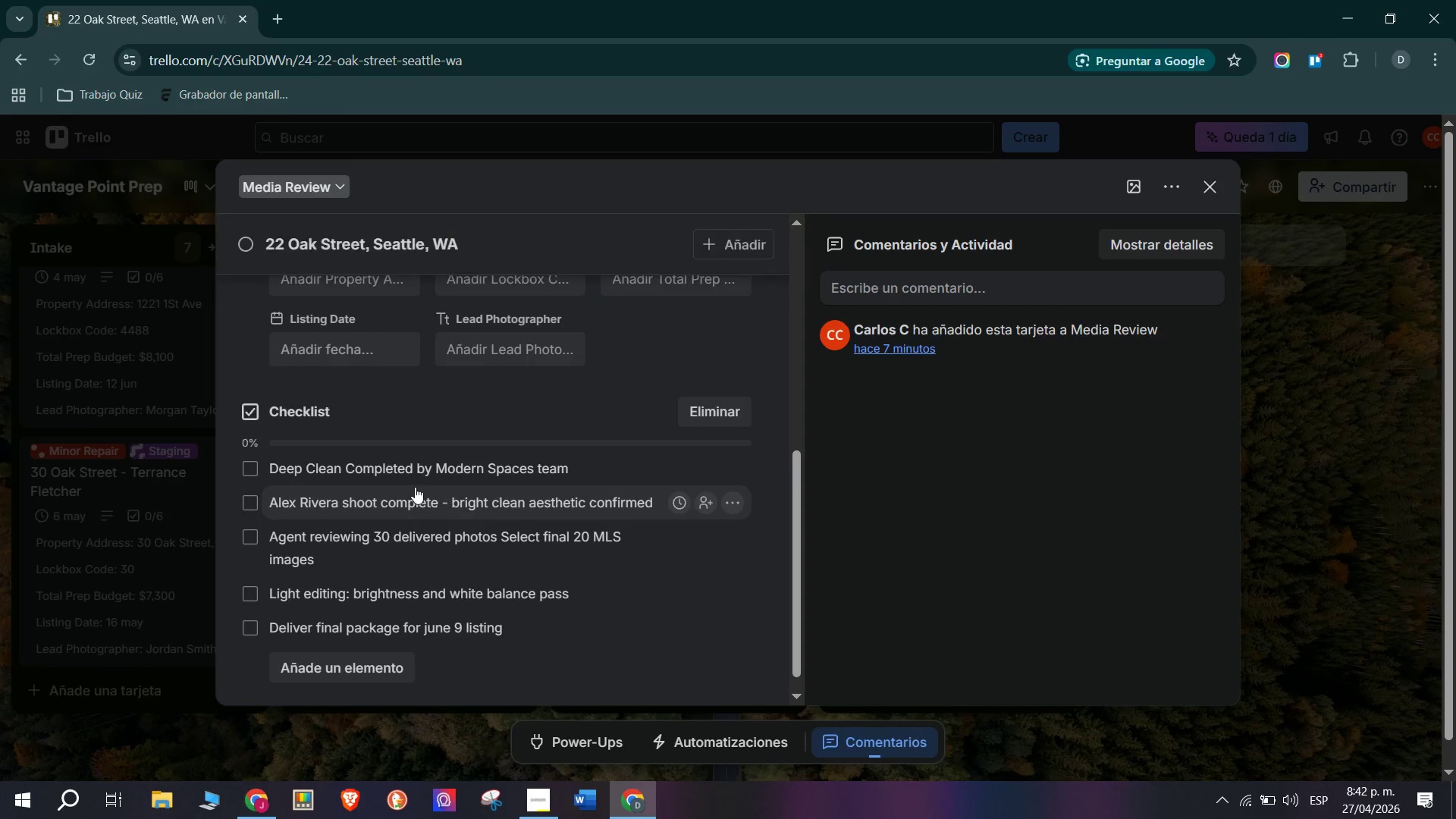 
scroll: coordinate [415, 487], scroll_direction: up, amount: 1.0
 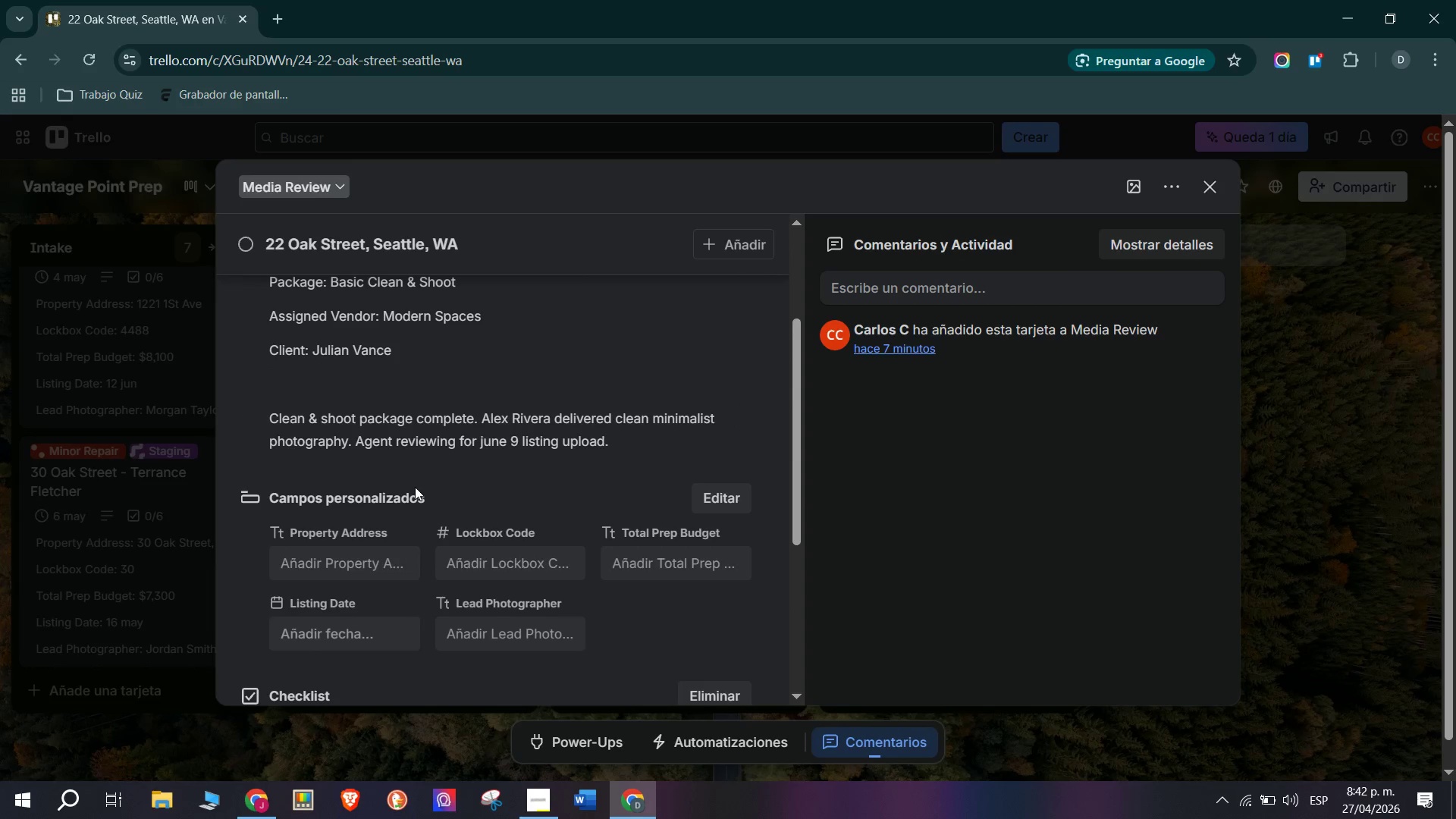 
left_click([316, 565])
 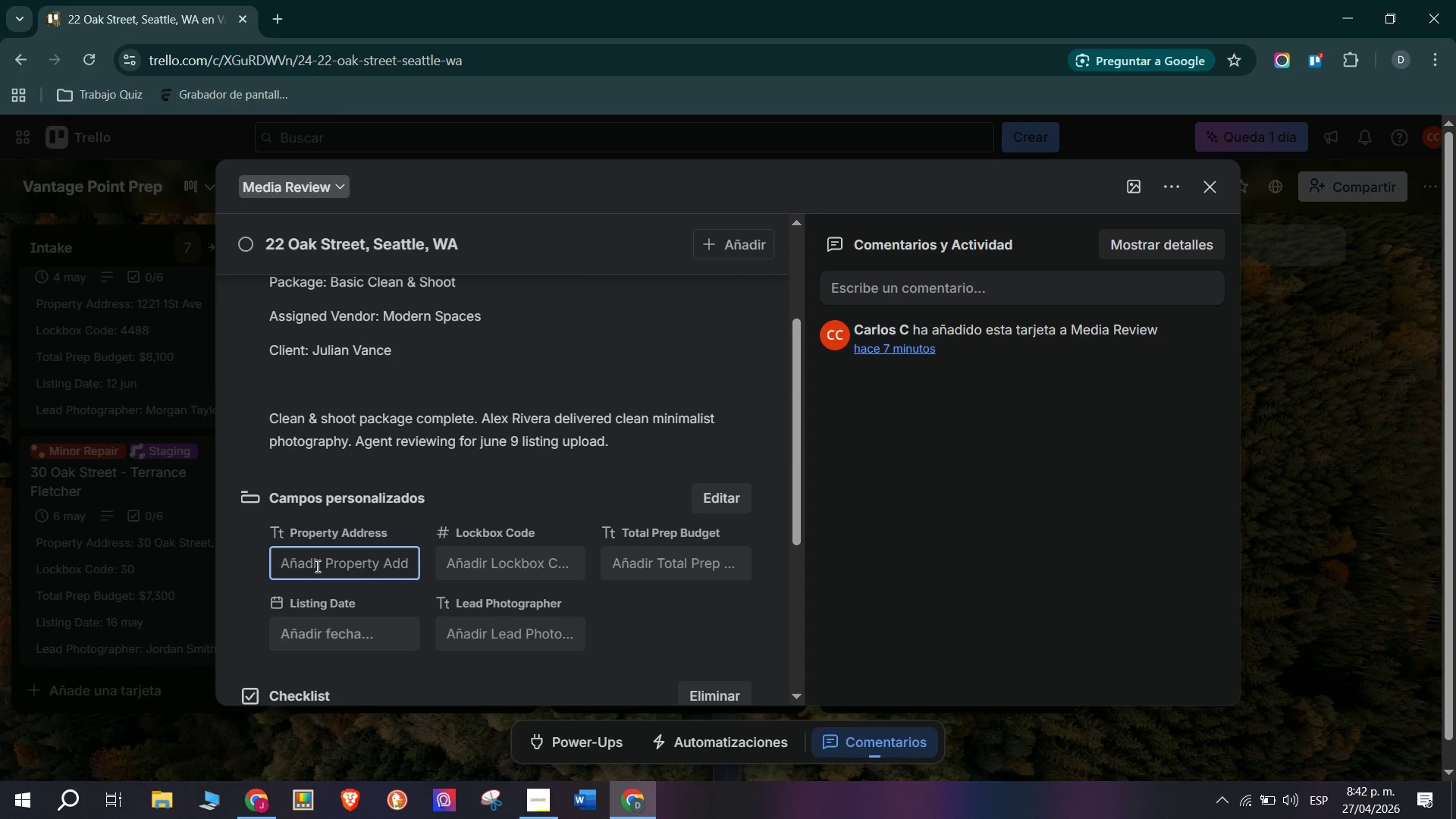 
type(22 Oak Strret)
key(Backspace)
key(Backspace)
key(Backspace)
type(eet, Seattle, WA)
key(Tab)
type(0022)
key(Tab)
type($)
 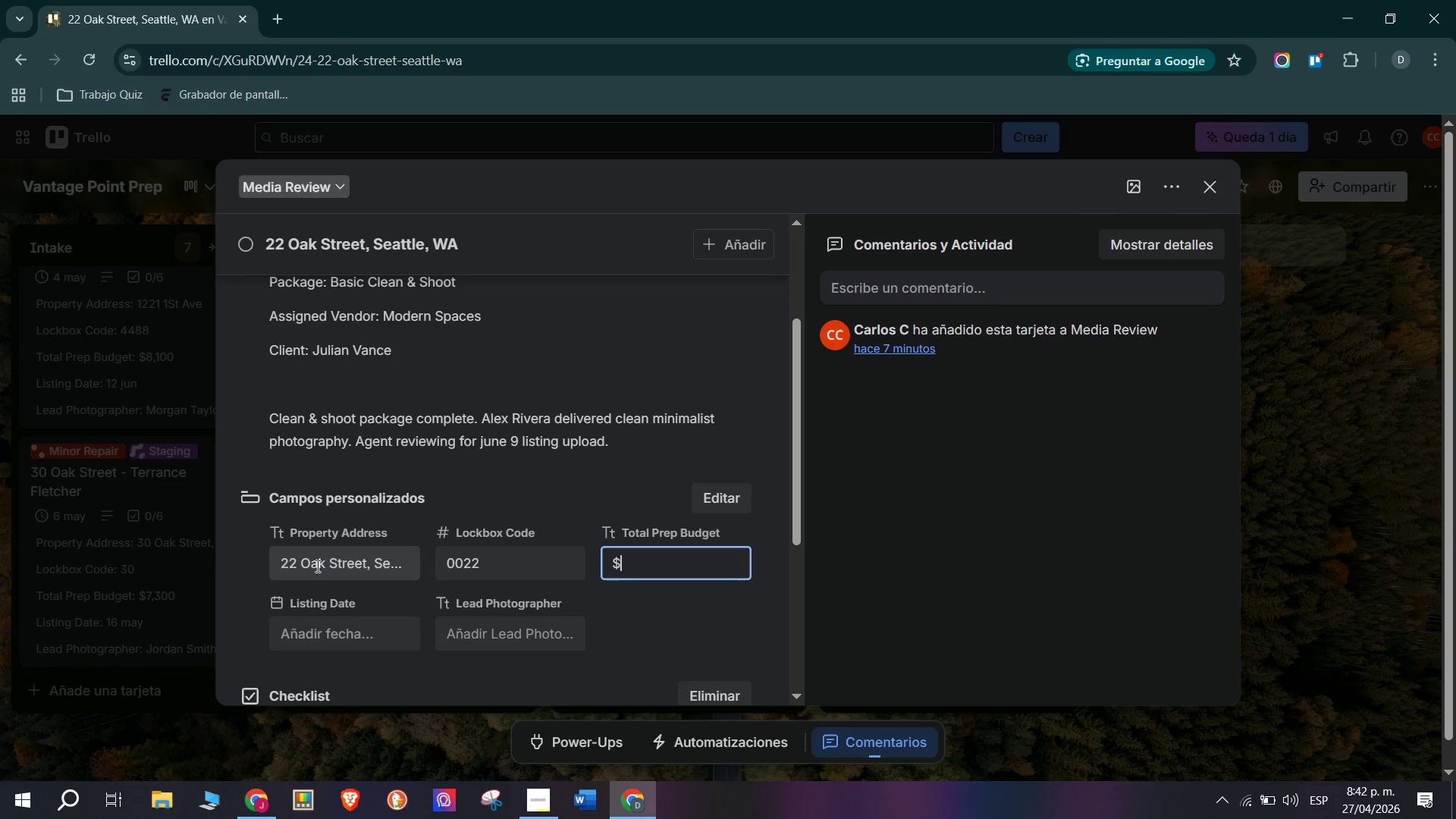 
type(3)
key(Backspace)
type(4,146)
 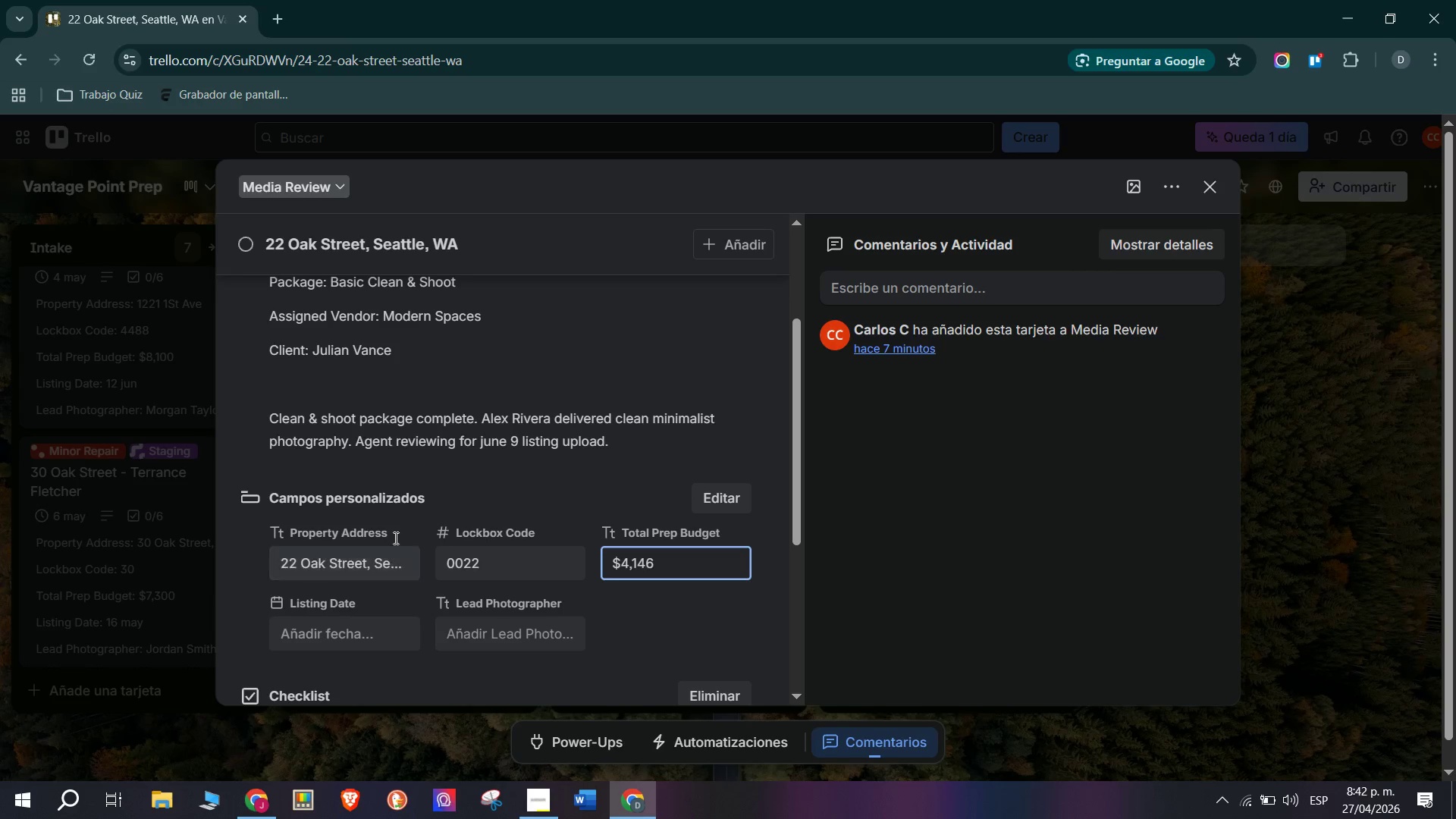 
double_click([368, 642])
 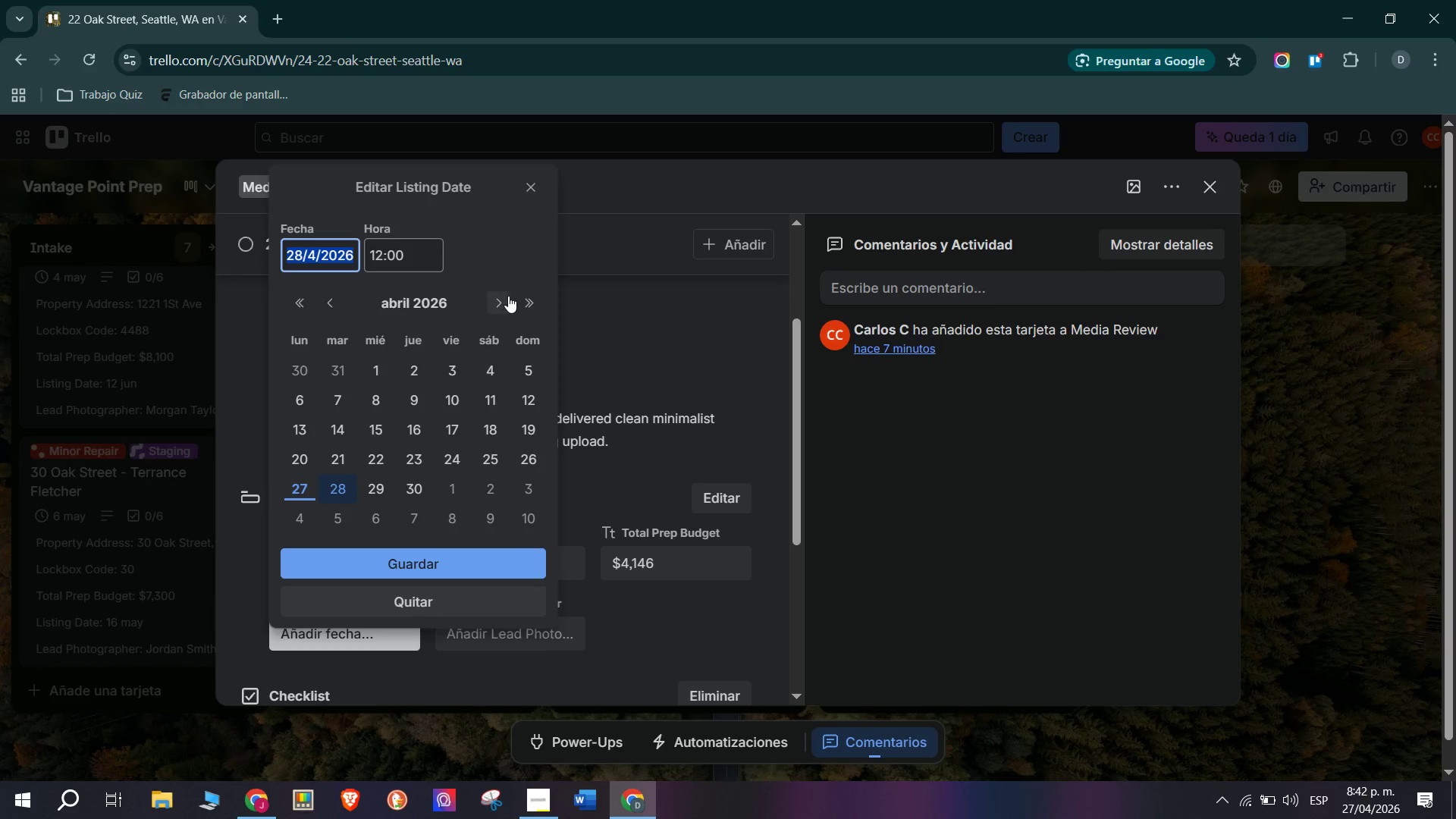 
double_click([500, 300])
 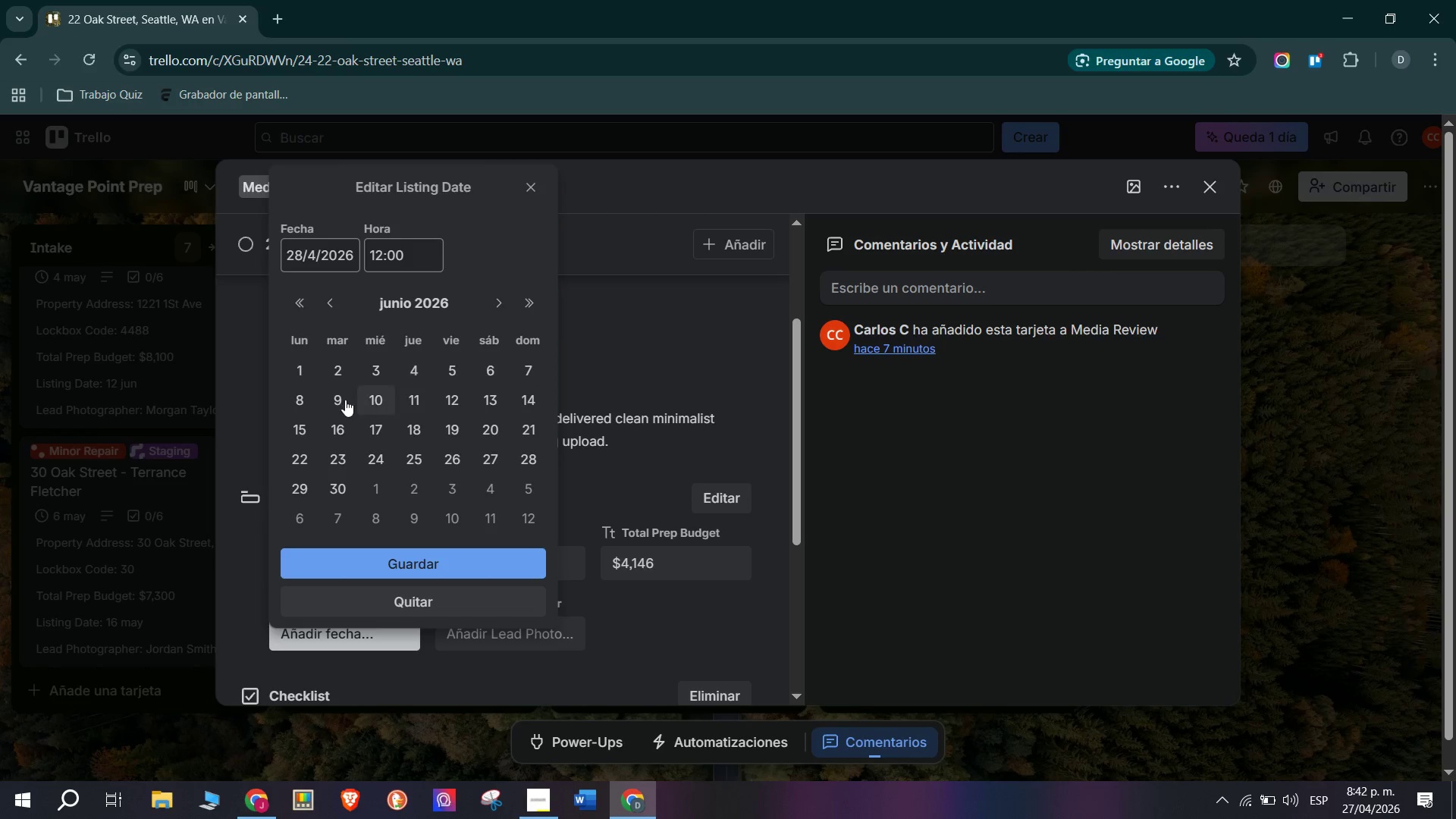 
left_click([331, 400])
 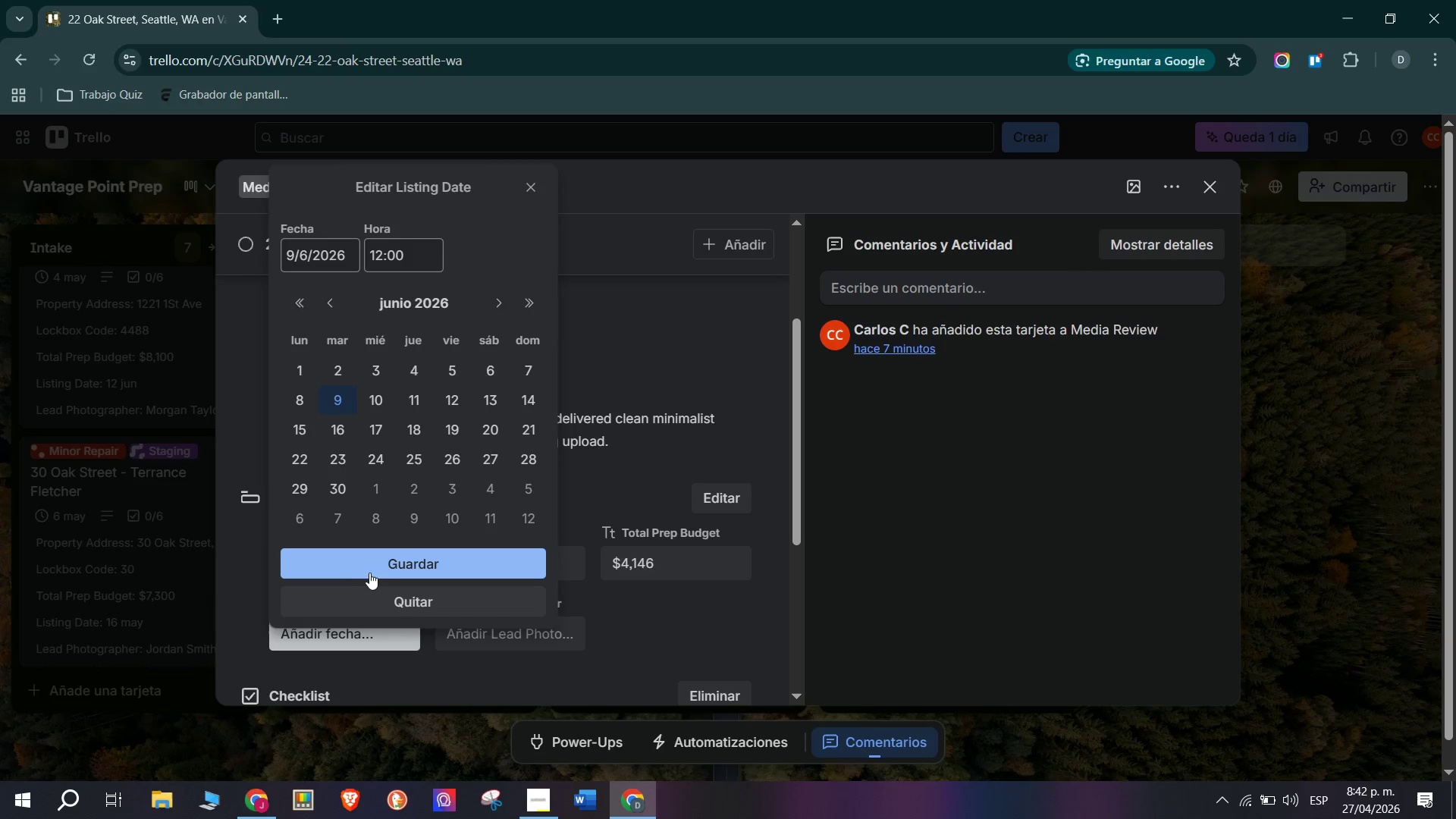 
left_click([380, 560])
 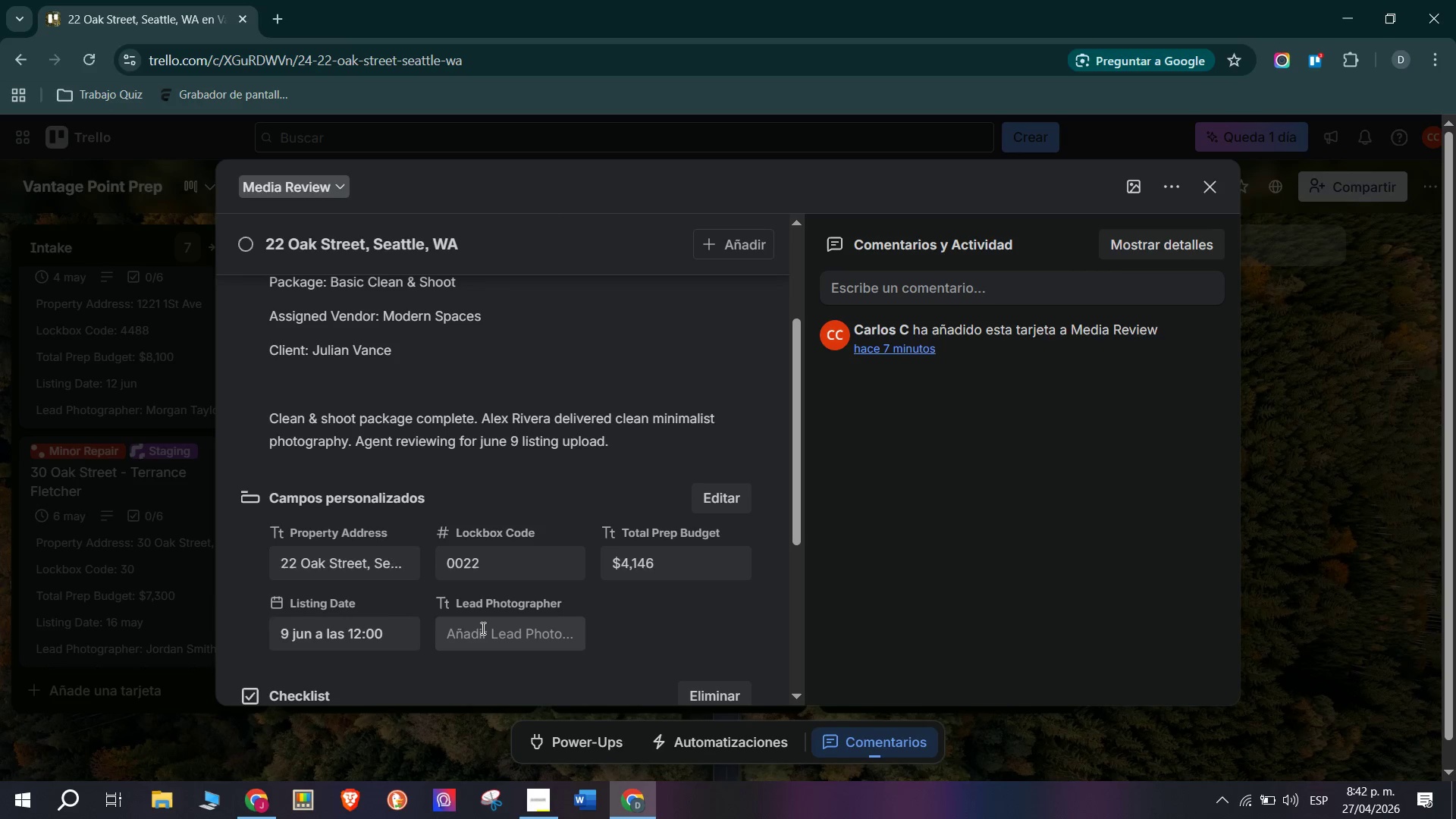 
left_click([510, 636])
 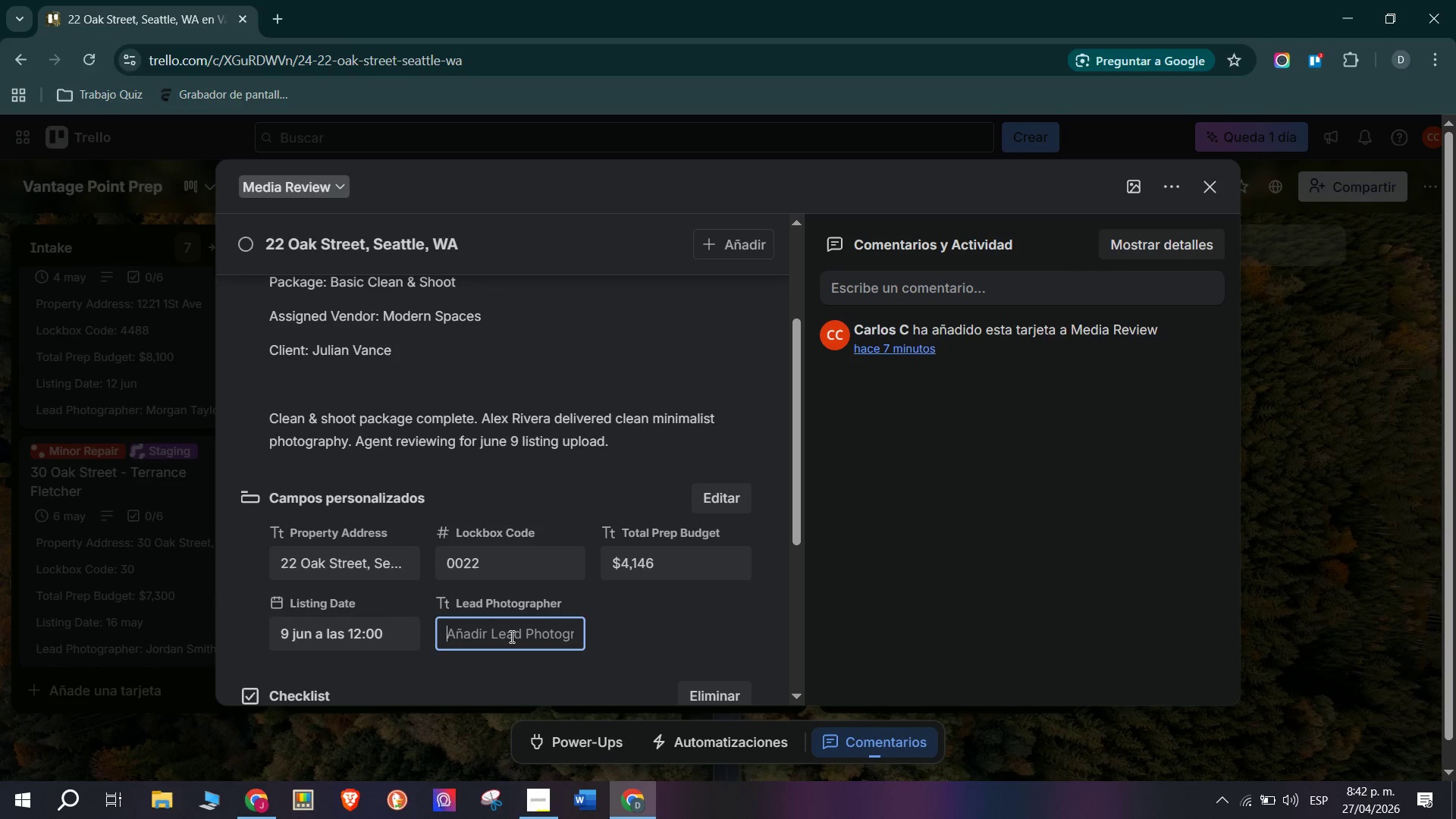 
type(Alex Rivera)
 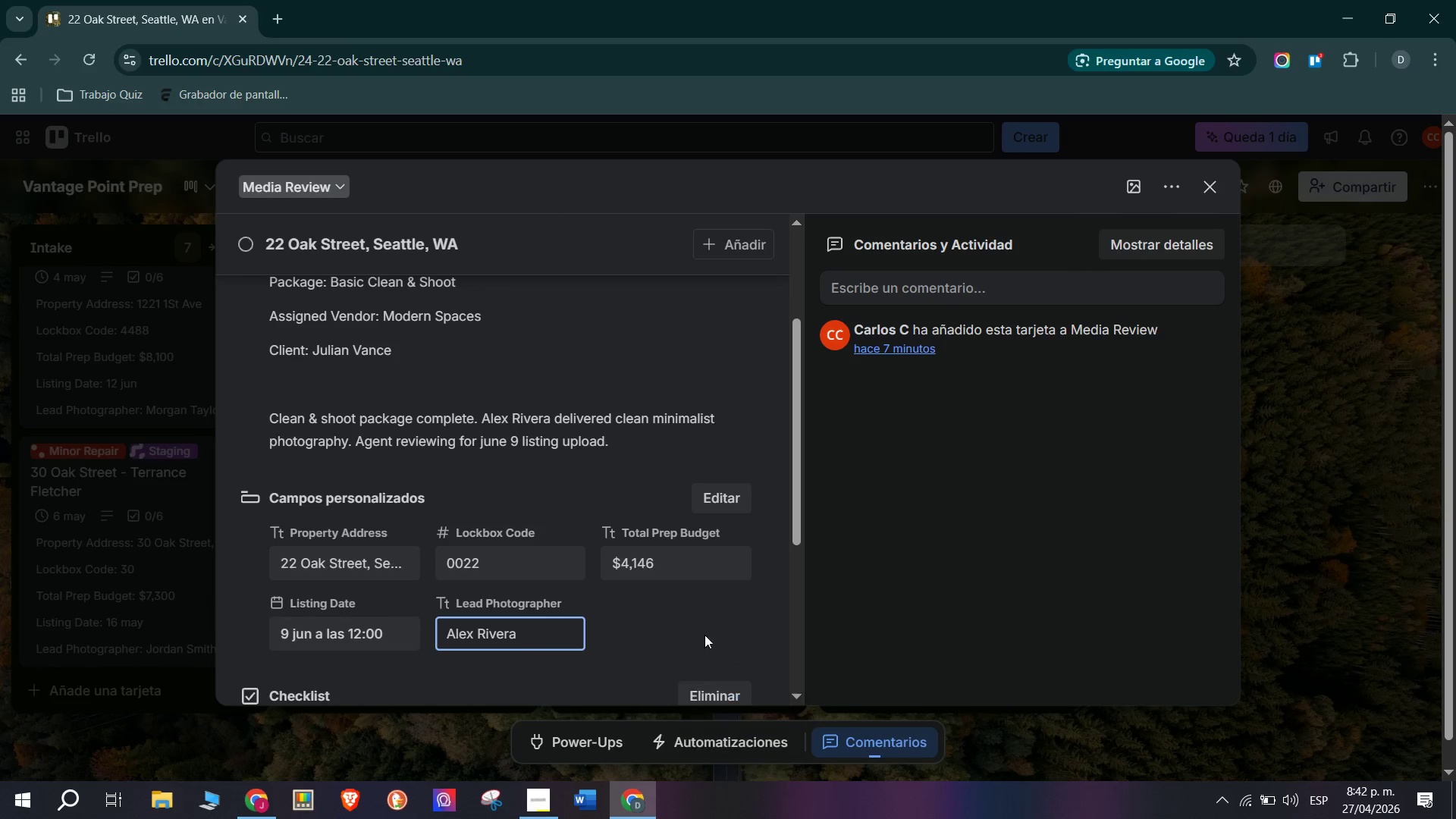 
left_click([685, 598])
 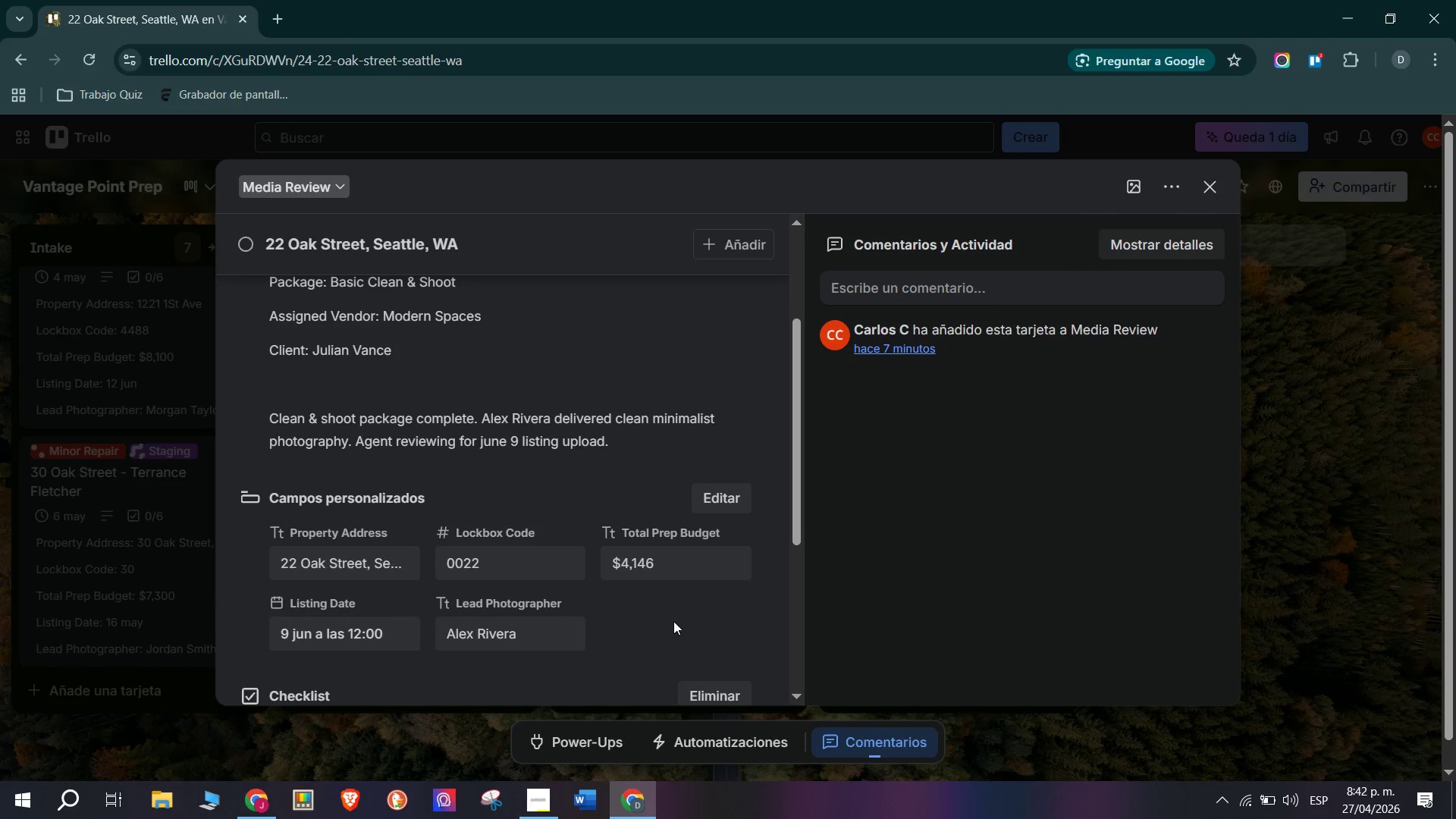 
scroll: coordinate [596, 616], scroll_direction: none, amount: 0.0
 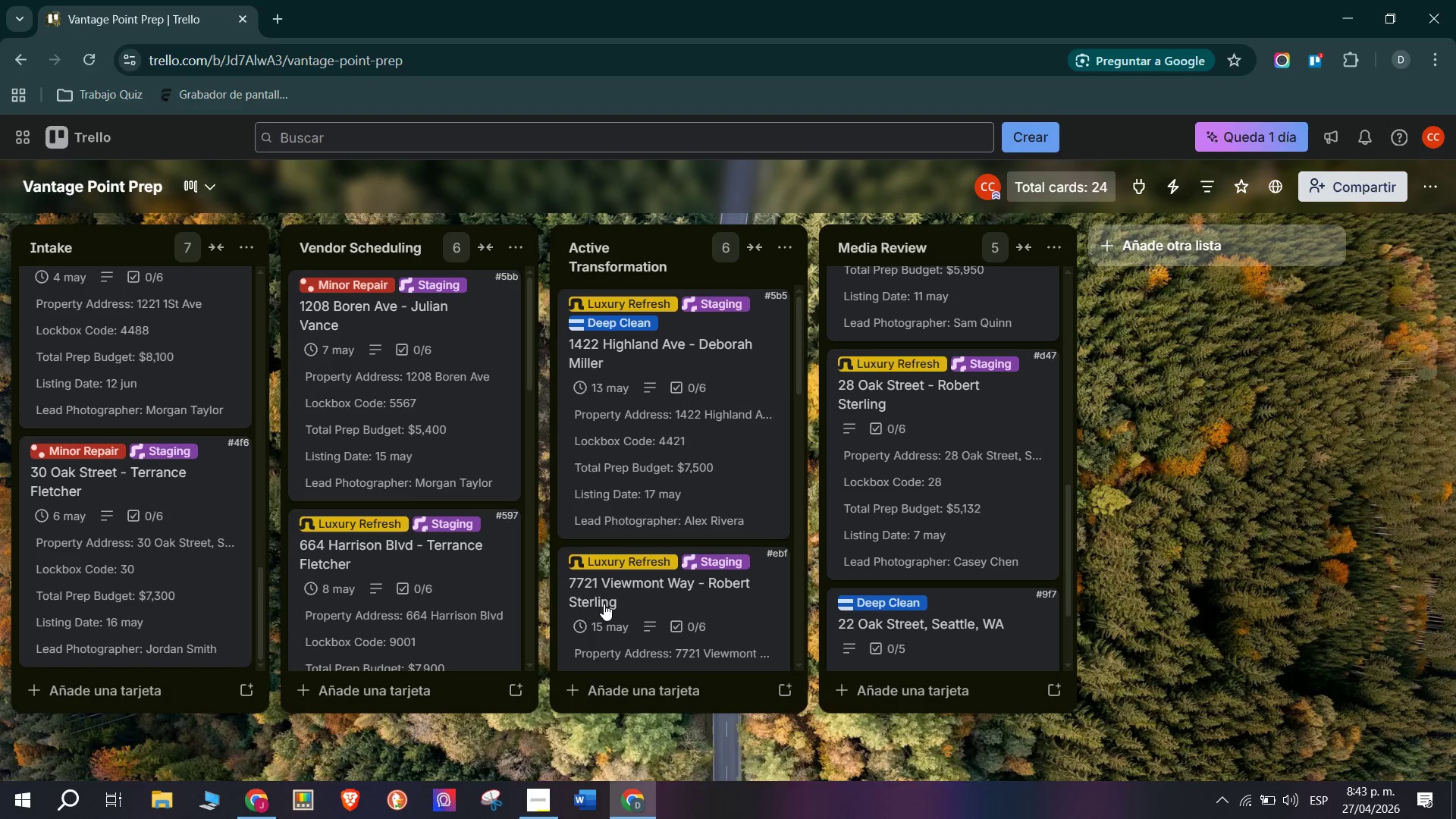 
scroll: coordinate [861, 513], scroll_direction: down, amount: 7.0
 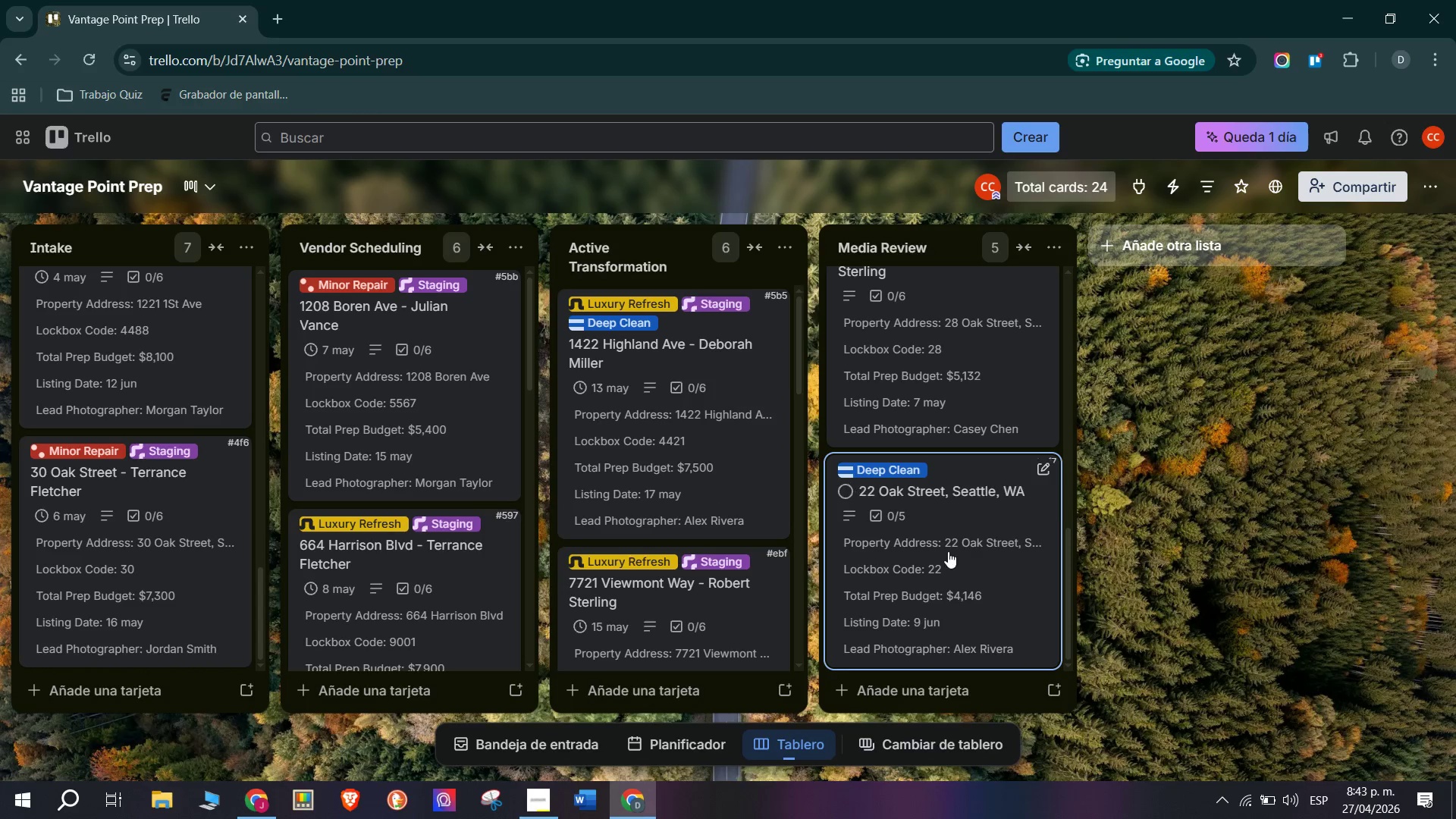 
scroll: coordinate [937, 568], scroll_direction: up, amount: 7.0
 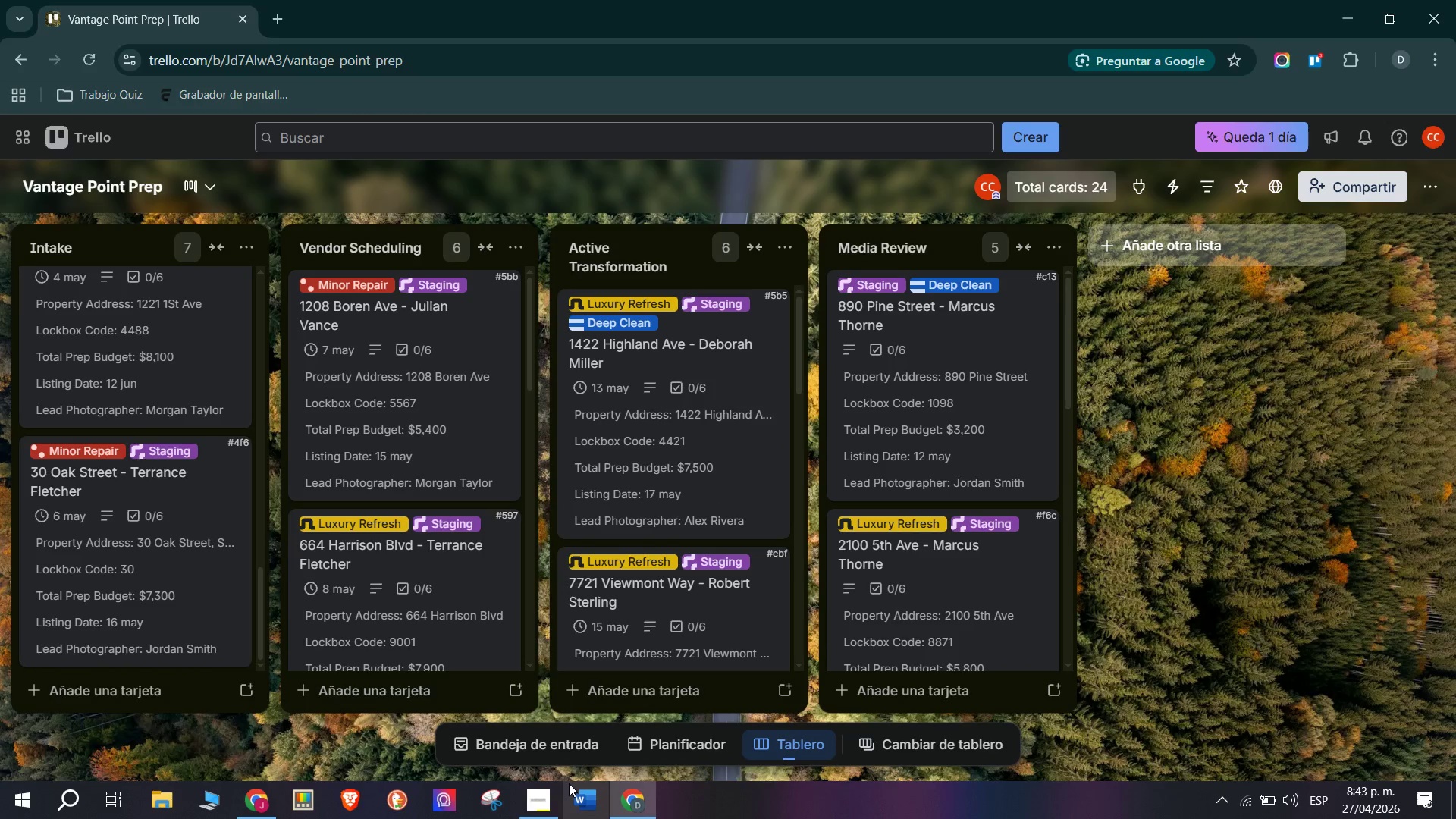 
left_click([538, 805])
 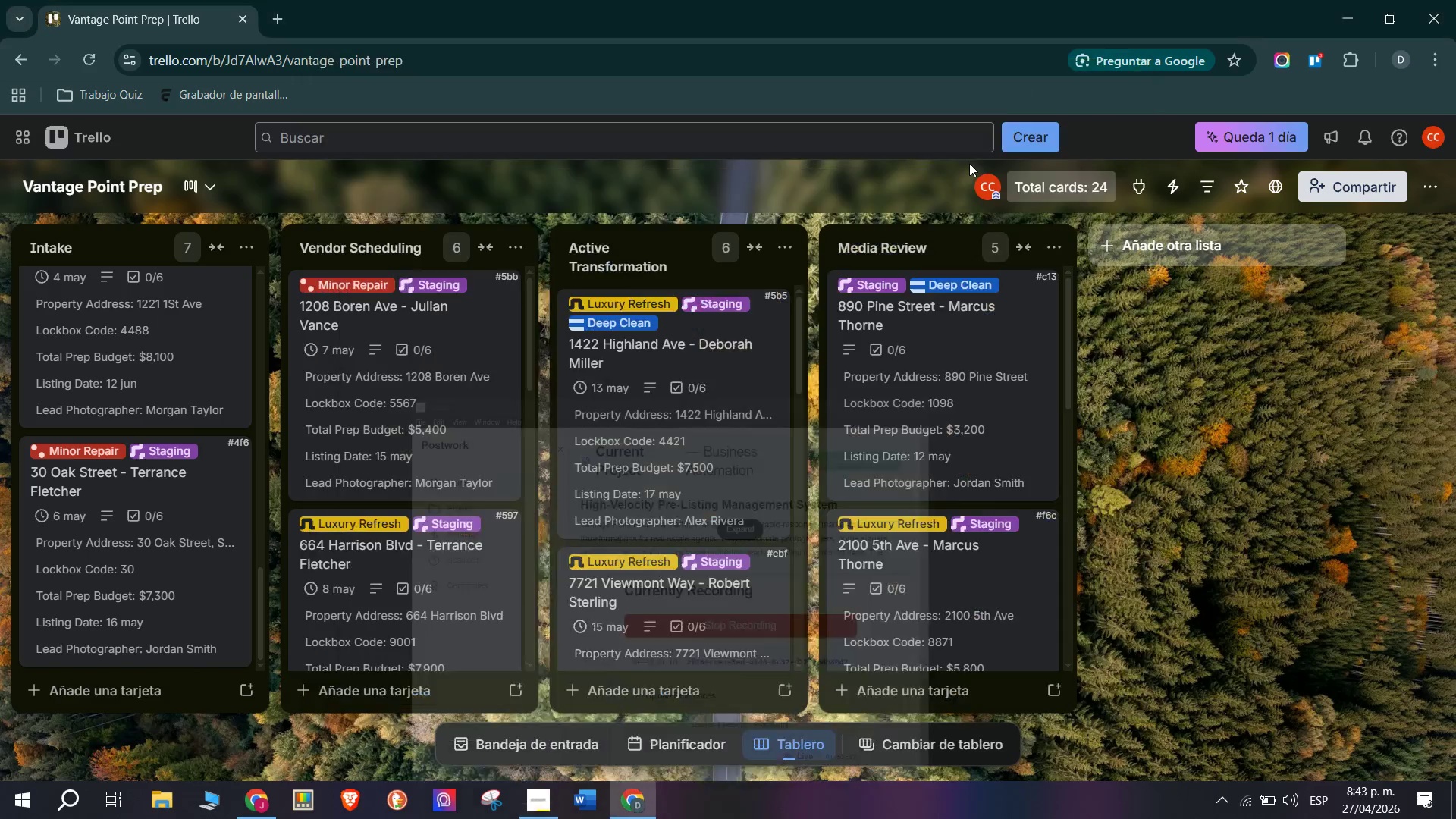 
scroll: coordinate [739, 431], scroll_direction: up, amount: 10.0
 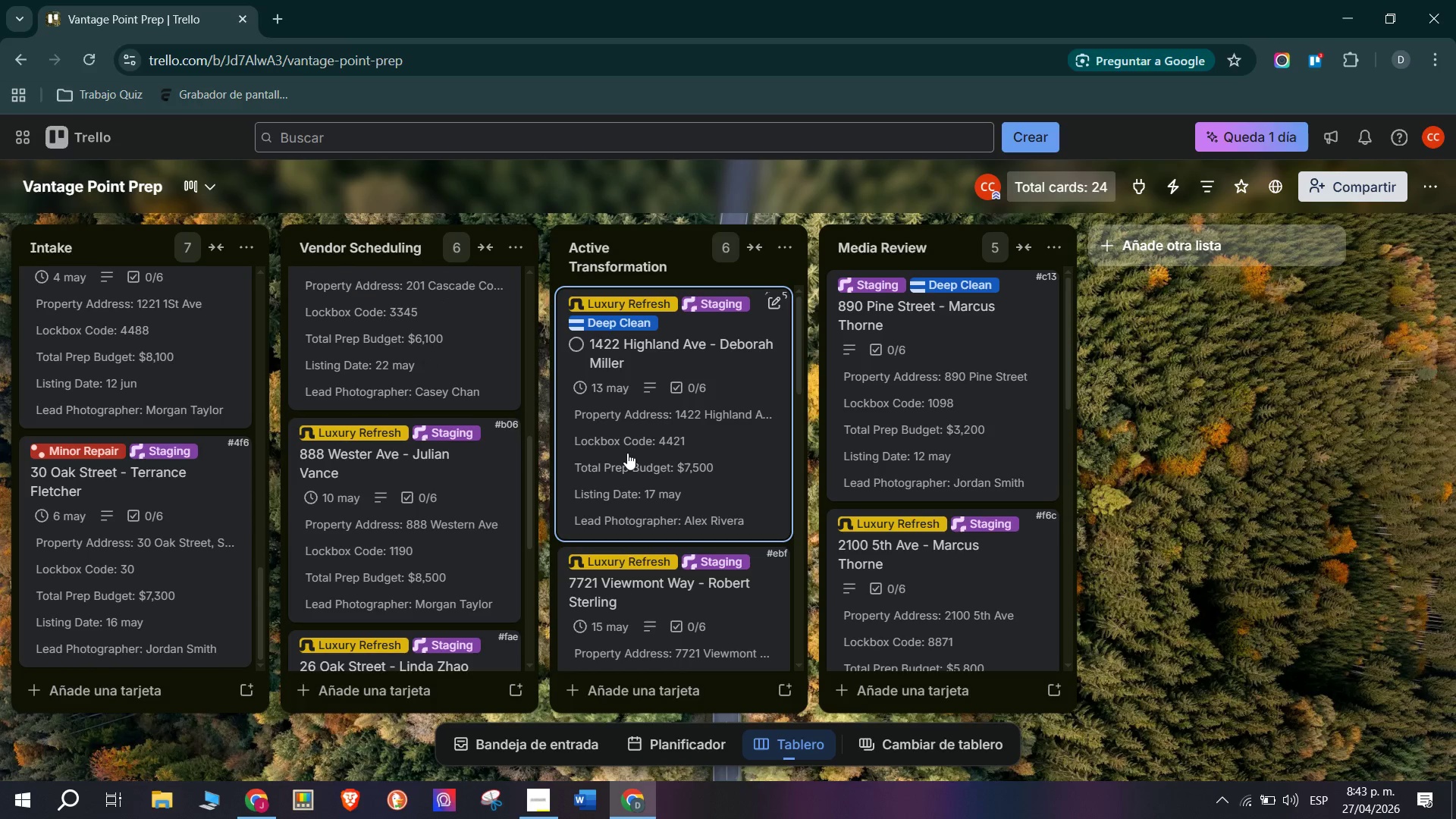 
wait(7.04)
 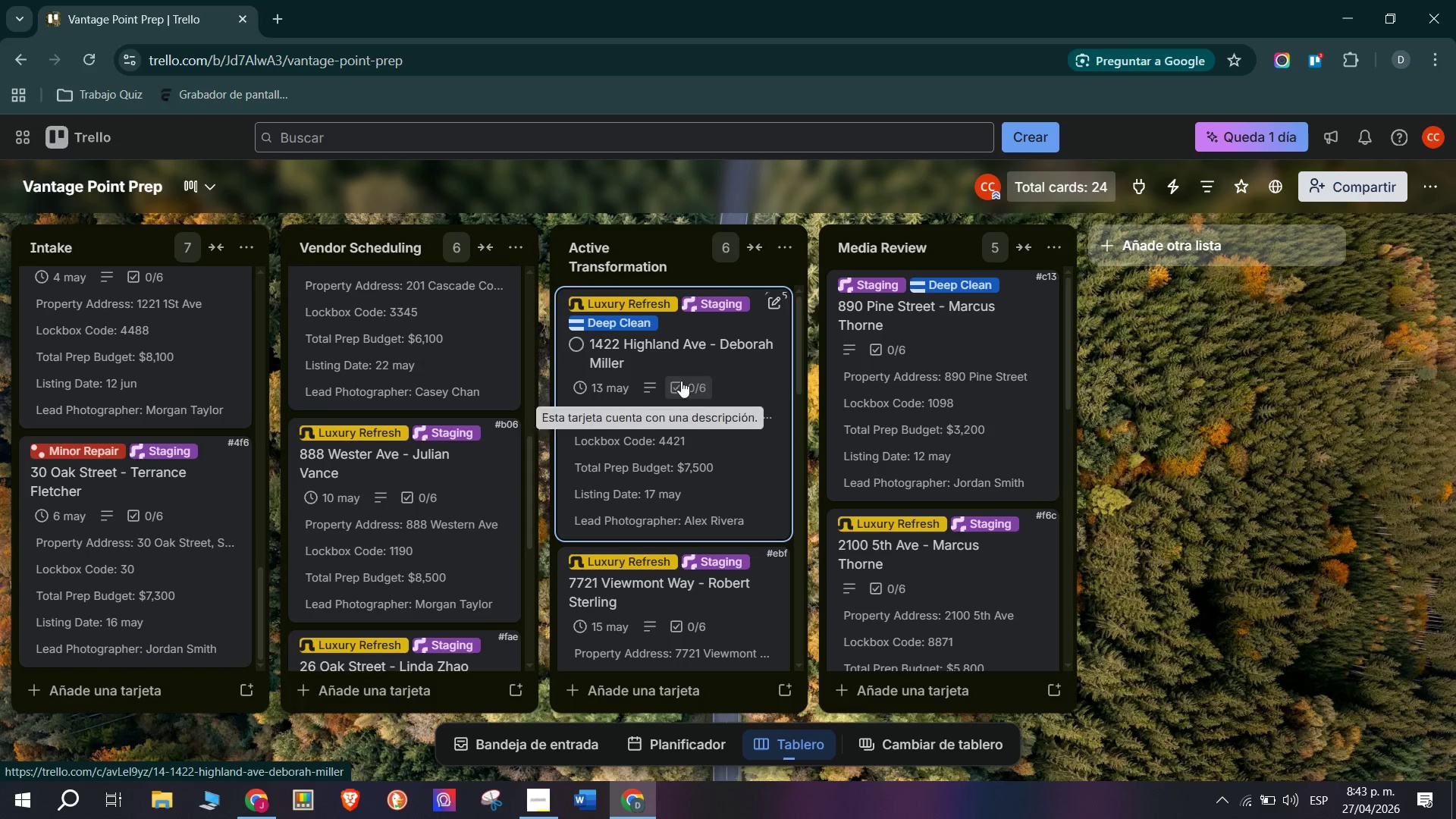 
left_click([682, 381])
 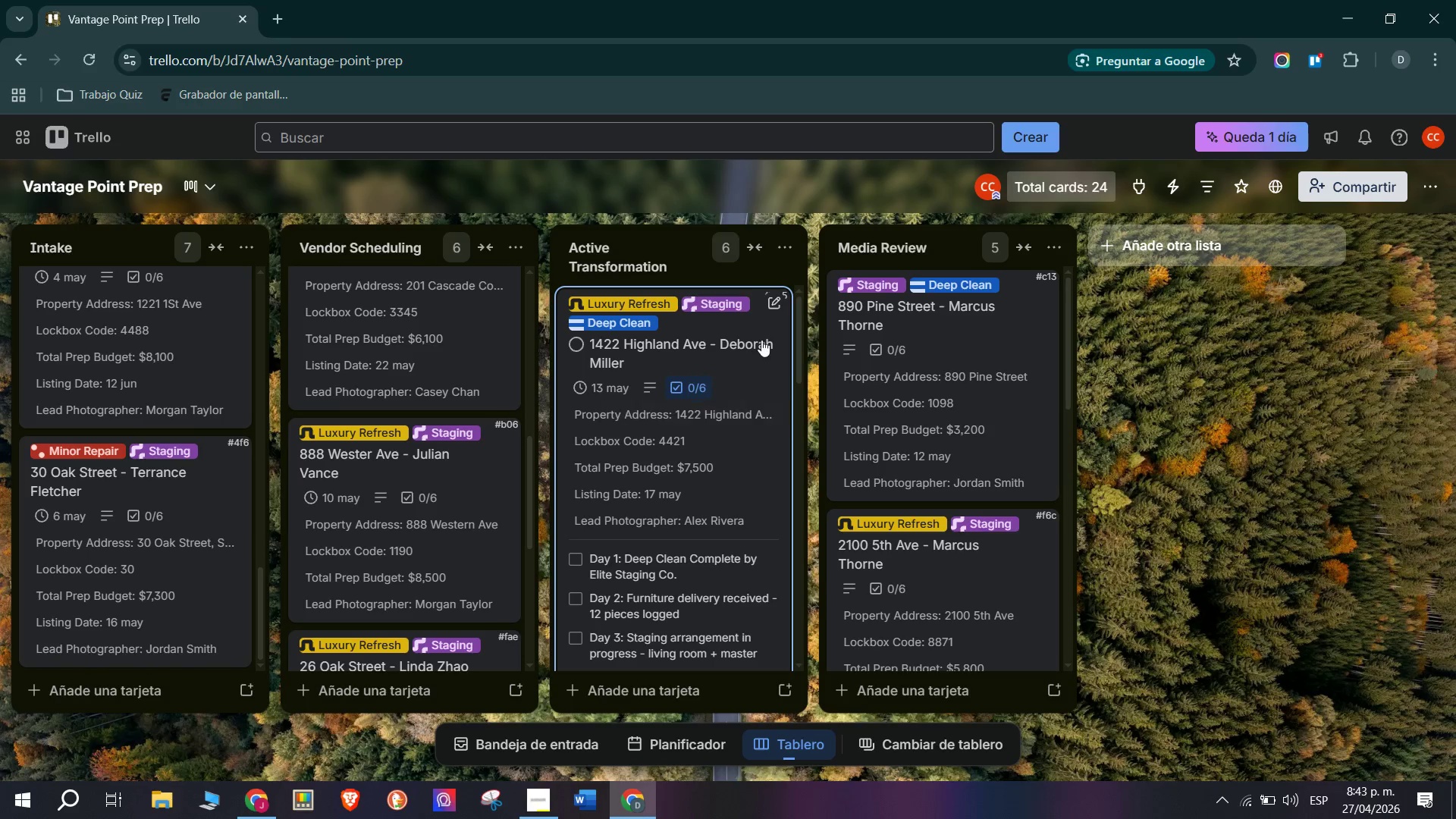 
scroll: coordinate [613, 353], scroll_direction: up, amount: 3.0
 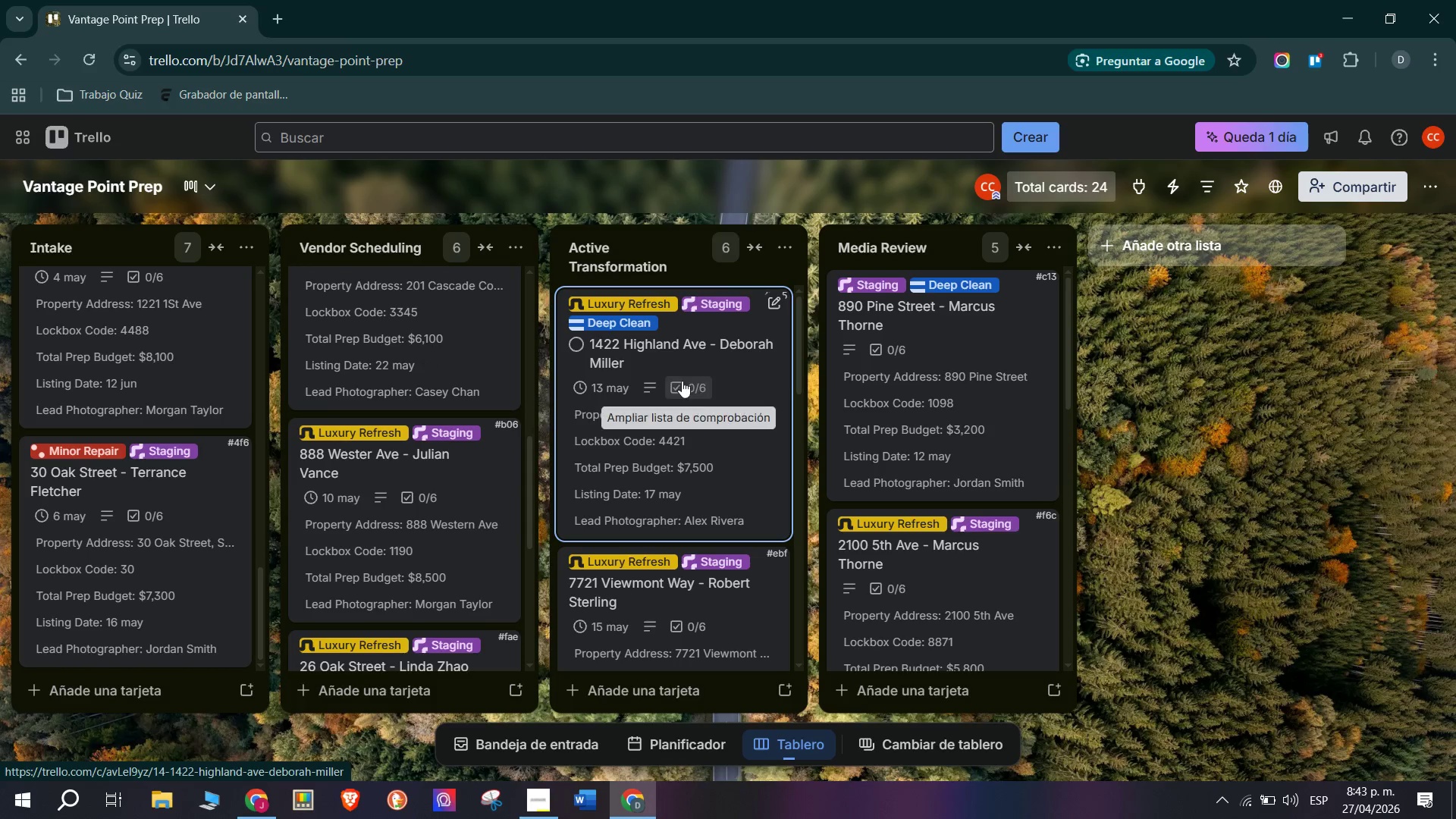 
left_click([734, 403])
 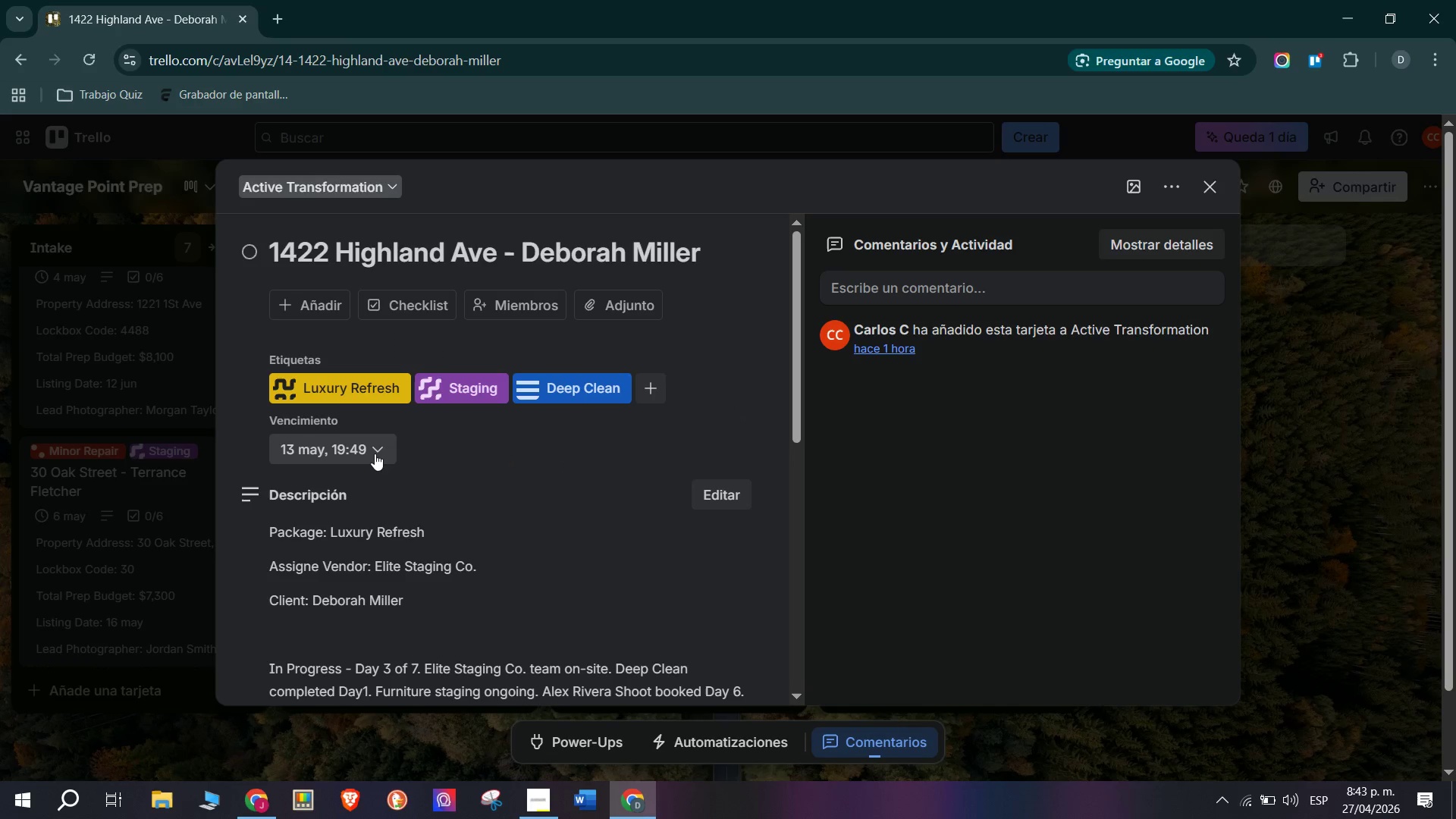 
wait(6.25)
 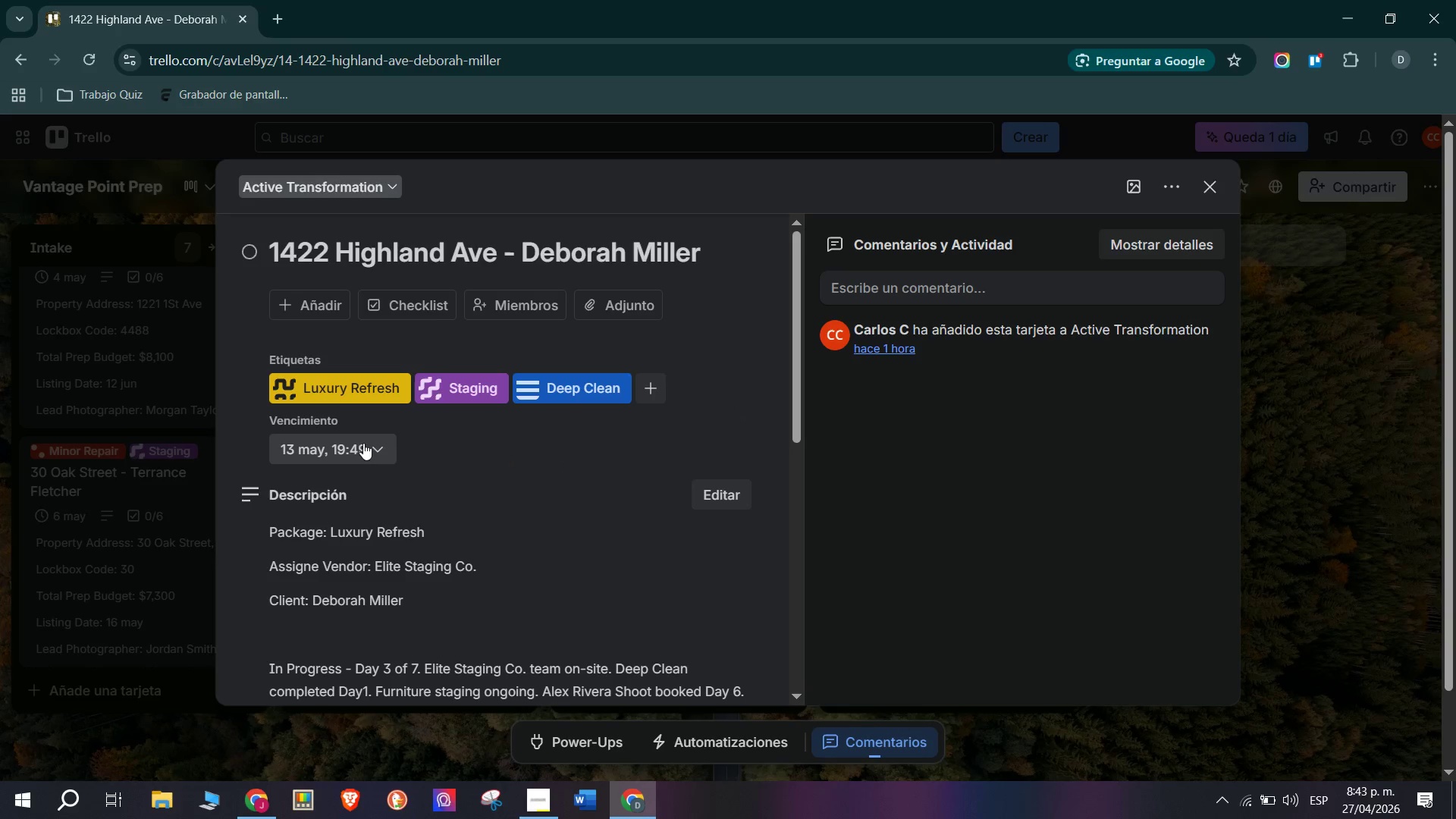 
scroll: coordinate [408, 526], scroll_direction: down, amount: 1.0
 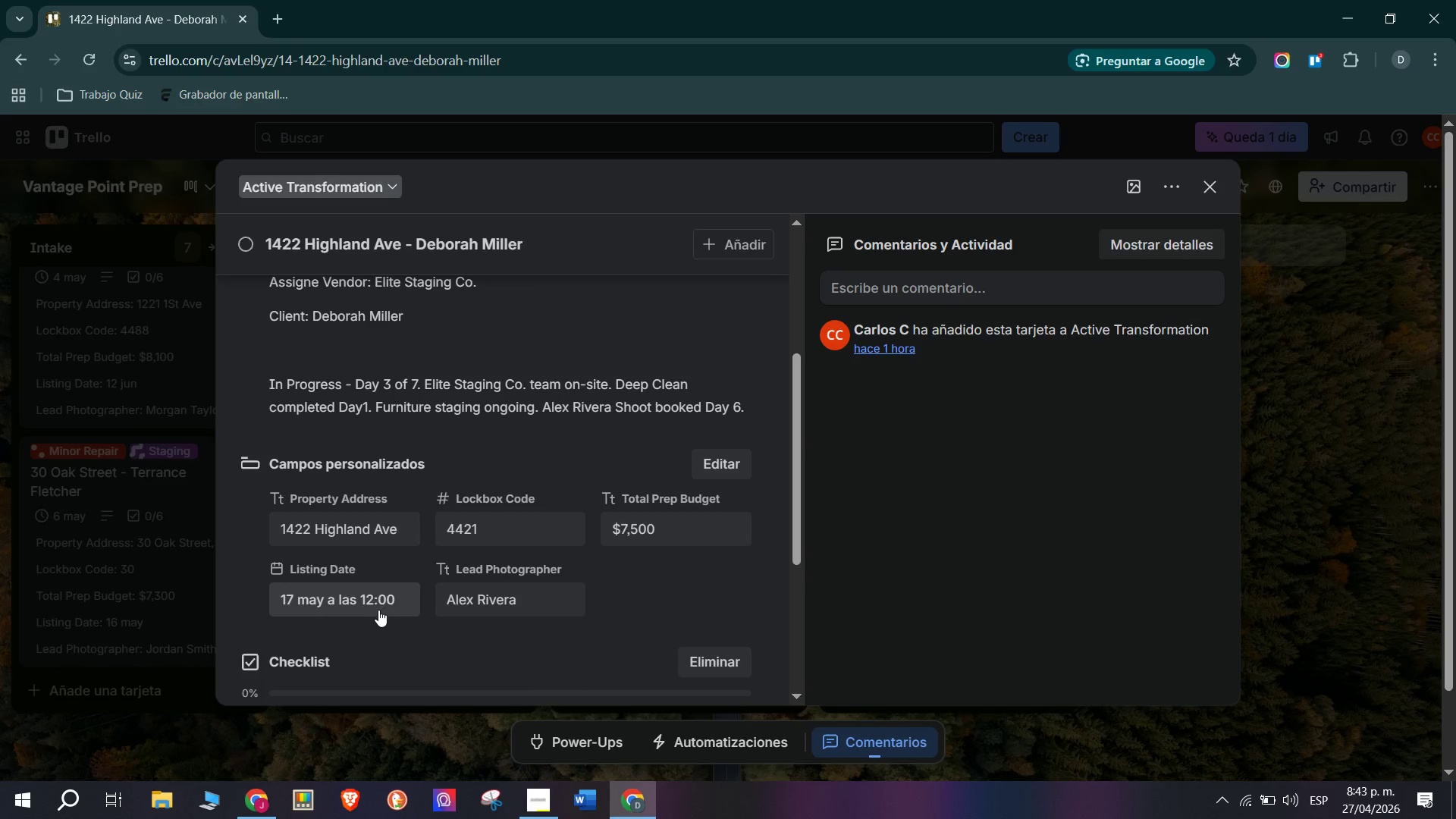 
left_click([156, 413])
 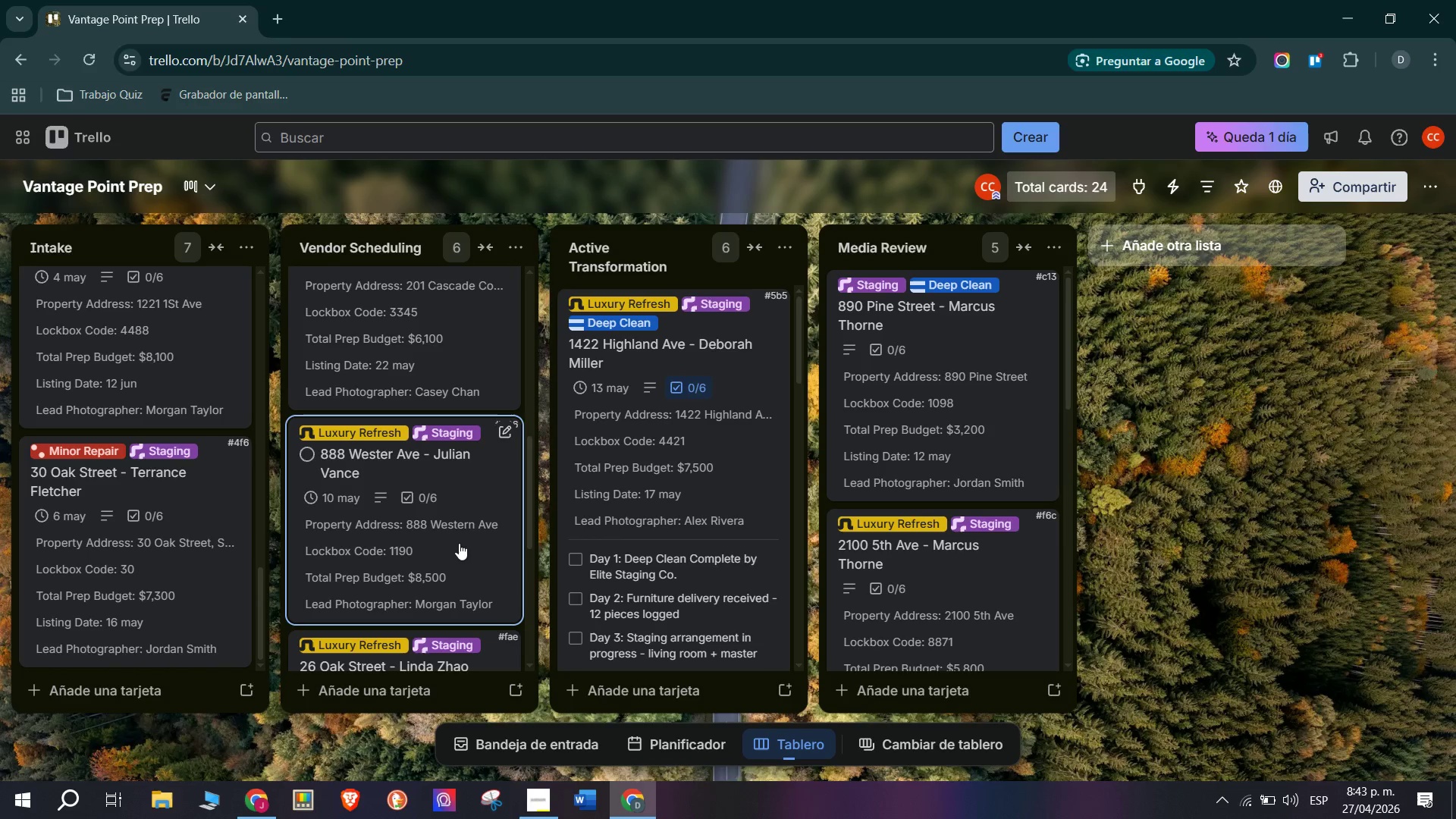 
scroll: coordinate [378, 607], scroll_direction: up, amount: 3.0
 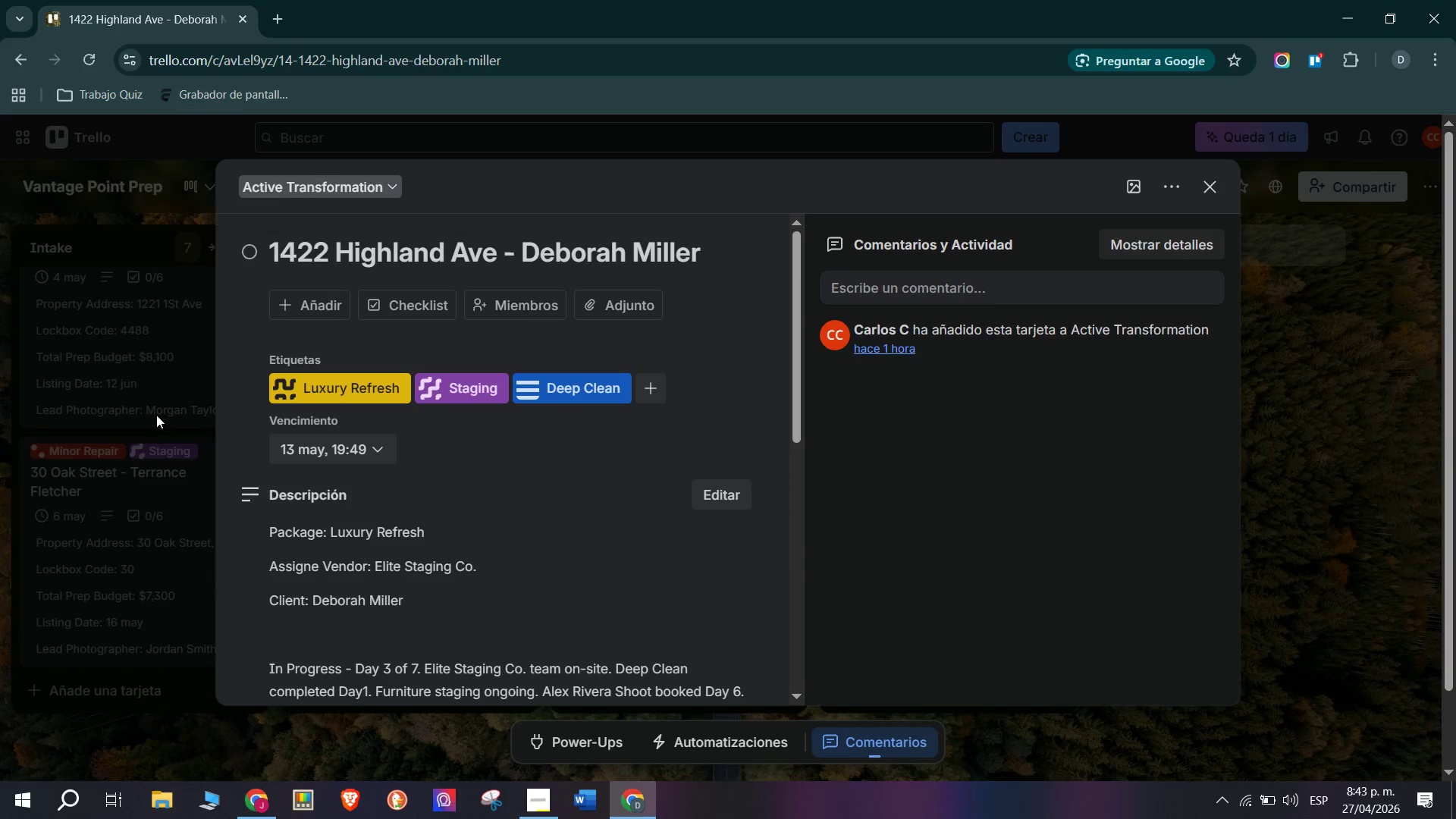 
wait(6.64)
 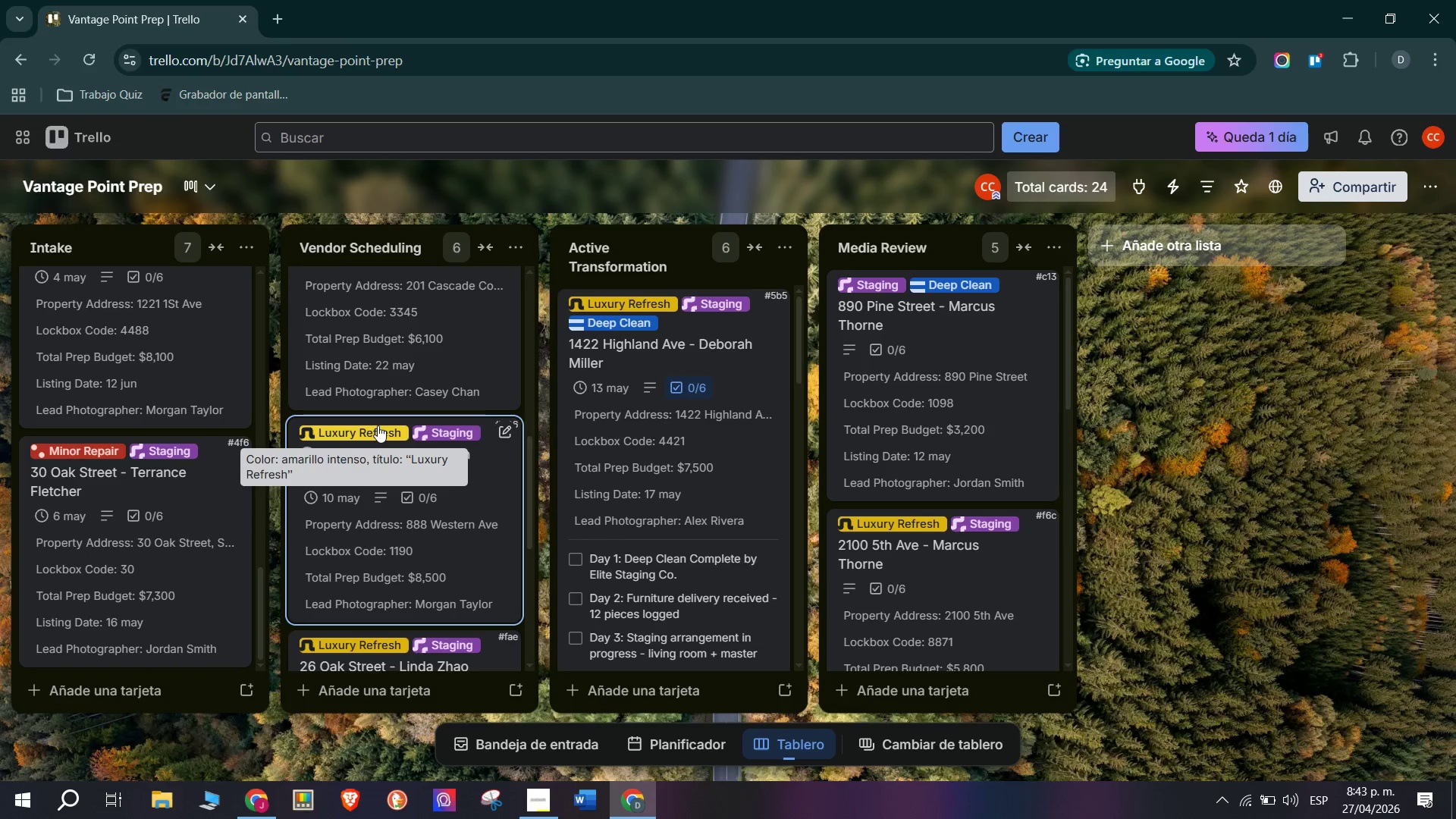 
left_click([450, 544])
 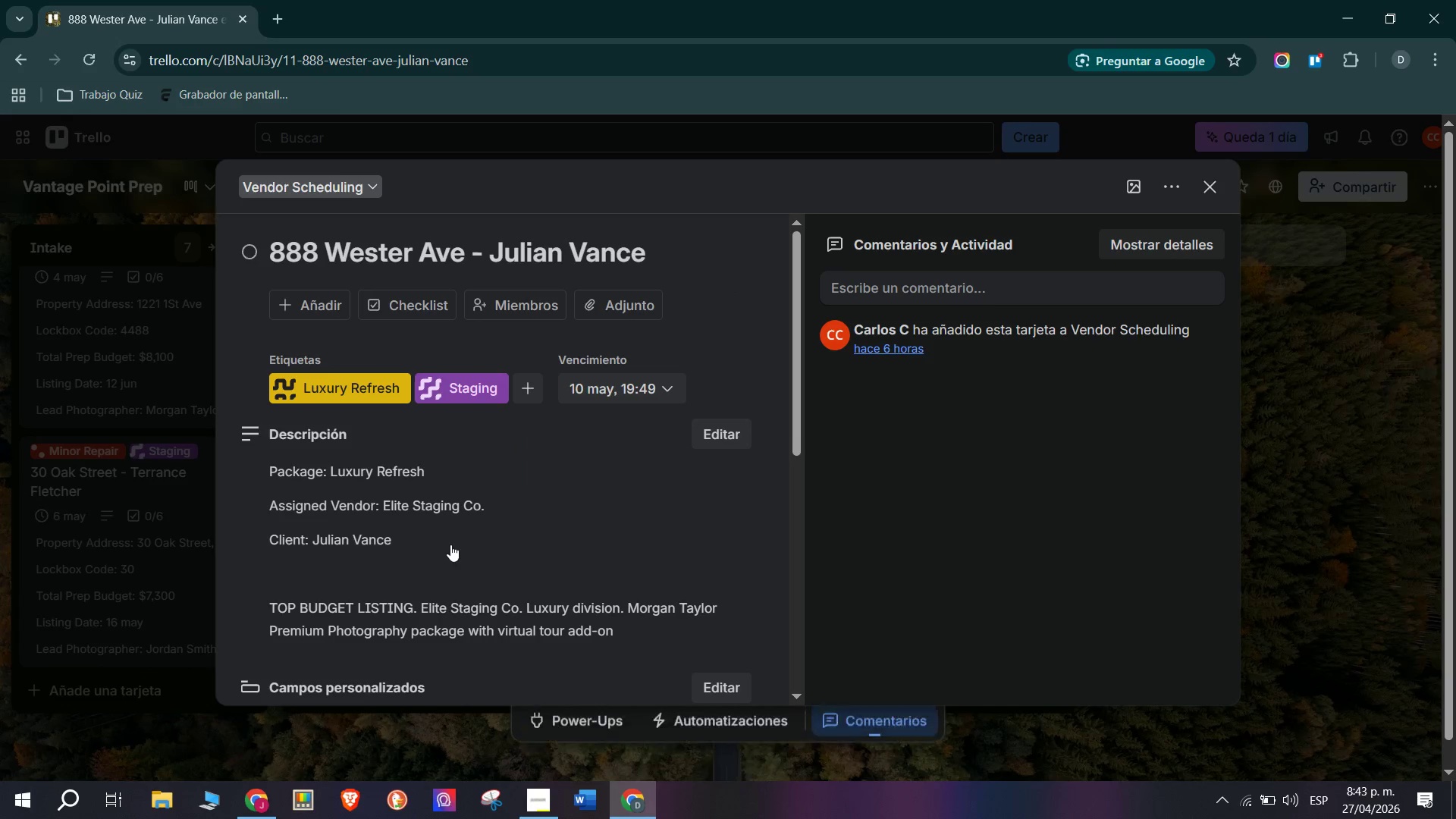 
scroll: coordinate [425, 531], scroll_direction: down, amount: 2.0
 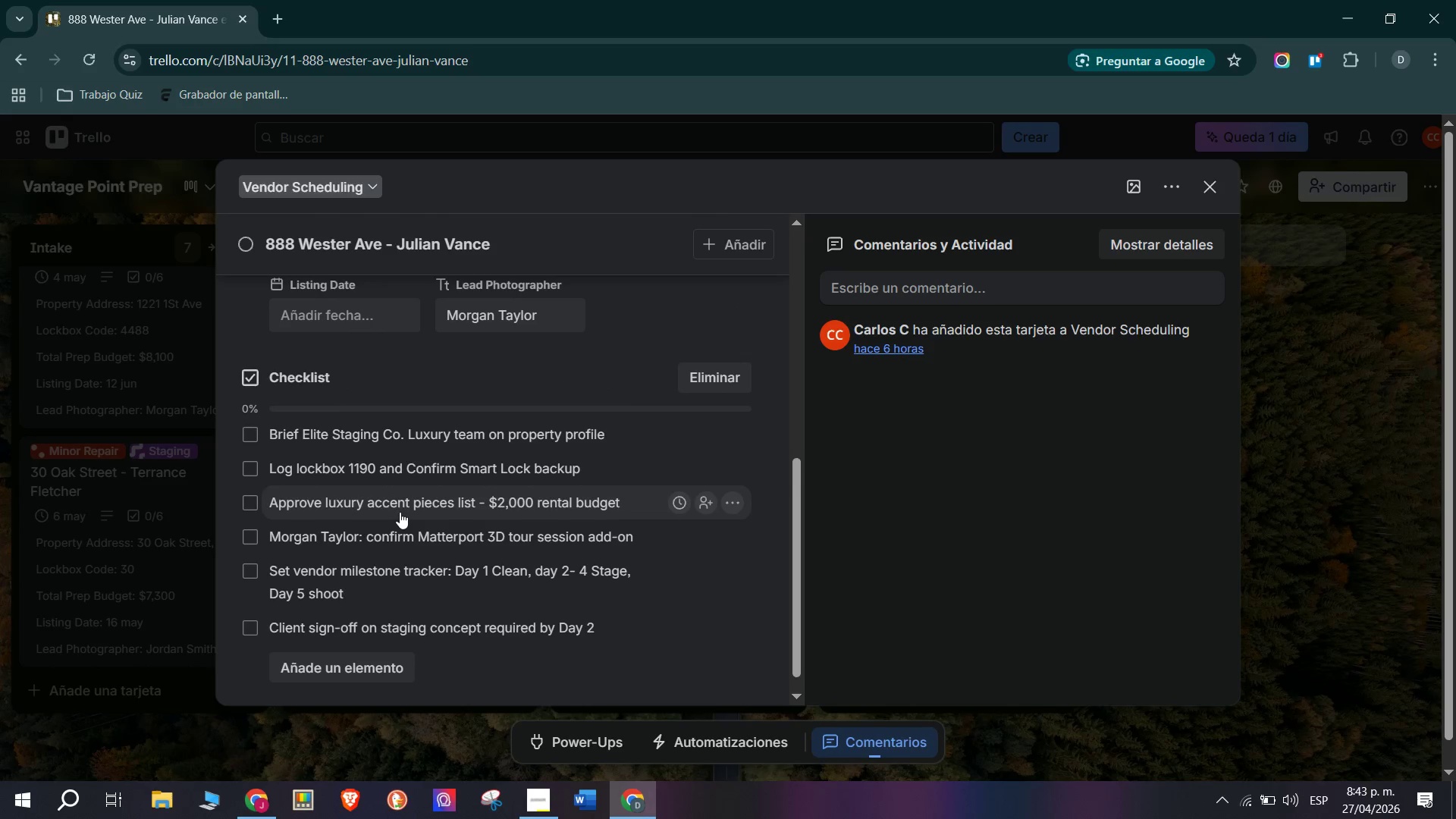 
scroll: coordinate [400, 512], scroll_direction: up, amount: 2.0
 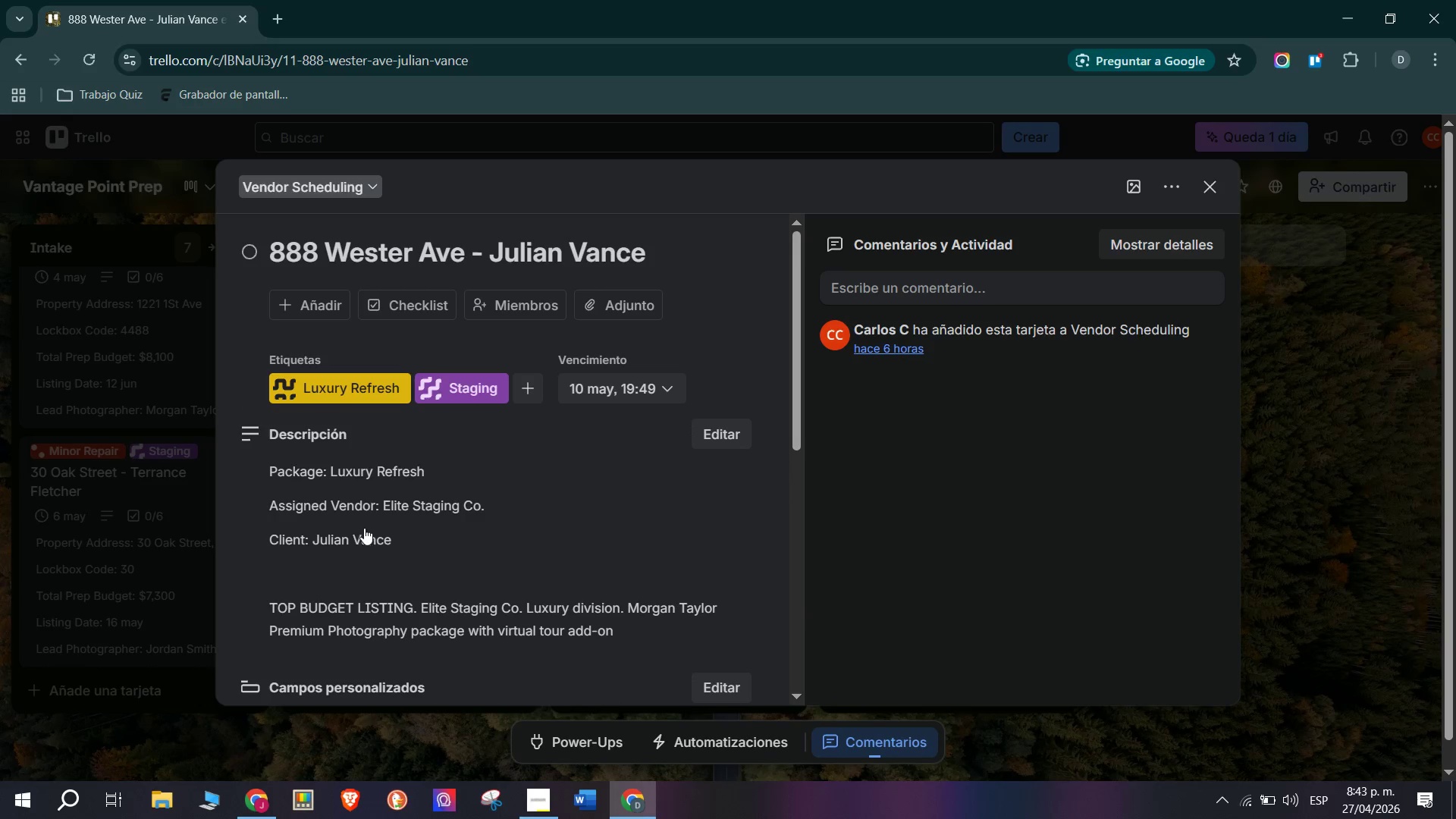 
scroll: coordinate [322, 617], scroll_direction: down, amount: 1.0
 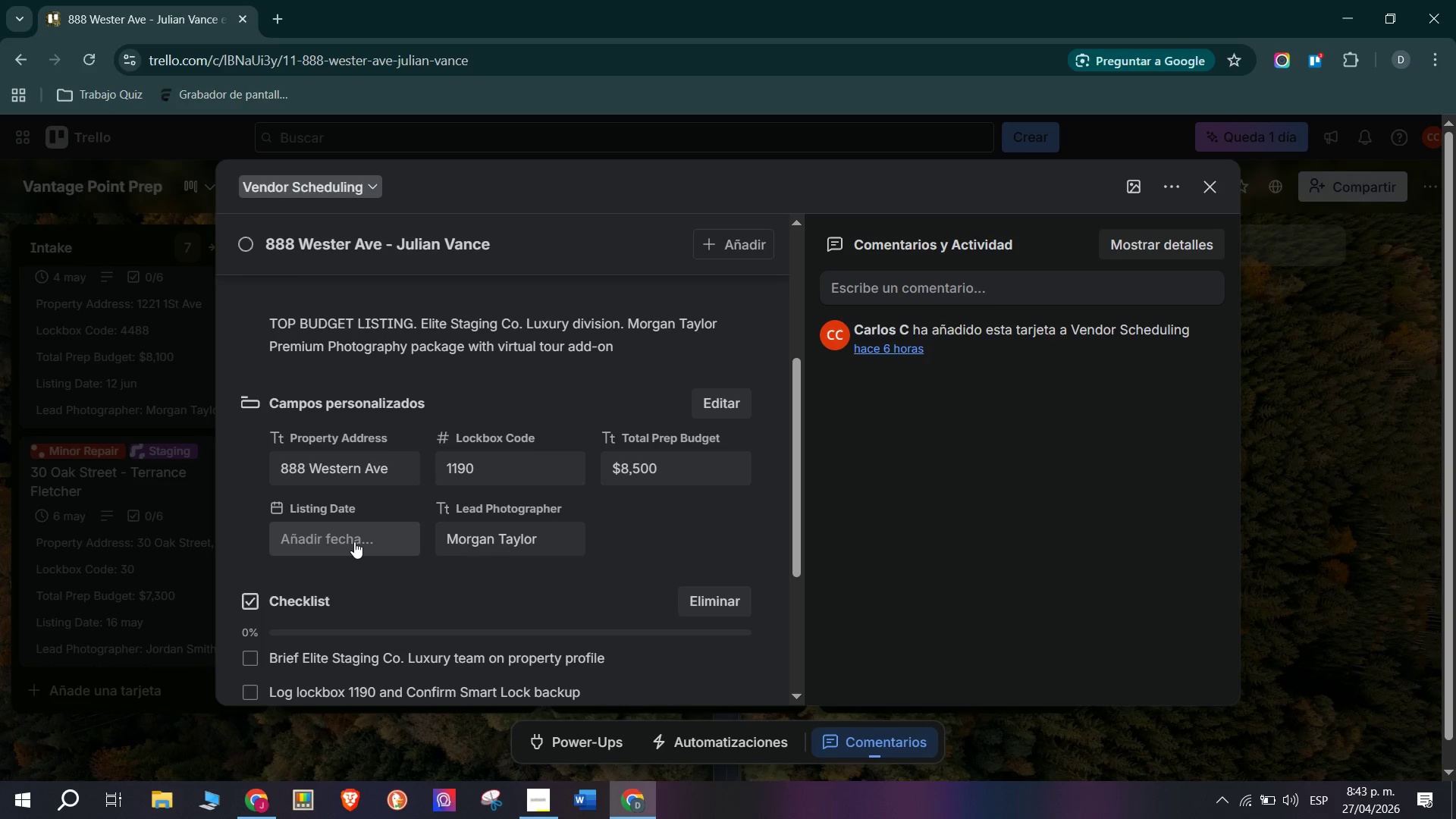 
left_click([354, 541])
 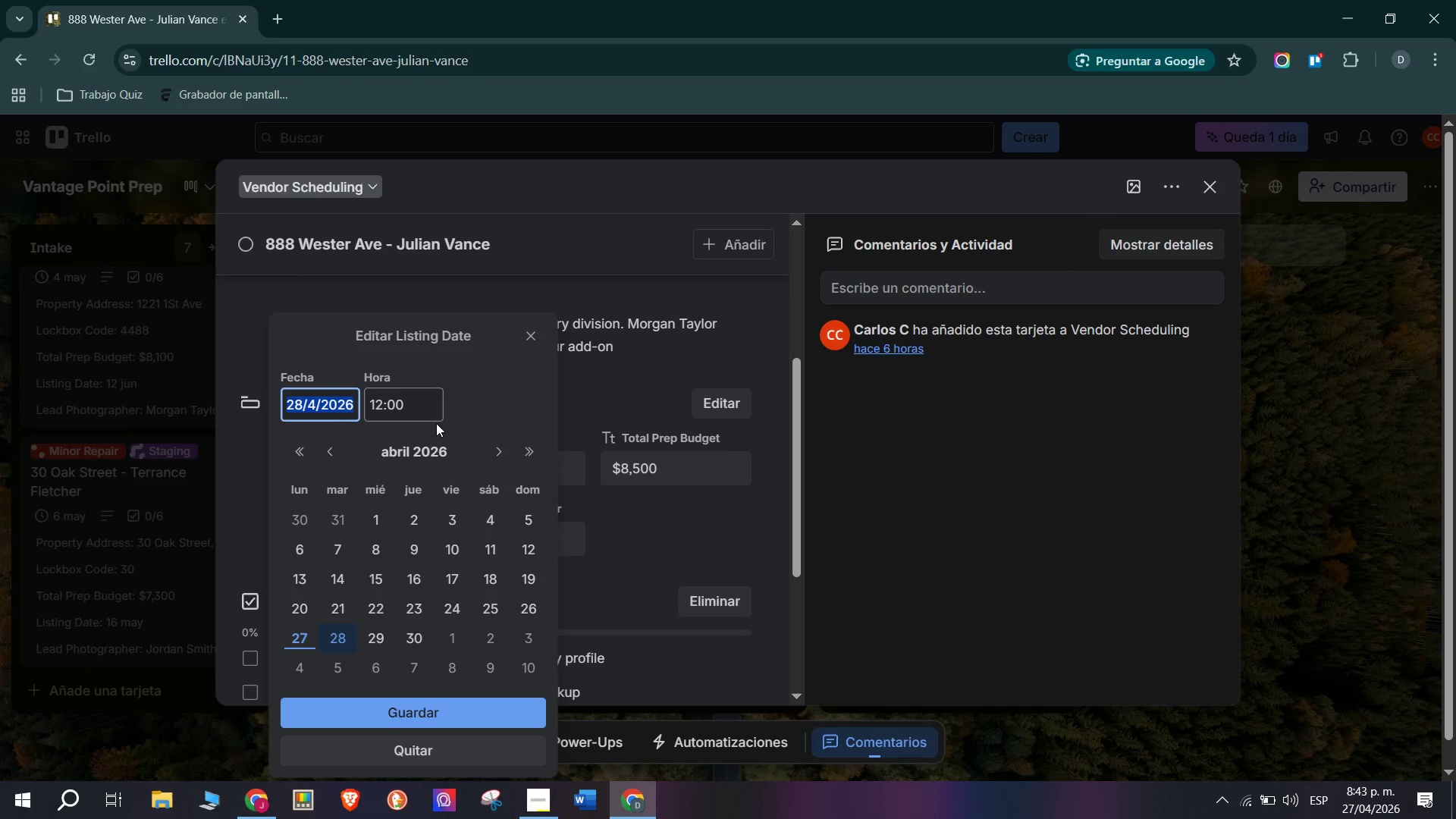 
left_click([504, 453])
 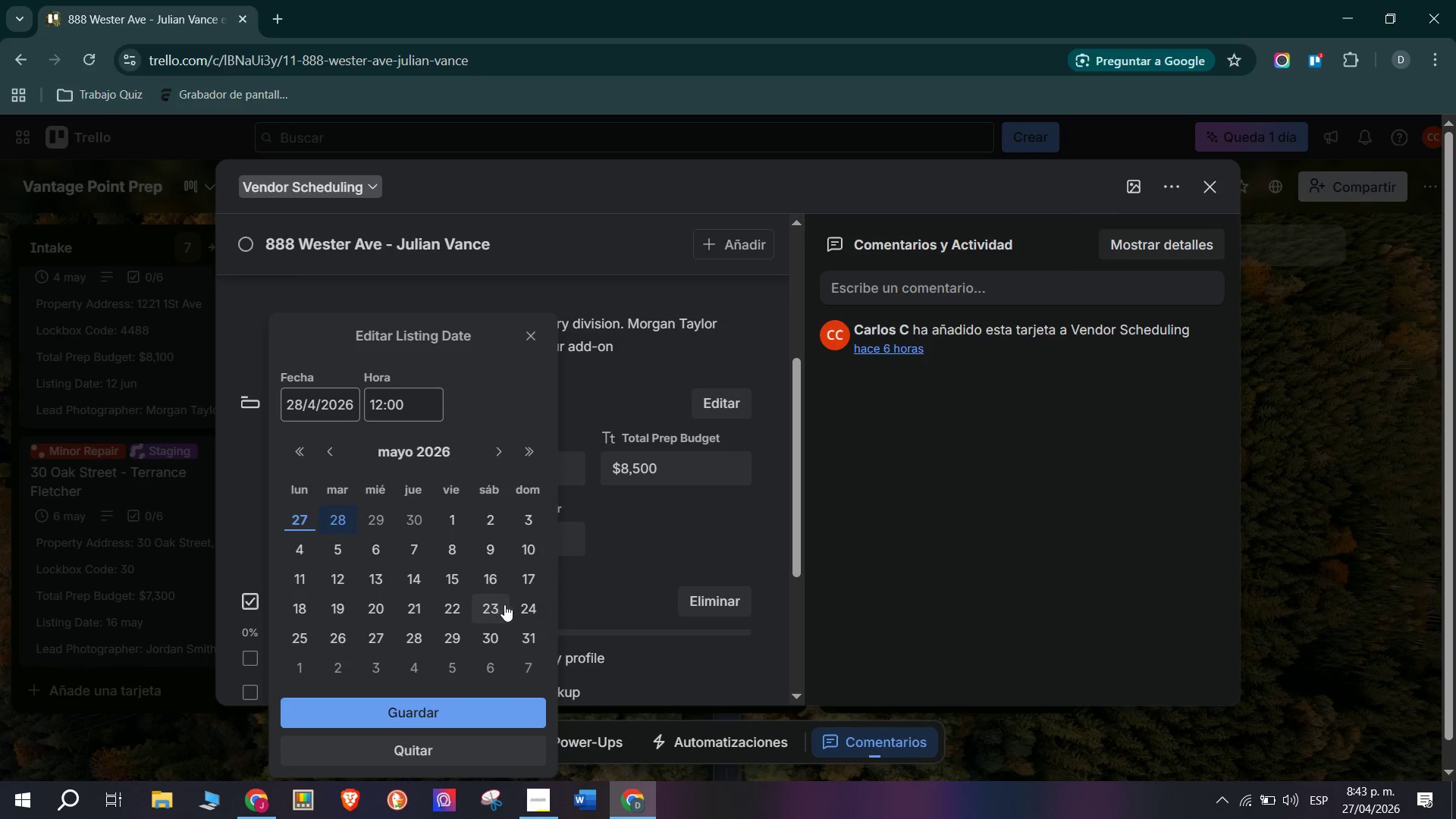 
left_click([492, 630])
 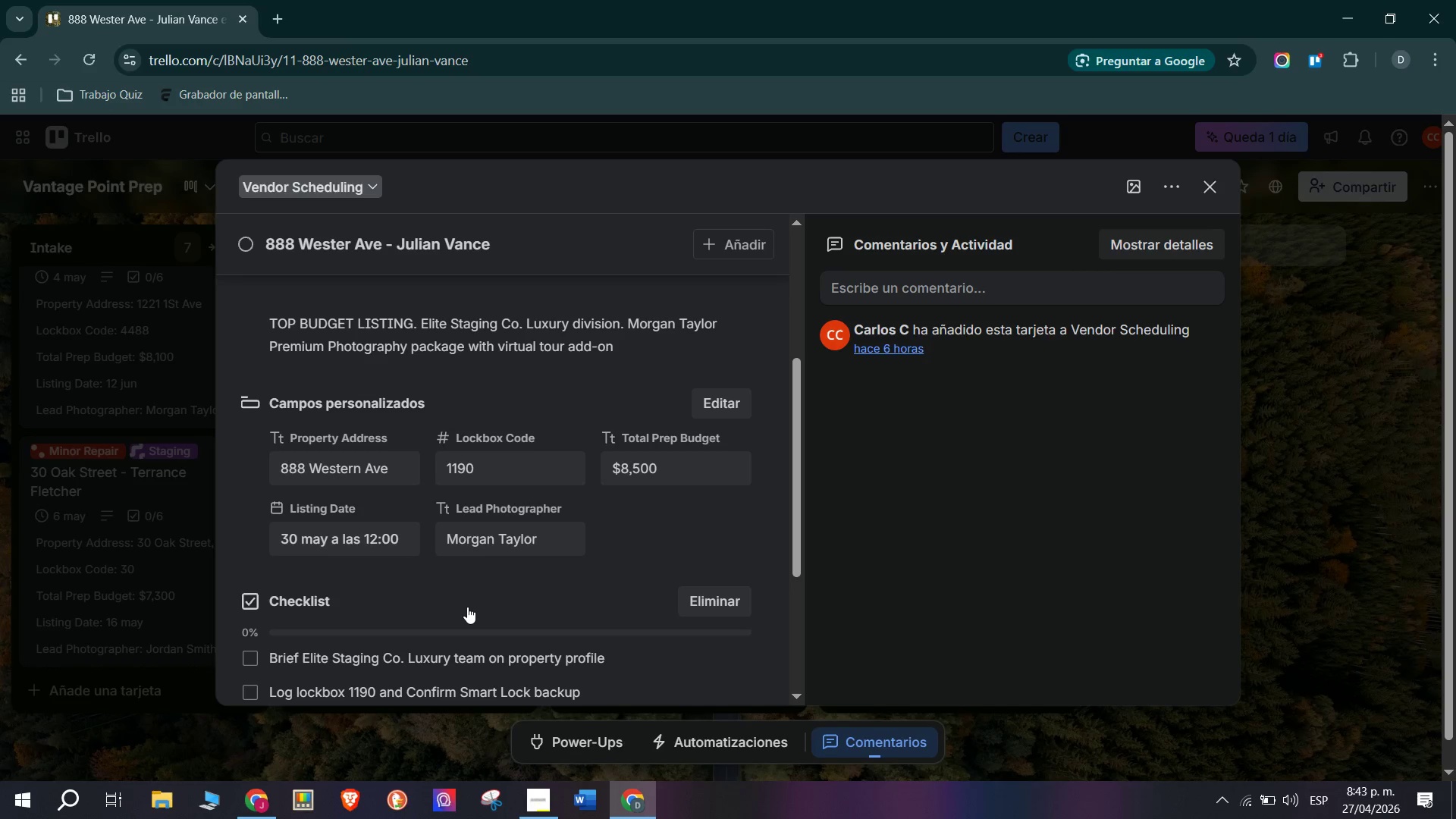 
wait(7.76)
 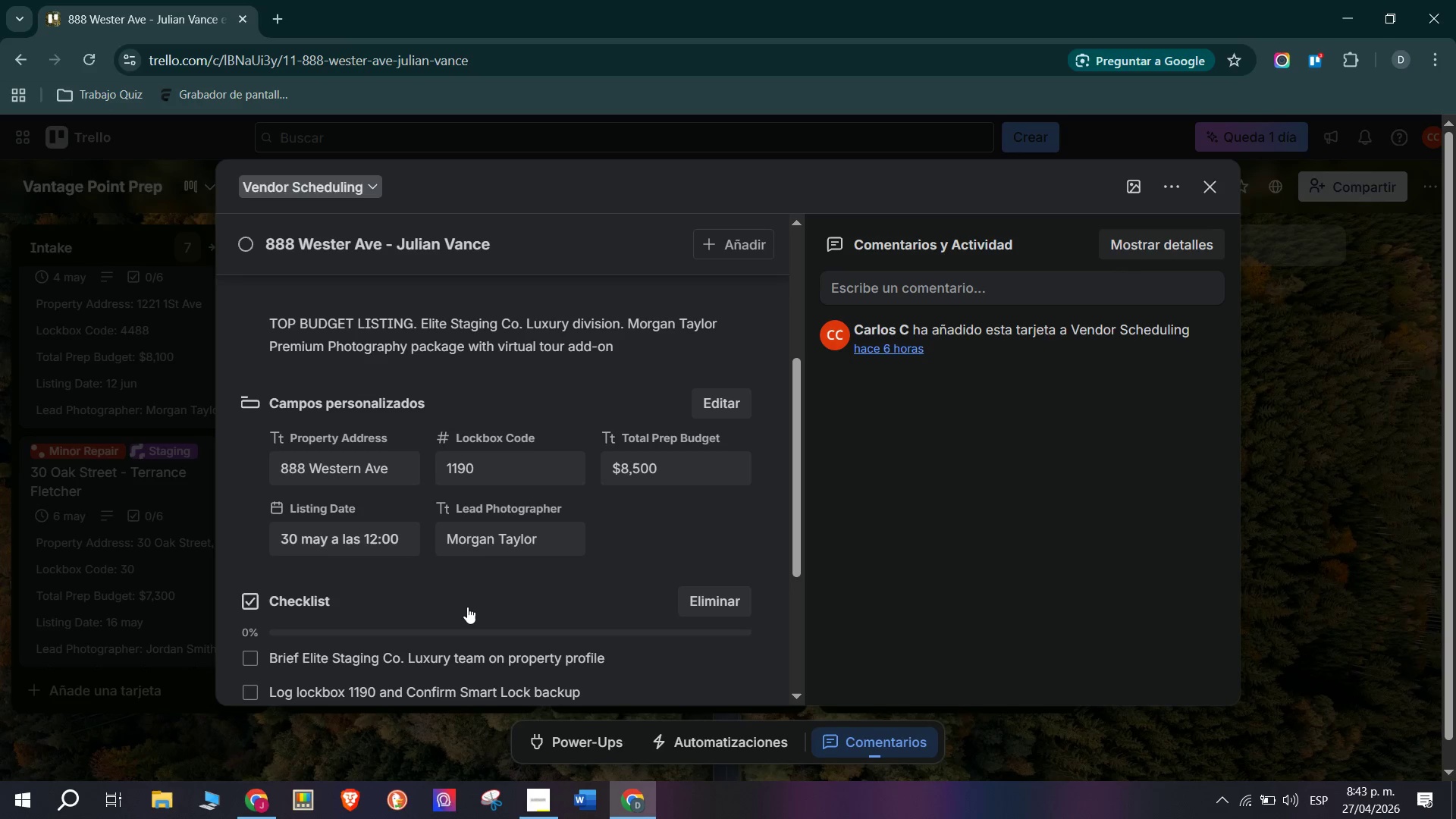 
left_click([140, 569])
 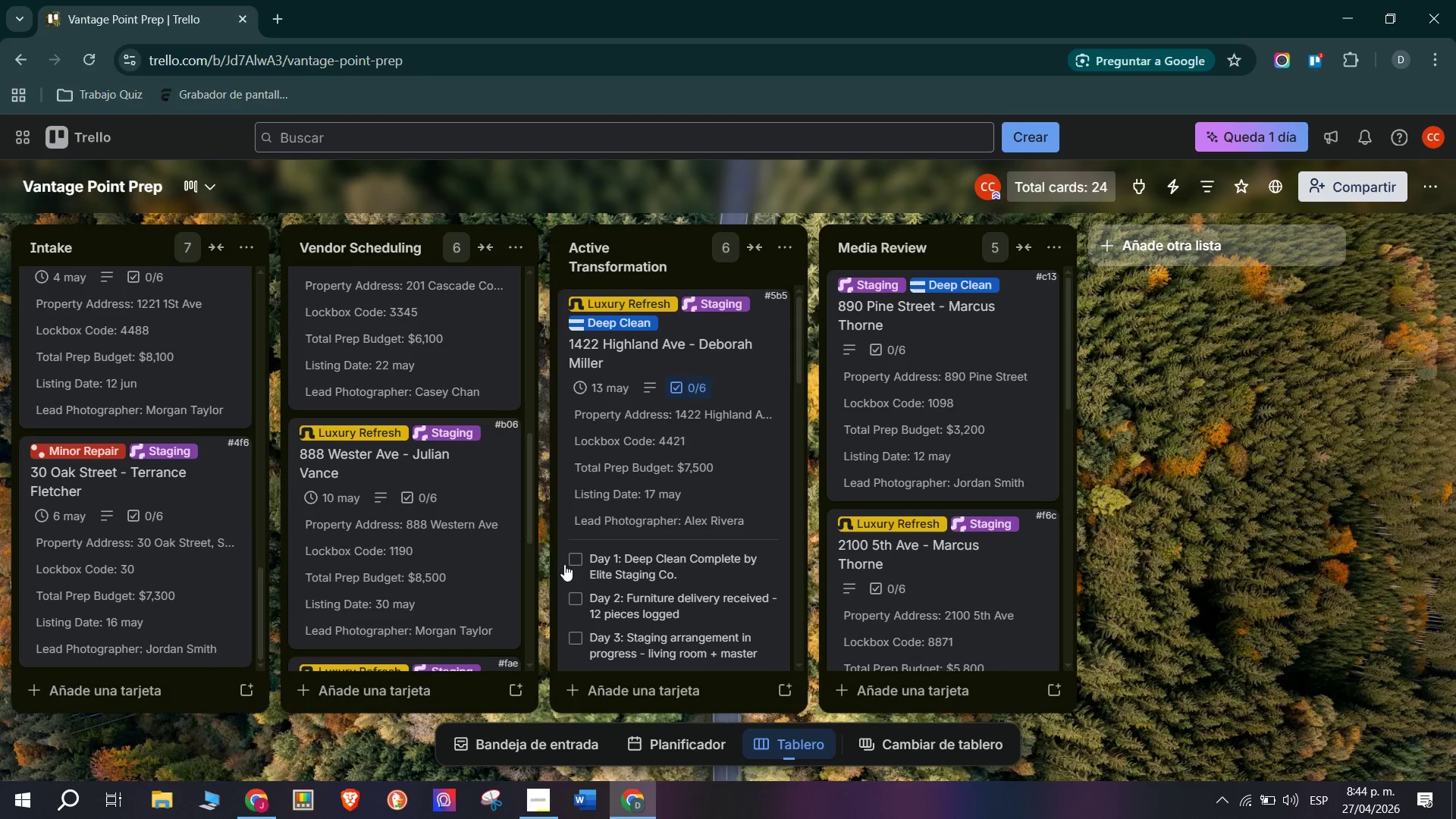 
scroll: coordinate [400, 546], scroll_direction: down, amount: 5.0
 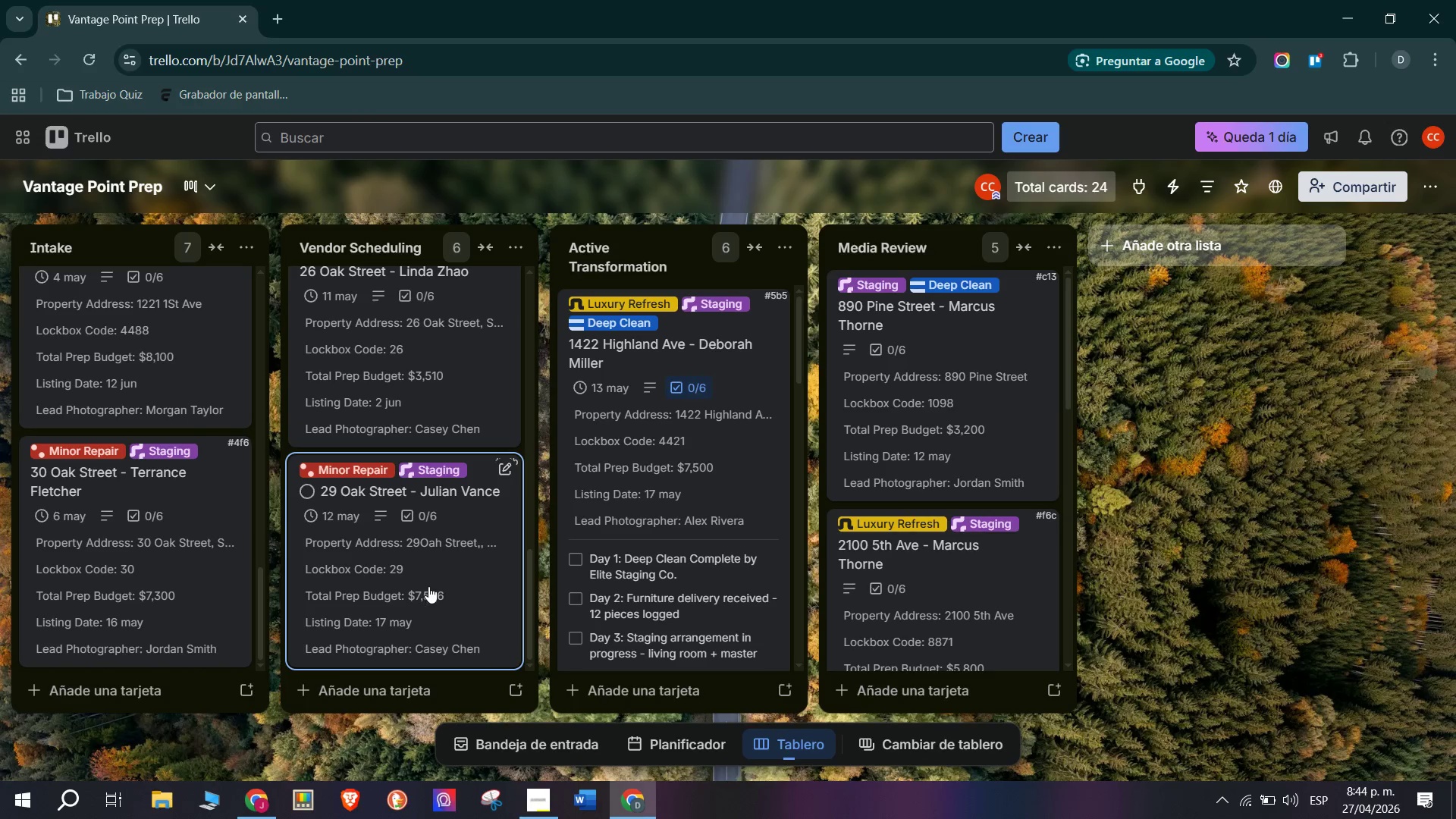 
left_click([438, 586])
 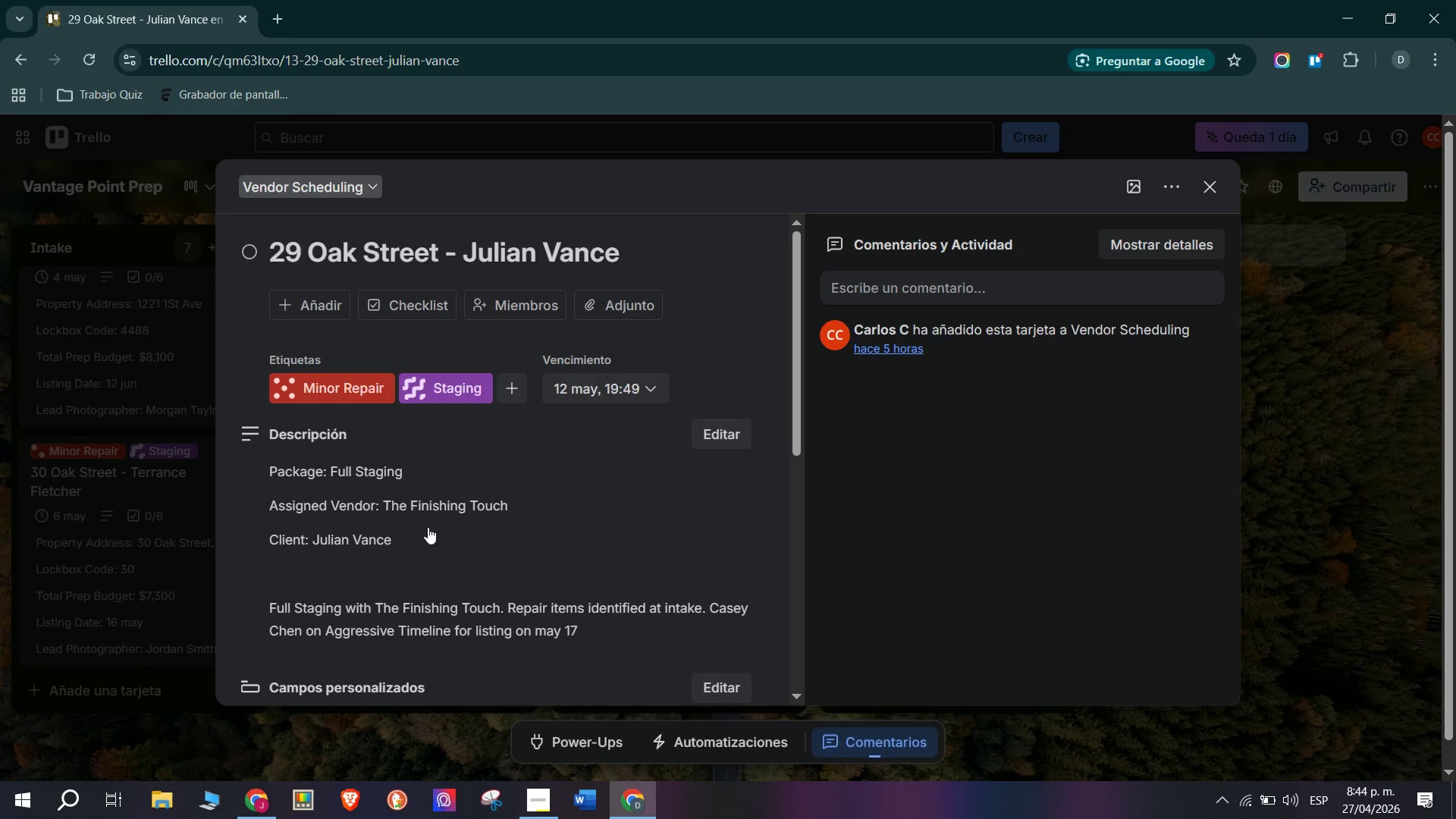 
scroll: coordinate [428, 542], scroll_direction: down, amount: 2.0
 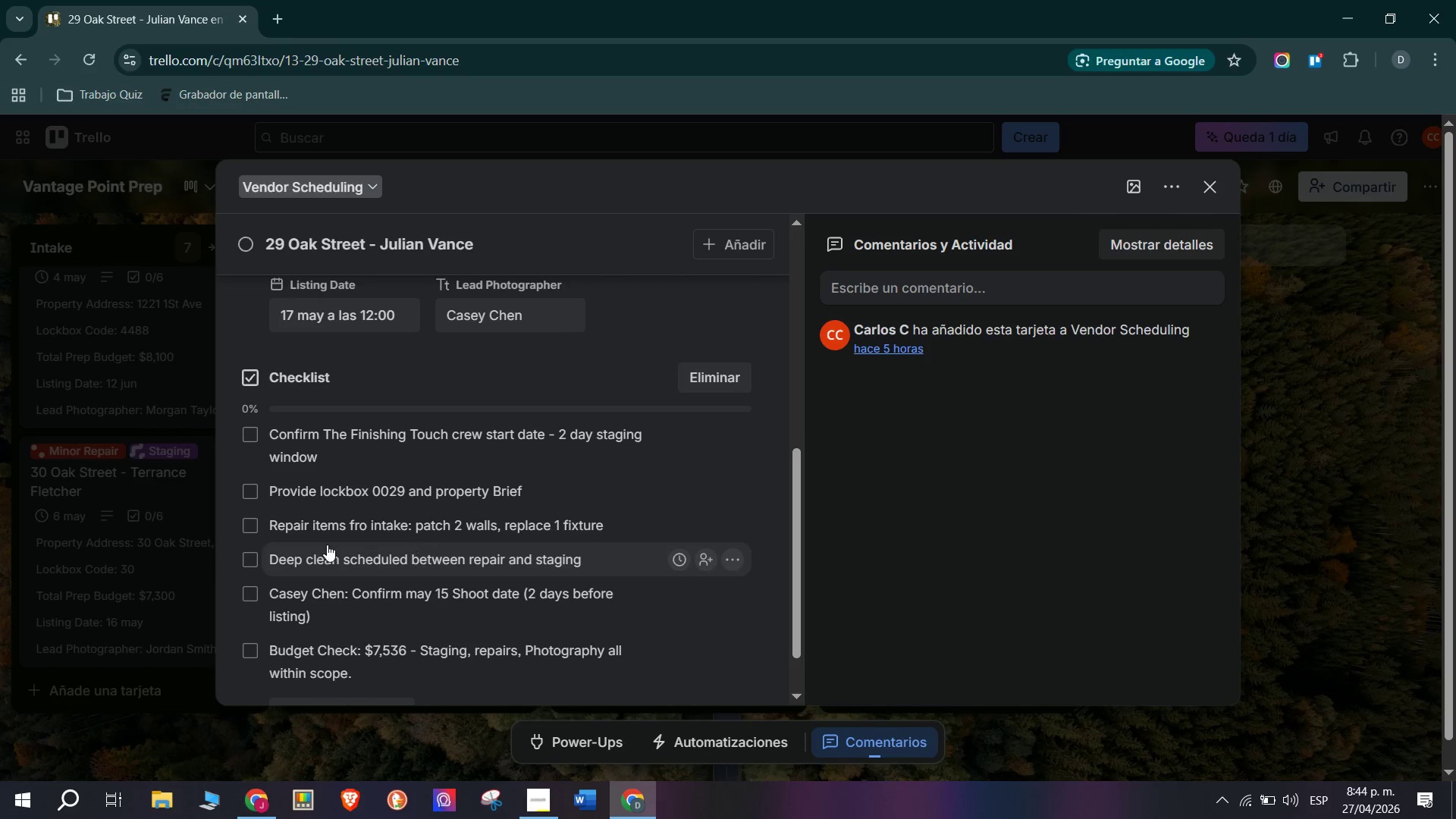 
scroll: coordinate [337, 538], scroll_direction: up, amount: 2.0
 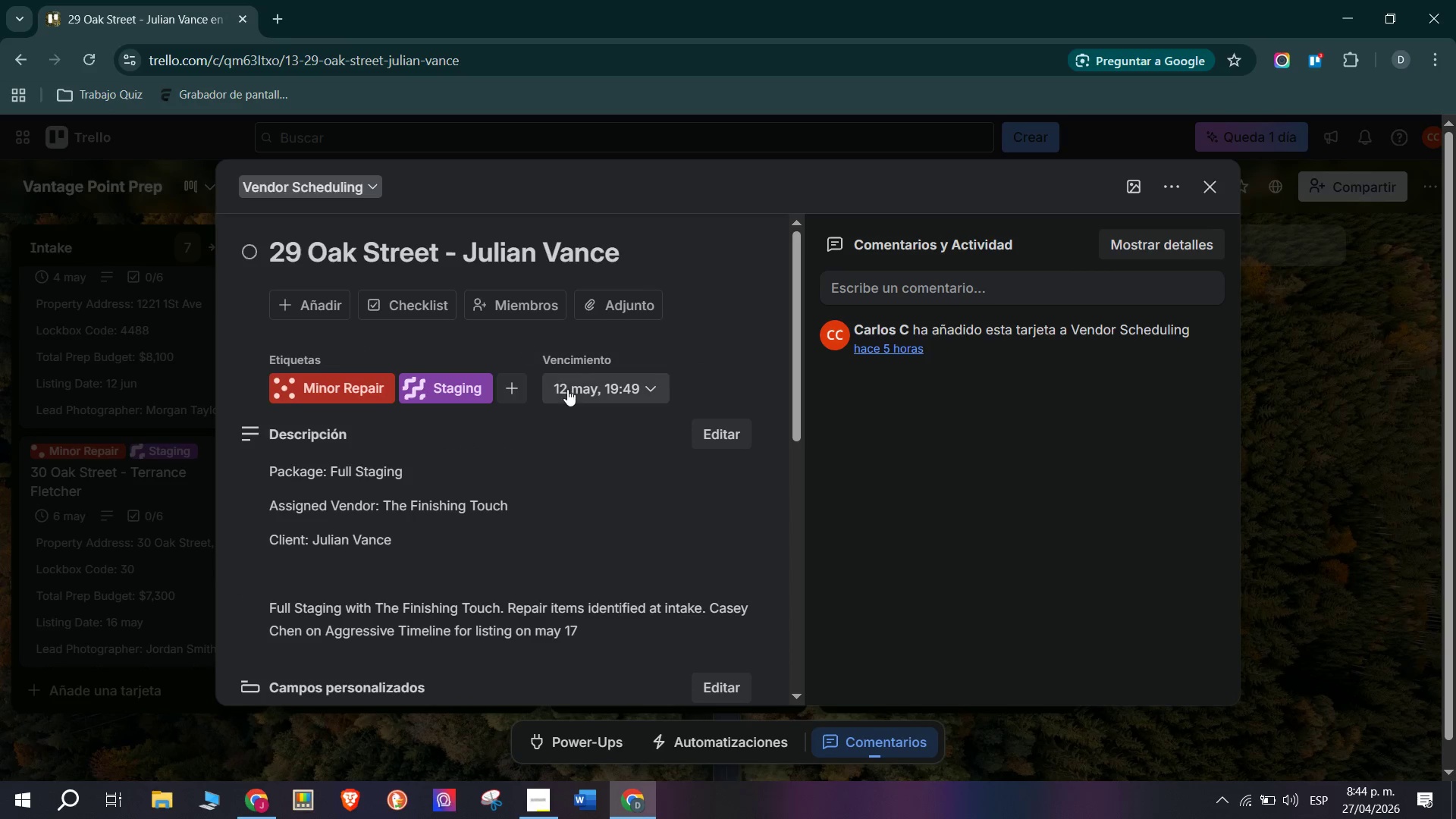 
scroll: coordinate [556, 410], scroll_direction: down, amount: 1.0
 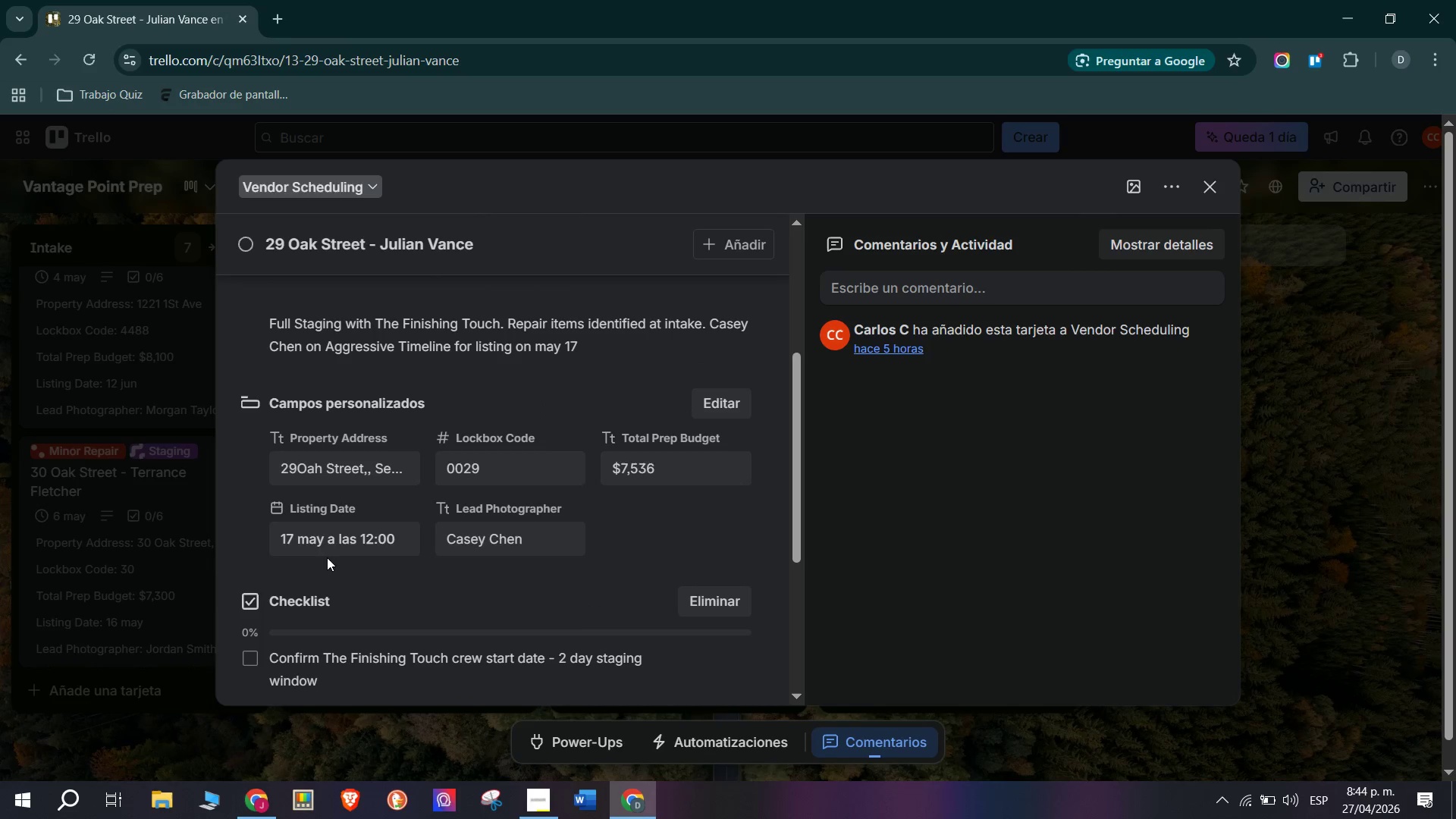 
left_click([168, 555])
 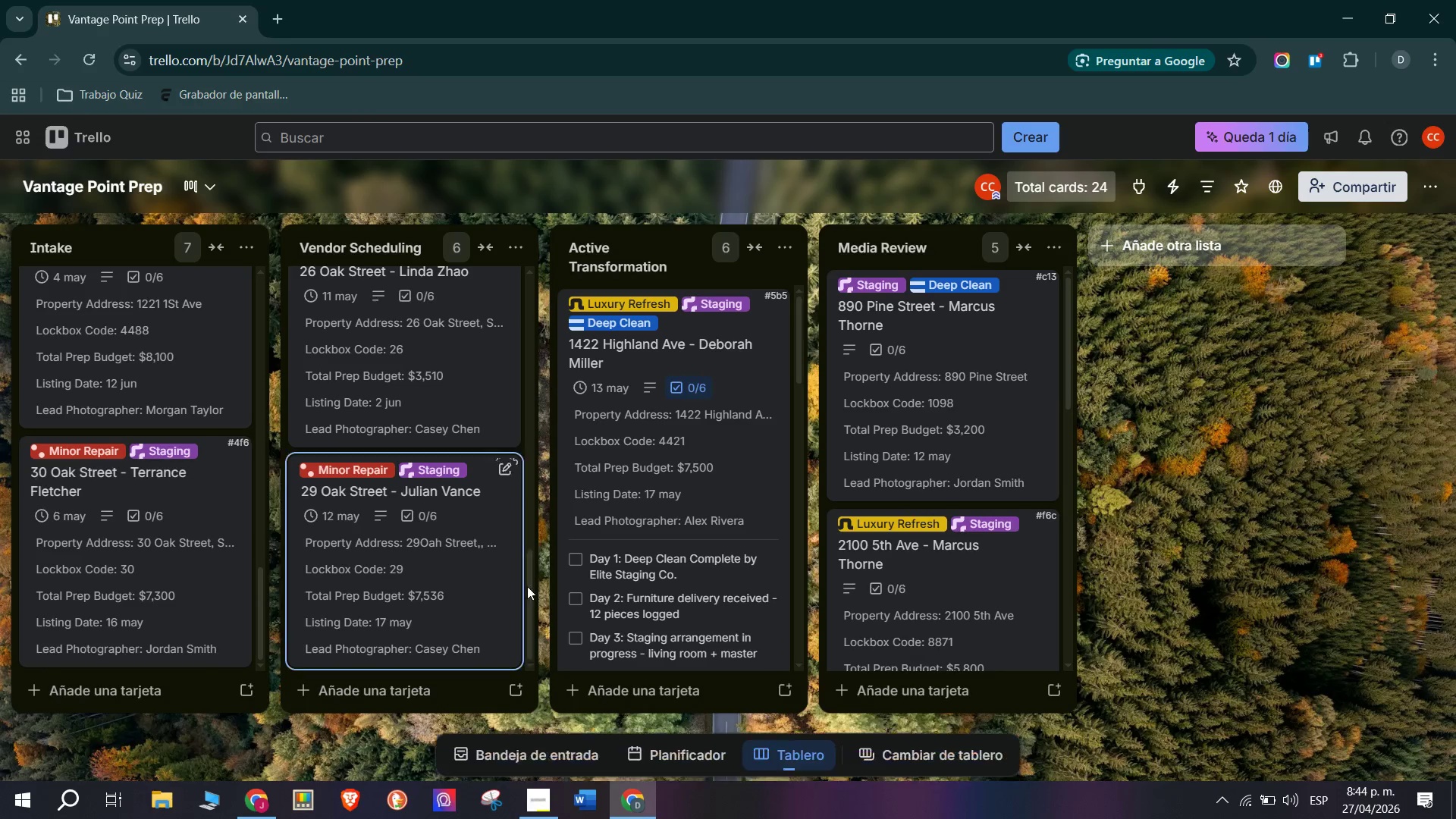 
left_click([739, 466])
 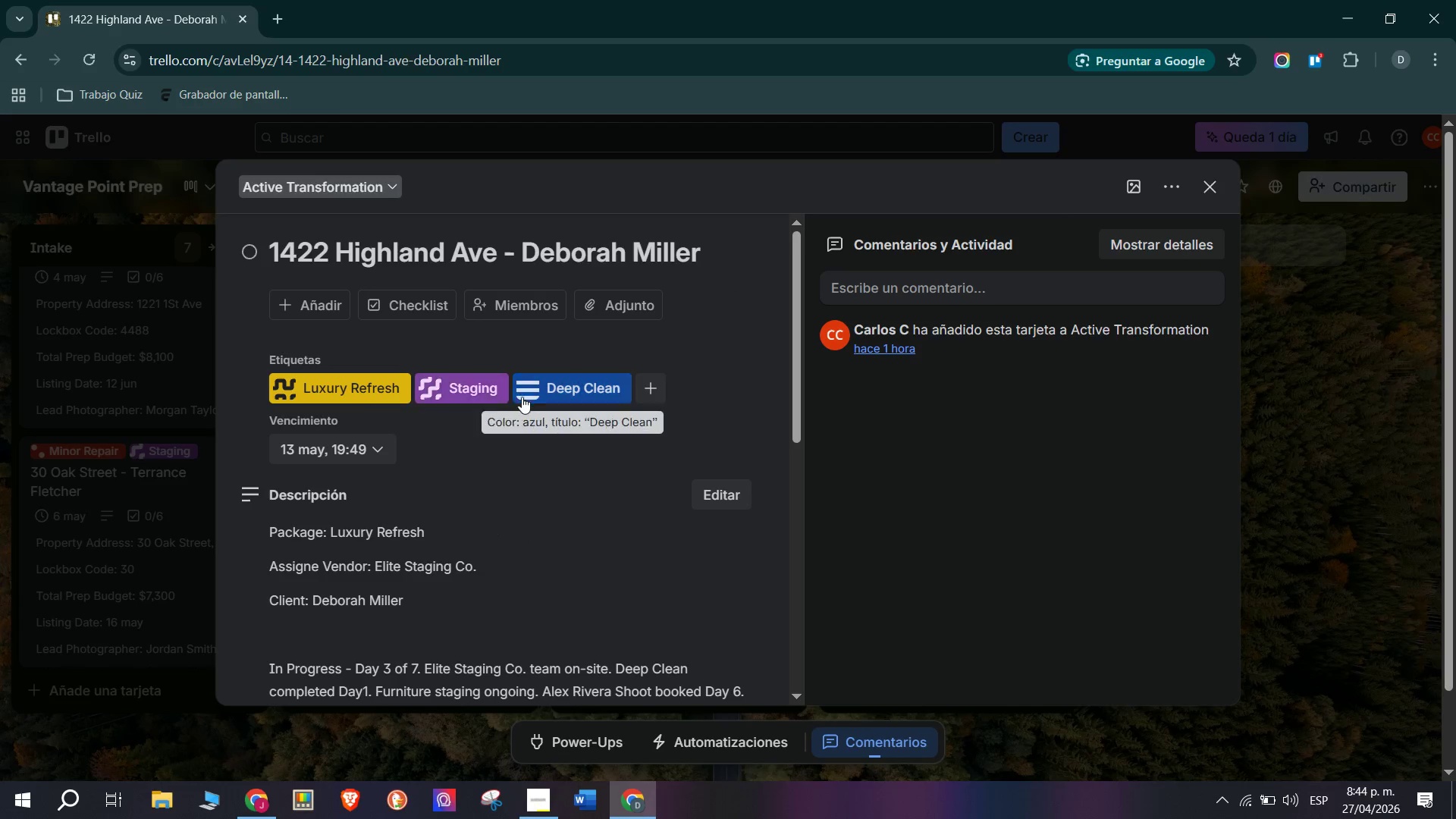 
scroll: coordinate [654, 567], scroll_direction: down, amount: 1.0
 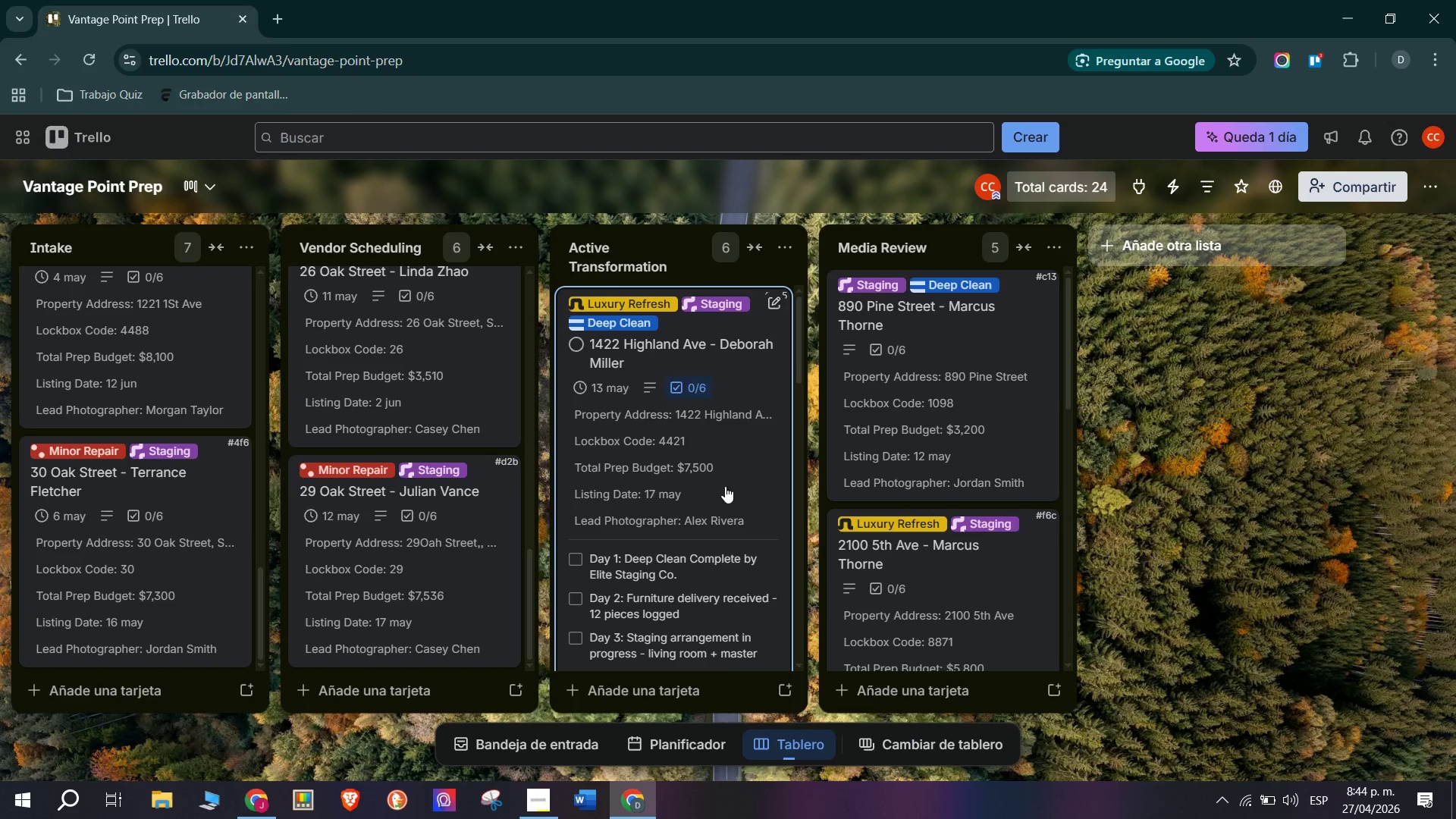 
scroll: coordinate [458, 533], scroll_direction: none, amount: 0.0
 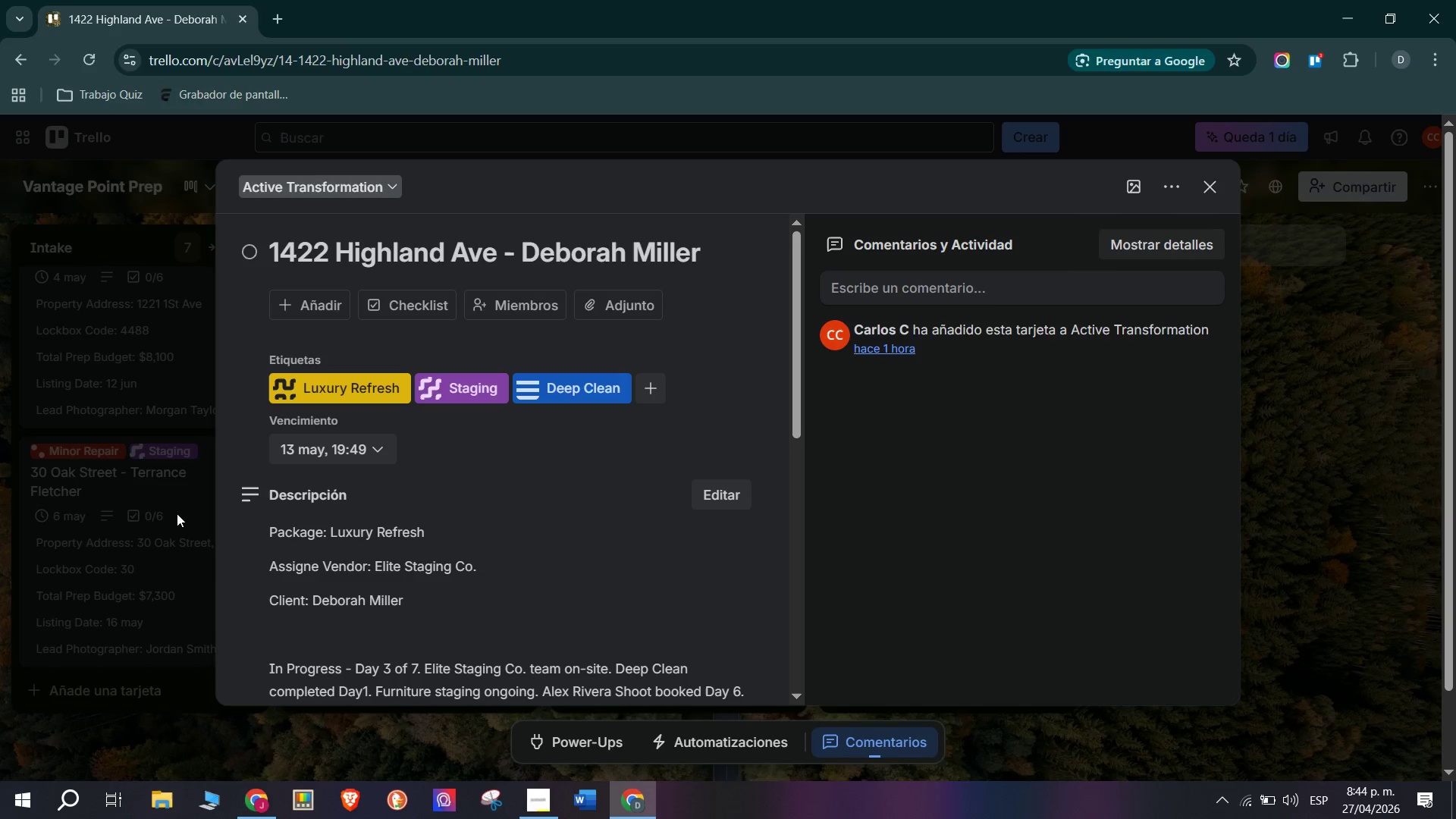 
scroll: coordinate [376, 537], scroll_direction: down, amount: 1.0
 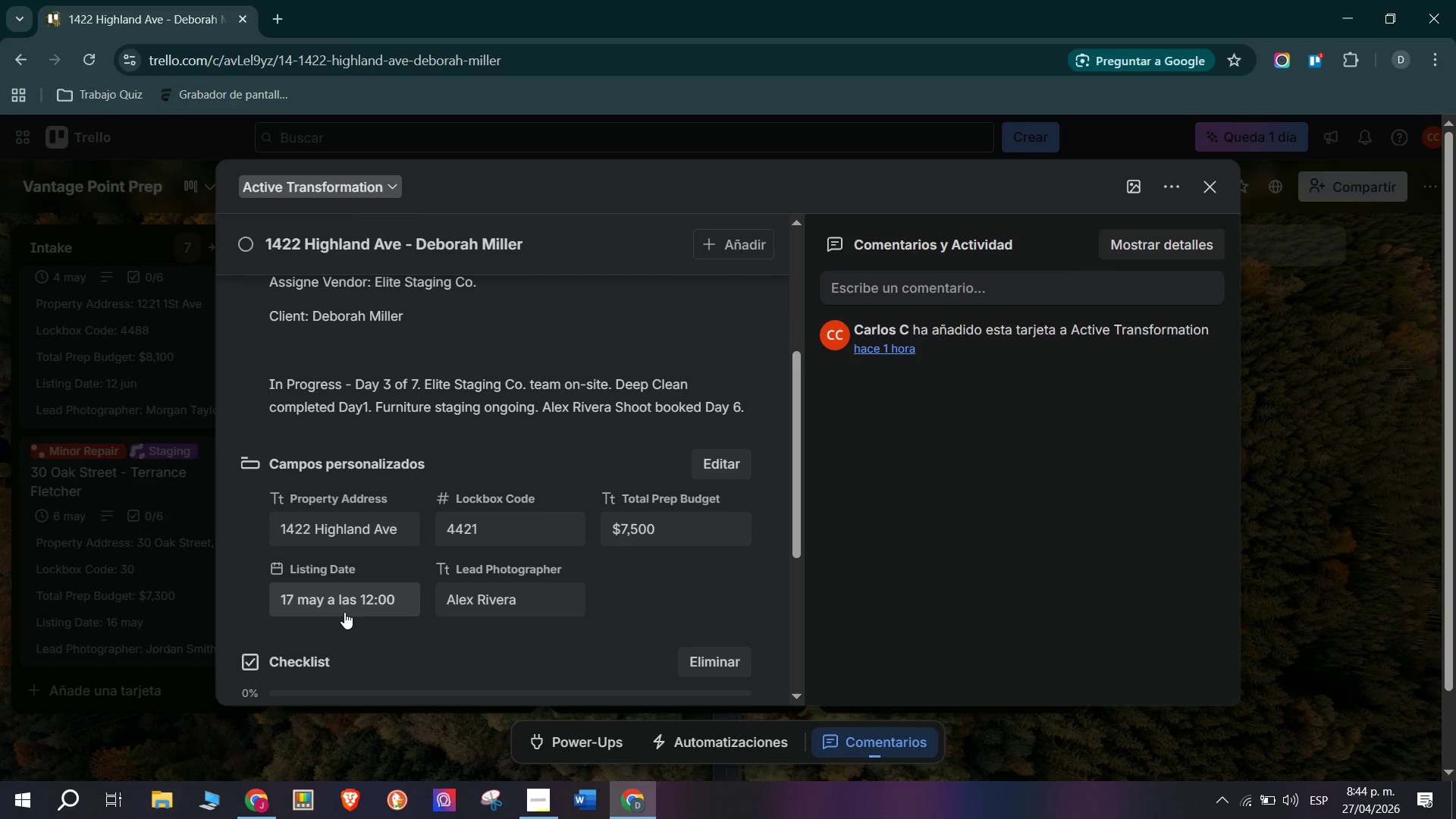 
left_click([151, 576])
 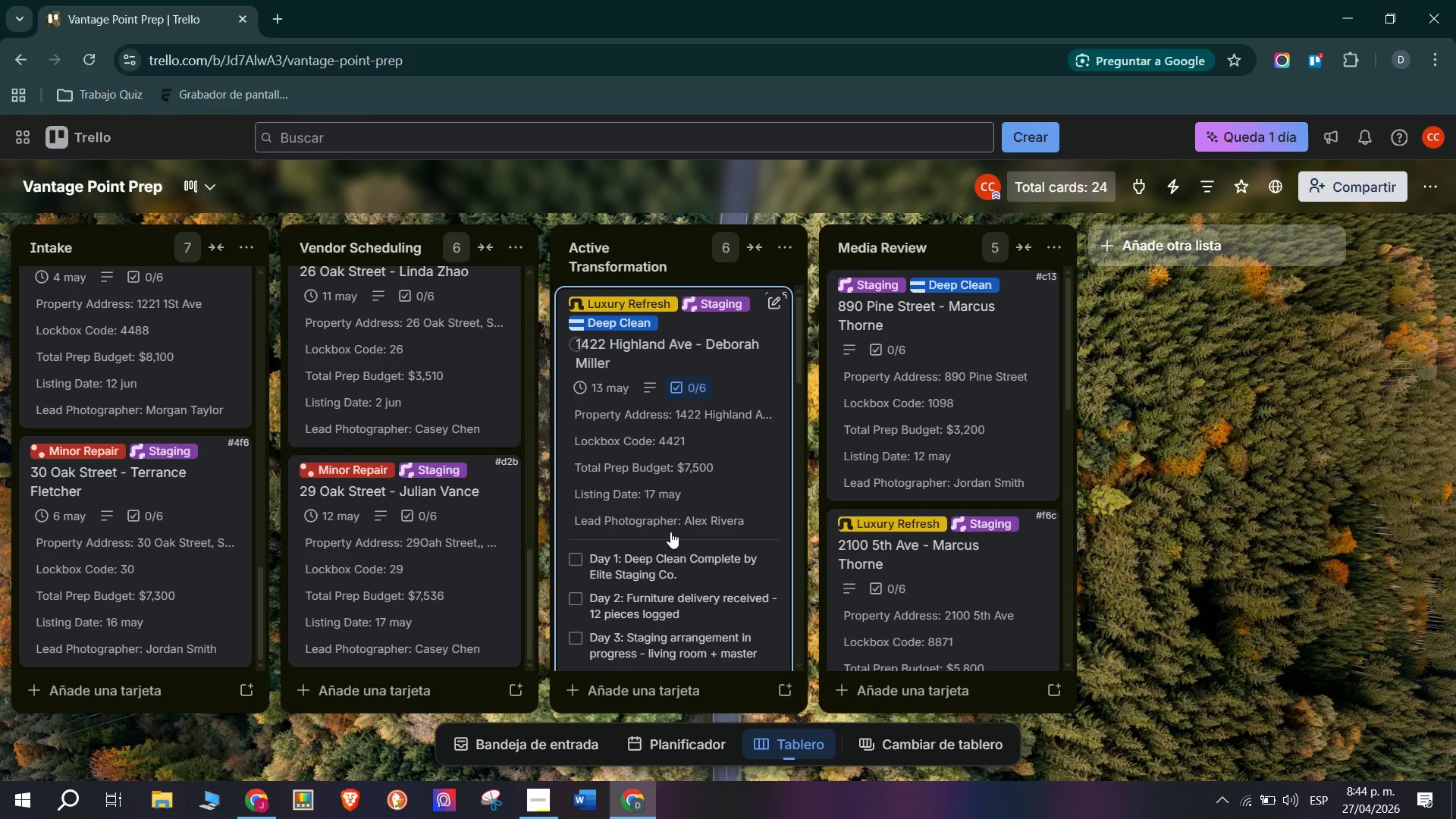 
left_click([739, 364])
 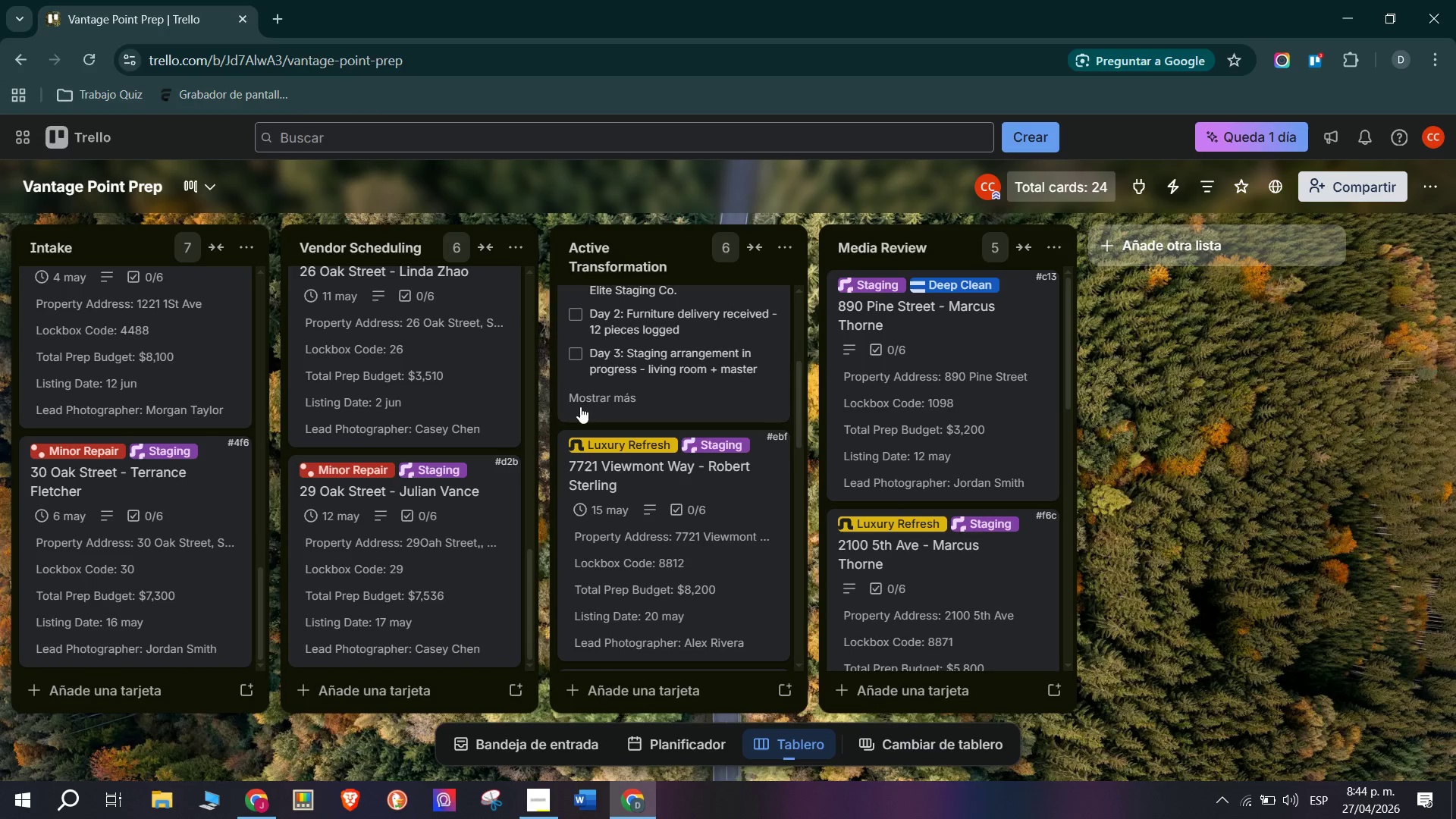 
scroll: coordinate [668, 560], scroll_direction: down, amount: 1.0
 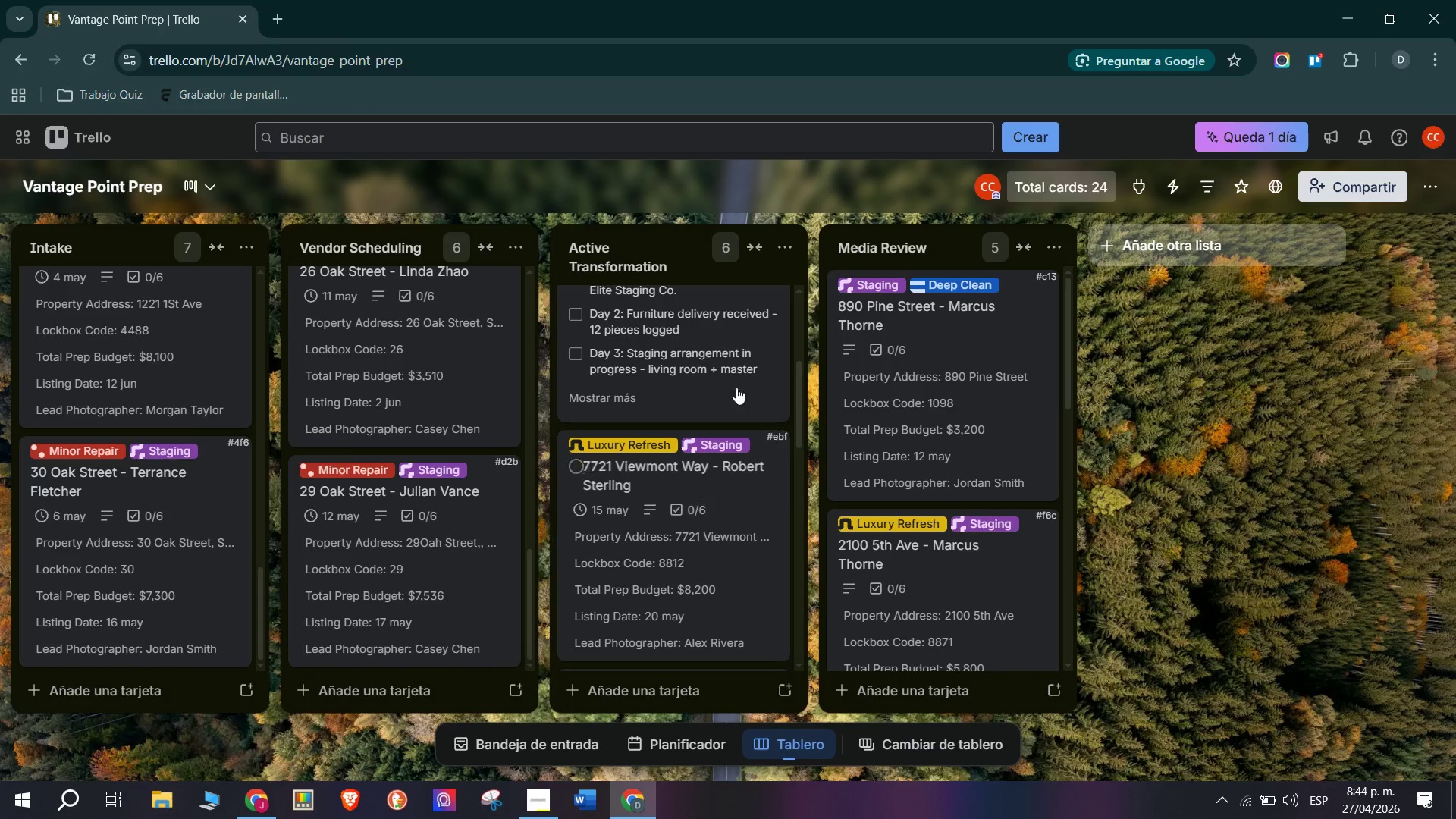 
left_click([714, 327])
 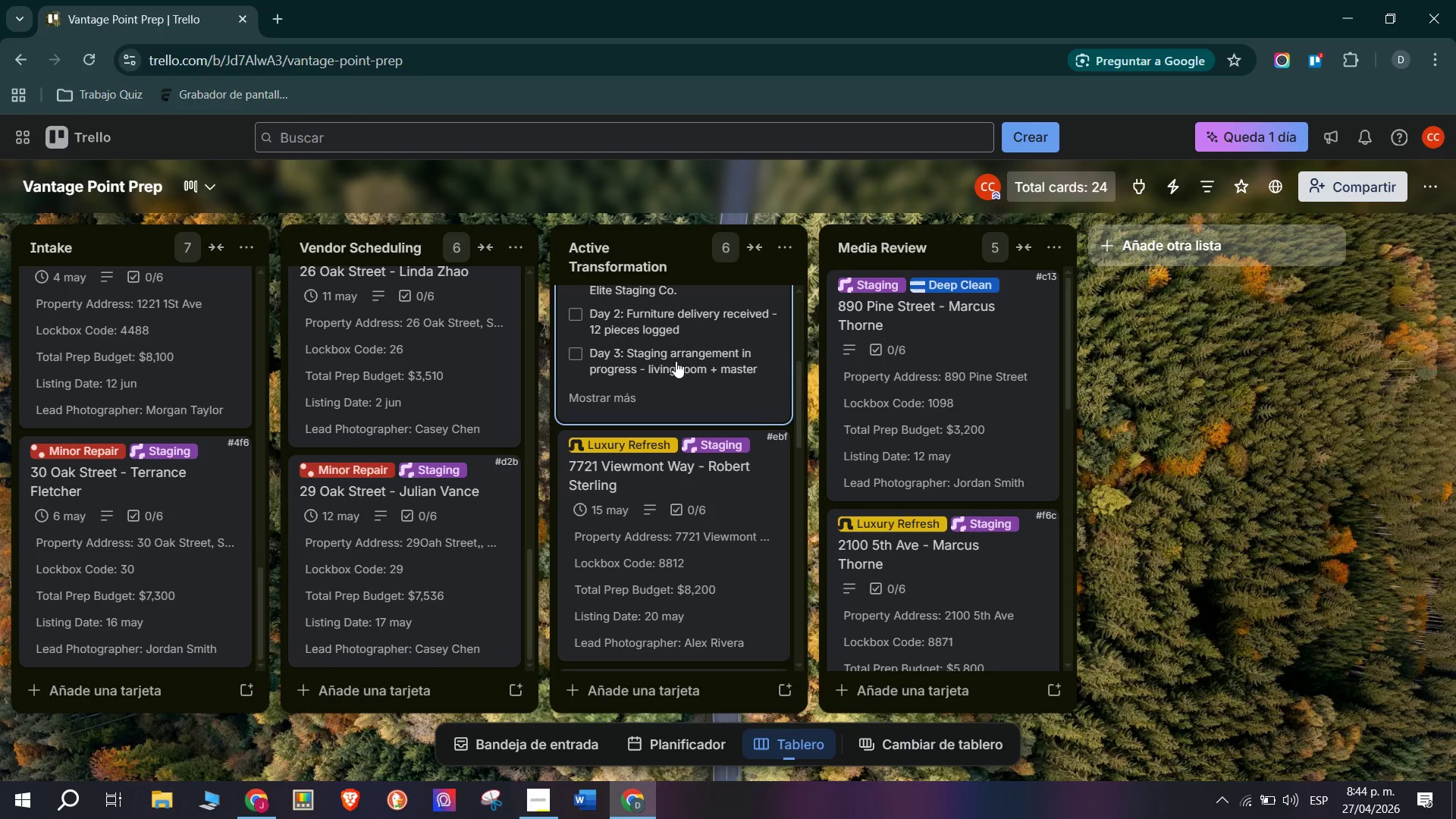 
scroll: coordinate [666, 394], scroll_direction: up, amount: 1.0
 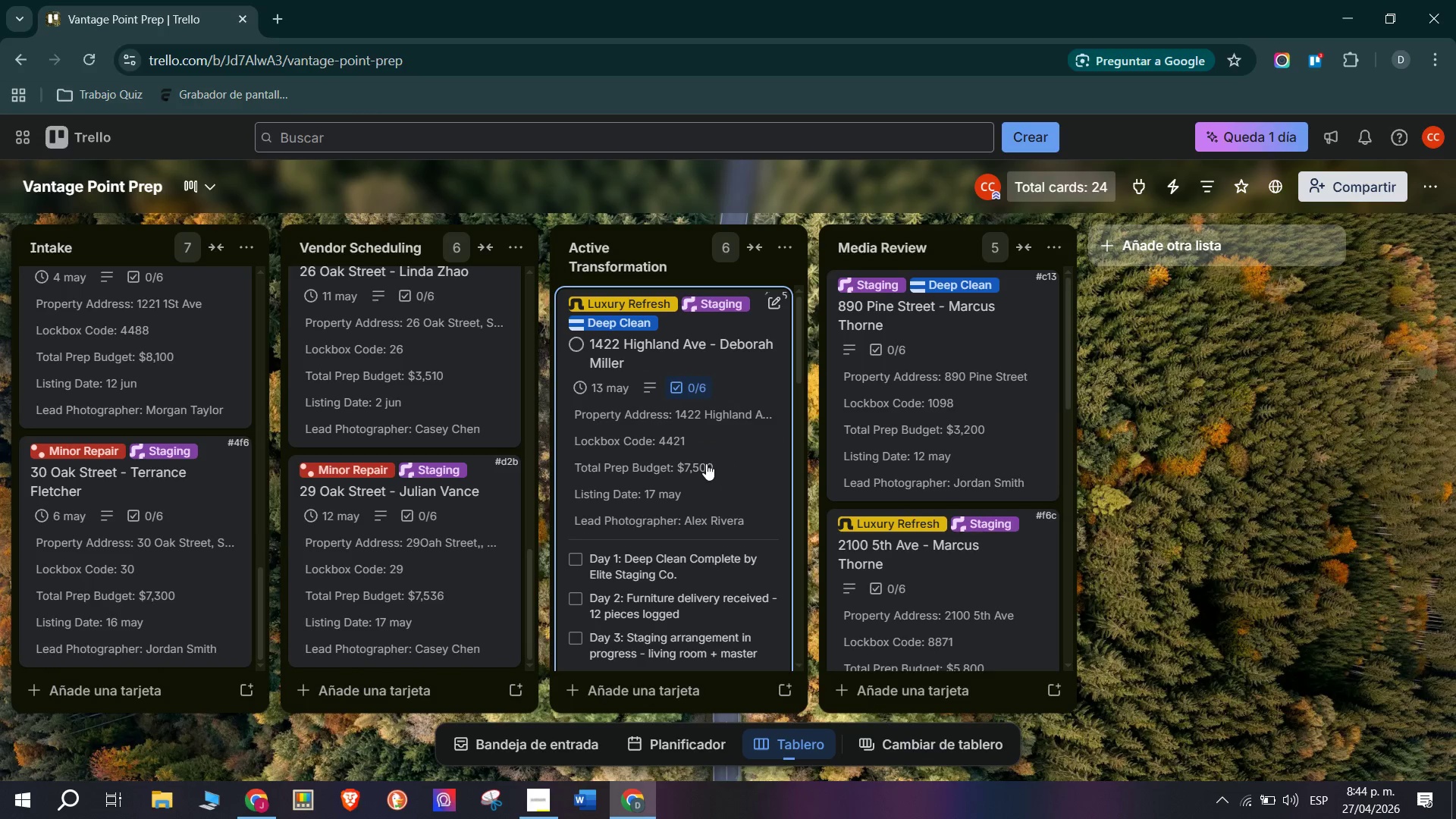 
left_click([685, 381])
 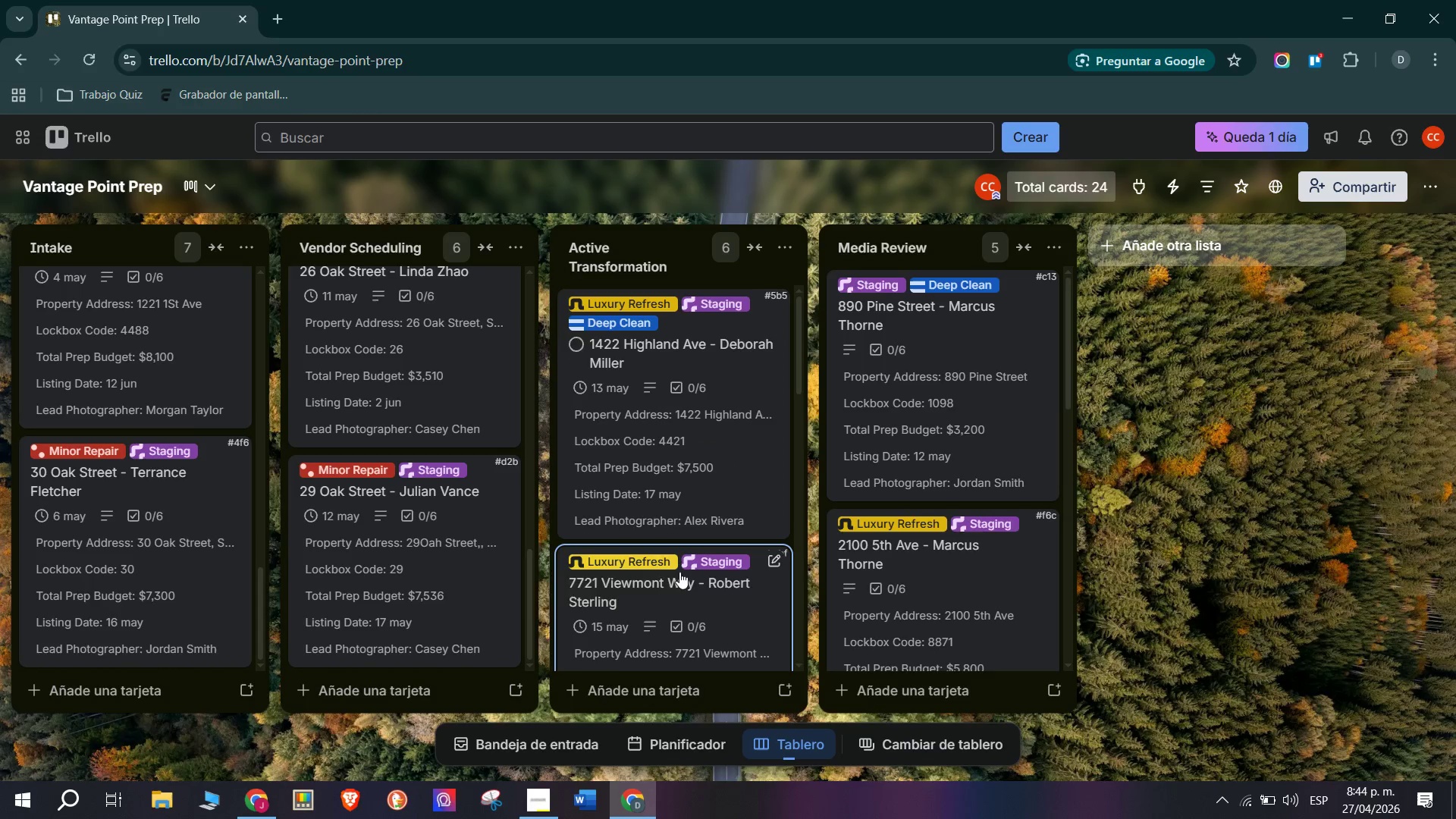 
left_click([707, 417])
 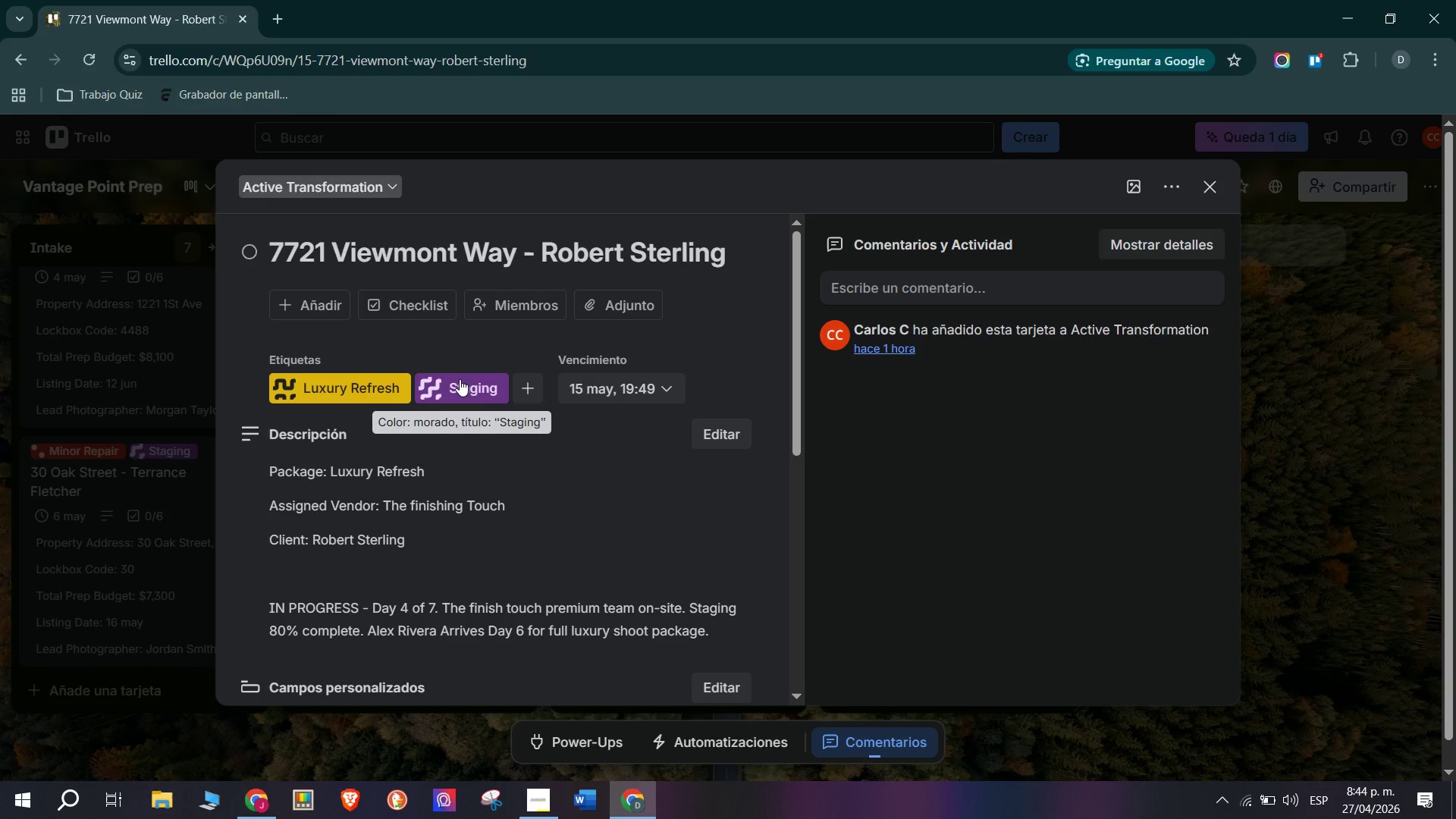 
scroll: coordinate [476, 503], scroll_direction: down, amount: 2.0
 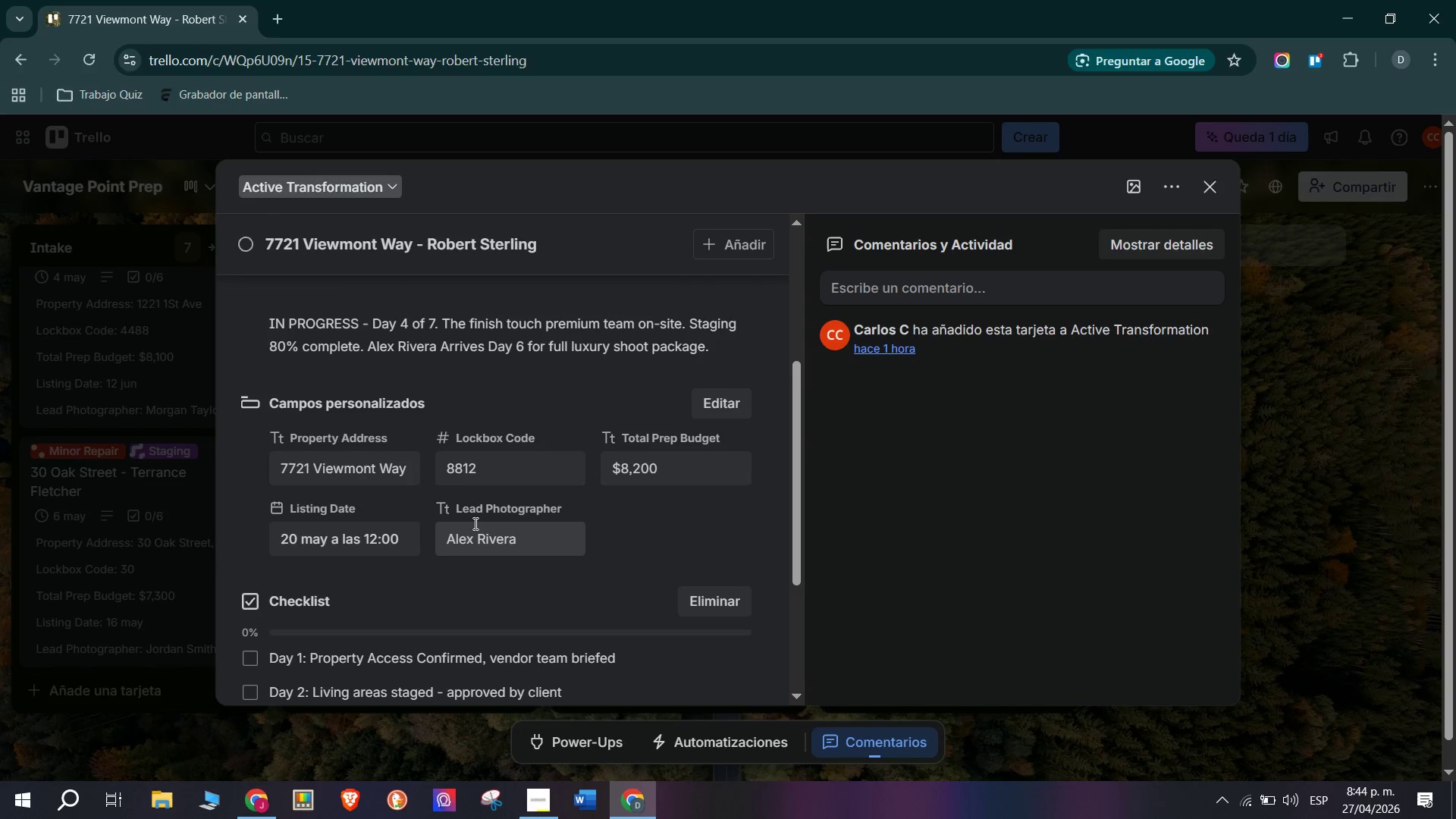 
scroll: coordinate [474, 523], scroll_direction: up, amount: 1.0
 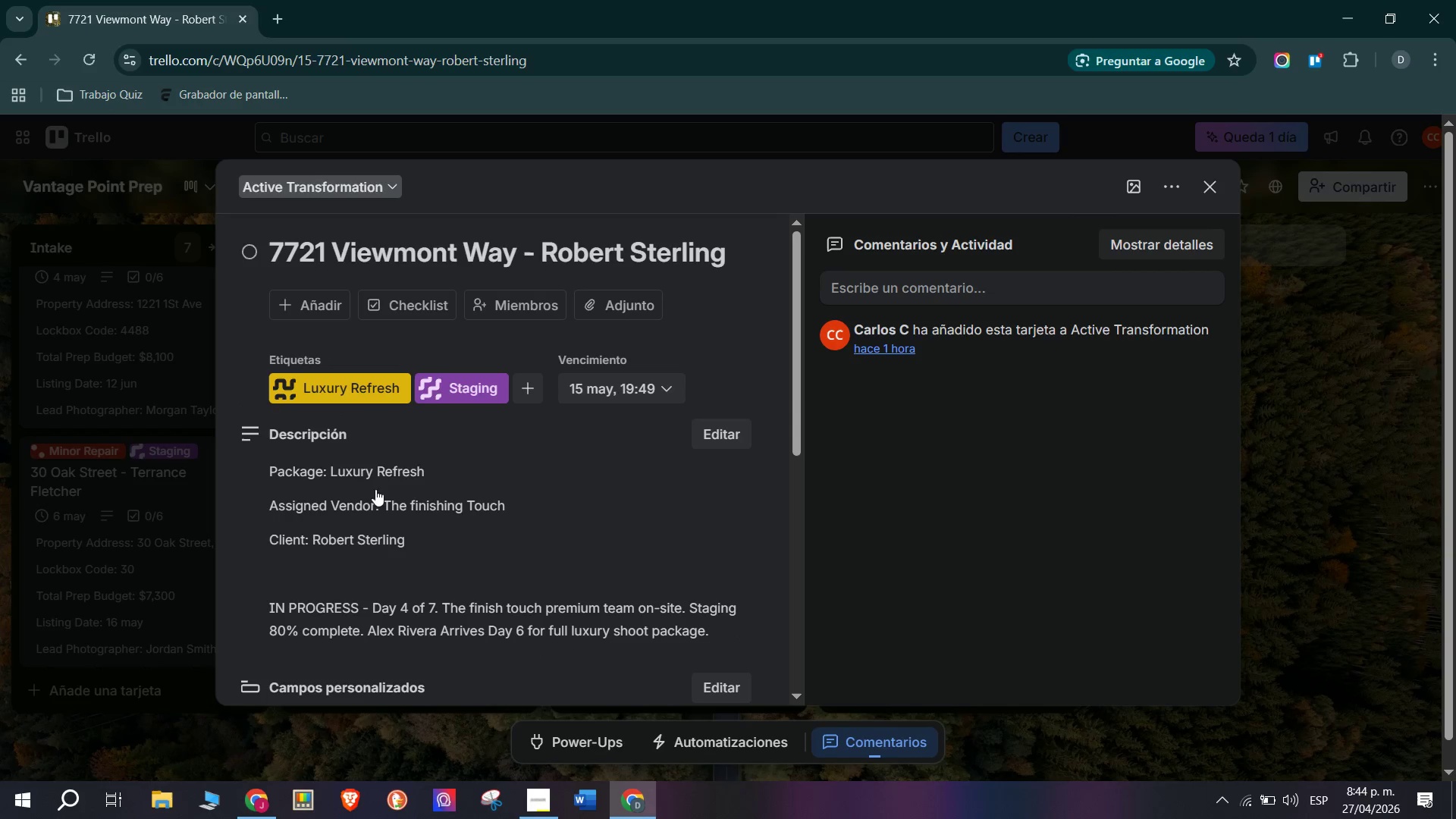 
scroll: coordinate [547, 480], scroll_direction: down, amount: 1.0
 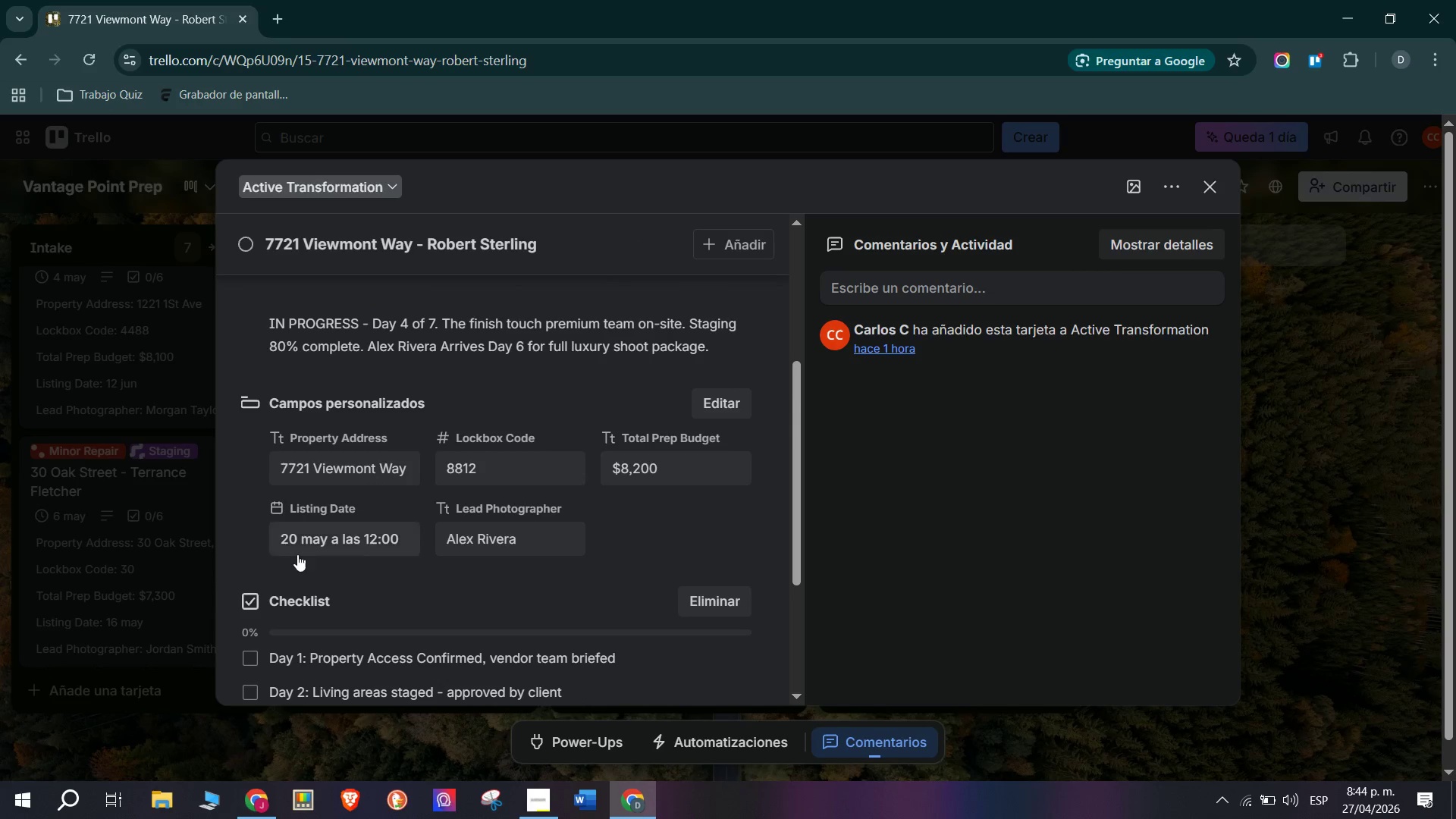 
left_click([121, 555])
 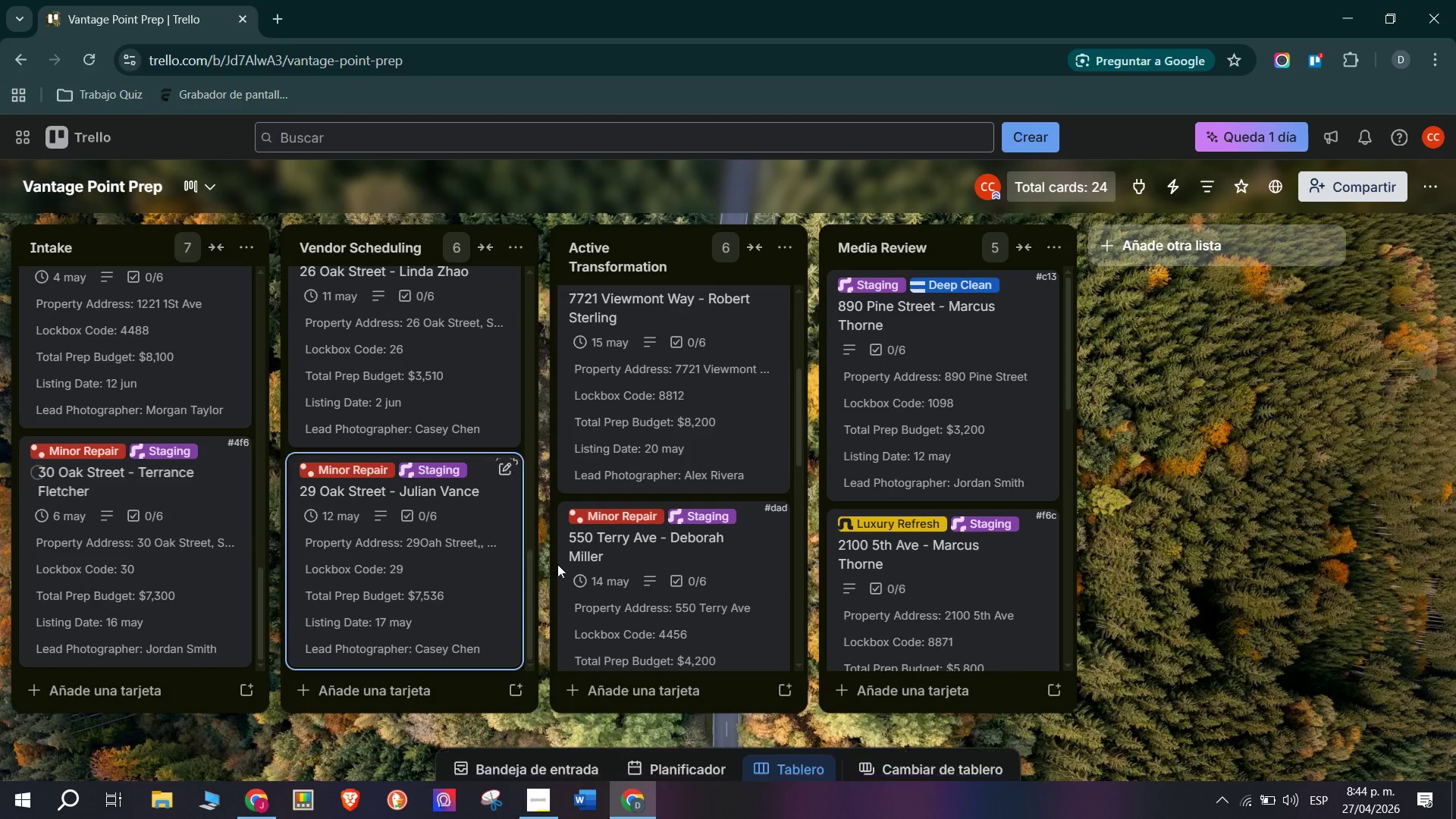 
left_click([755, 503])
 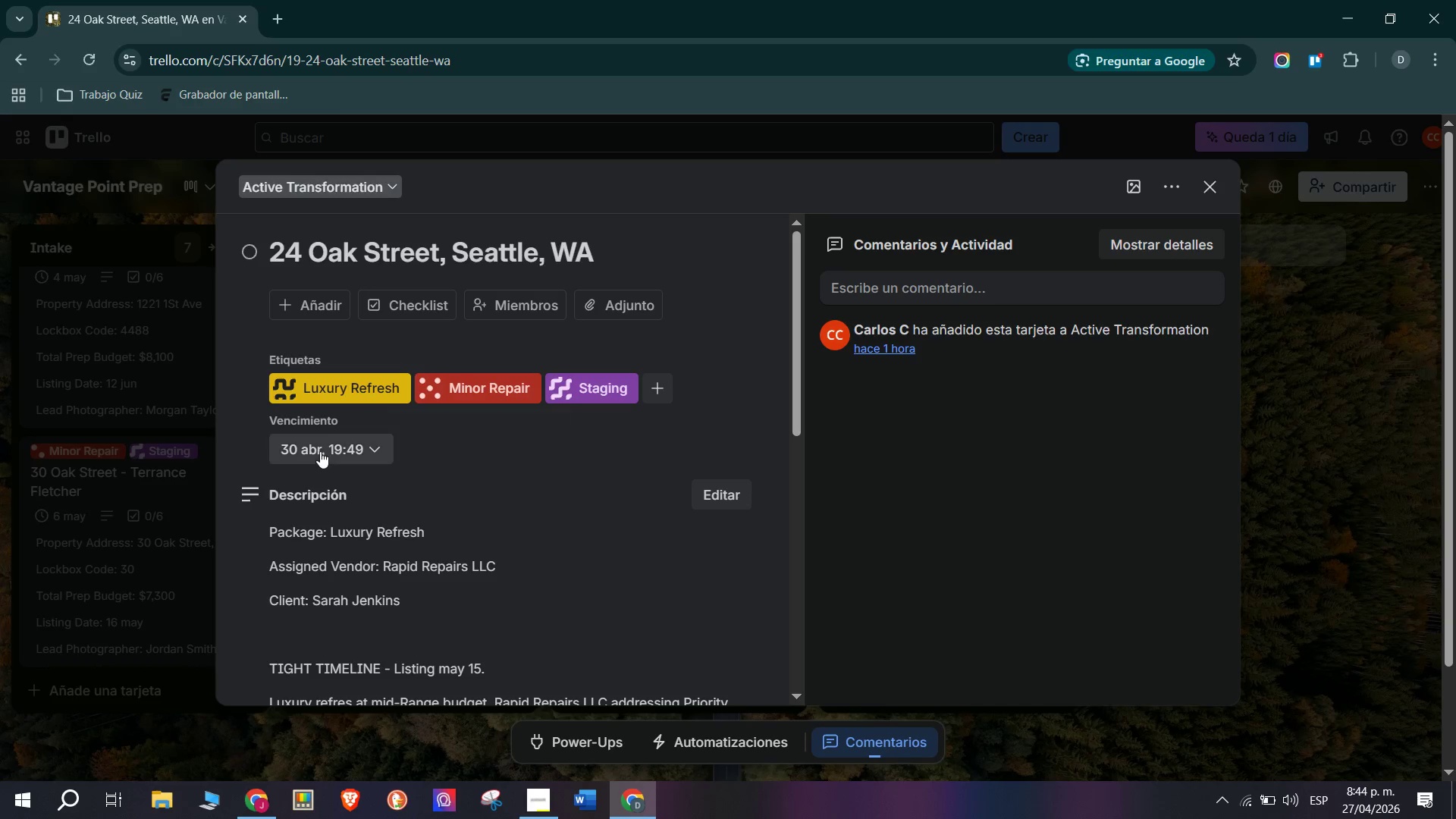 
scroll: coordinate [391, 567], scroll_direction: down, amount: 11.0
 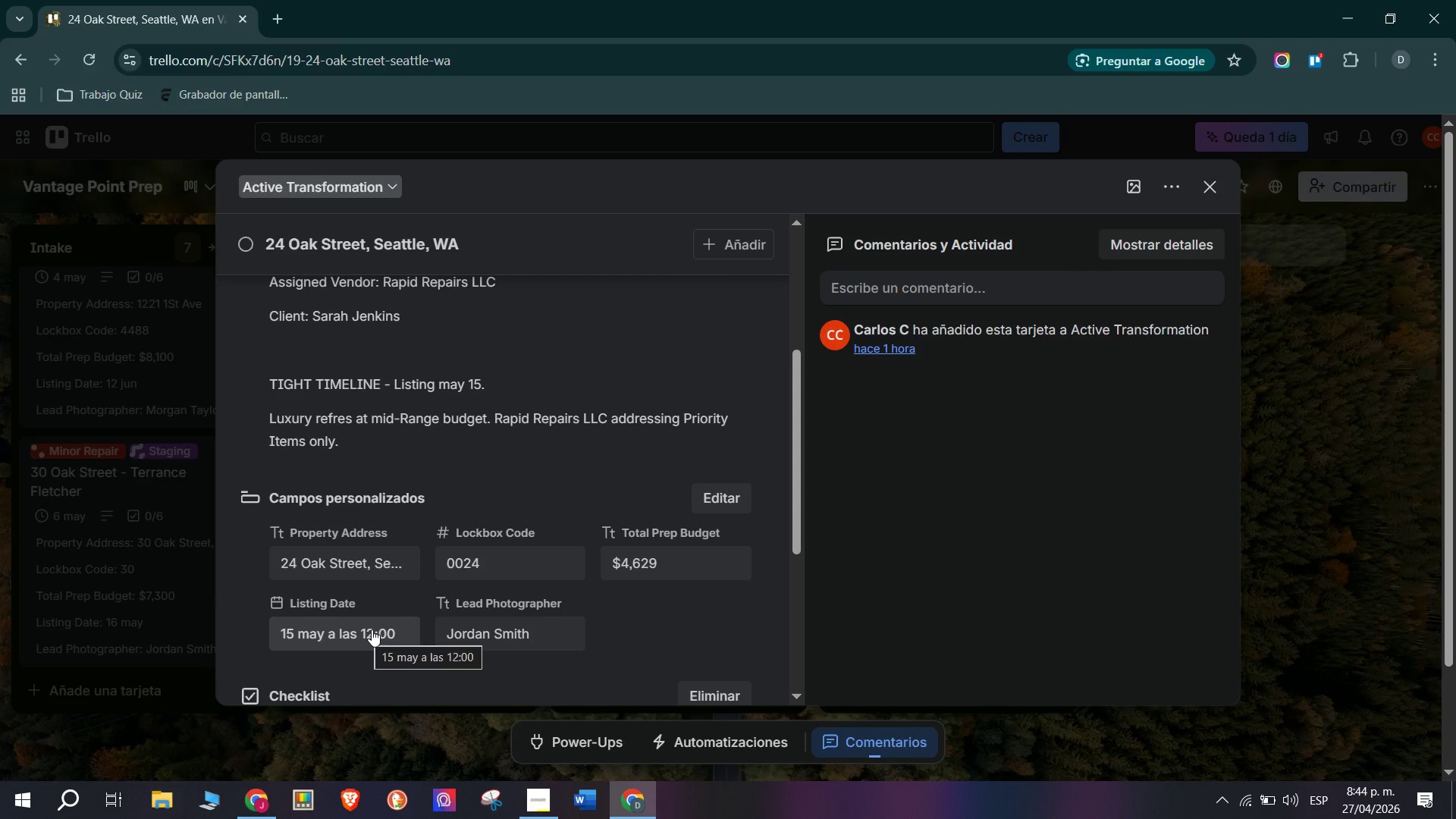 
left_click([231, 533])
 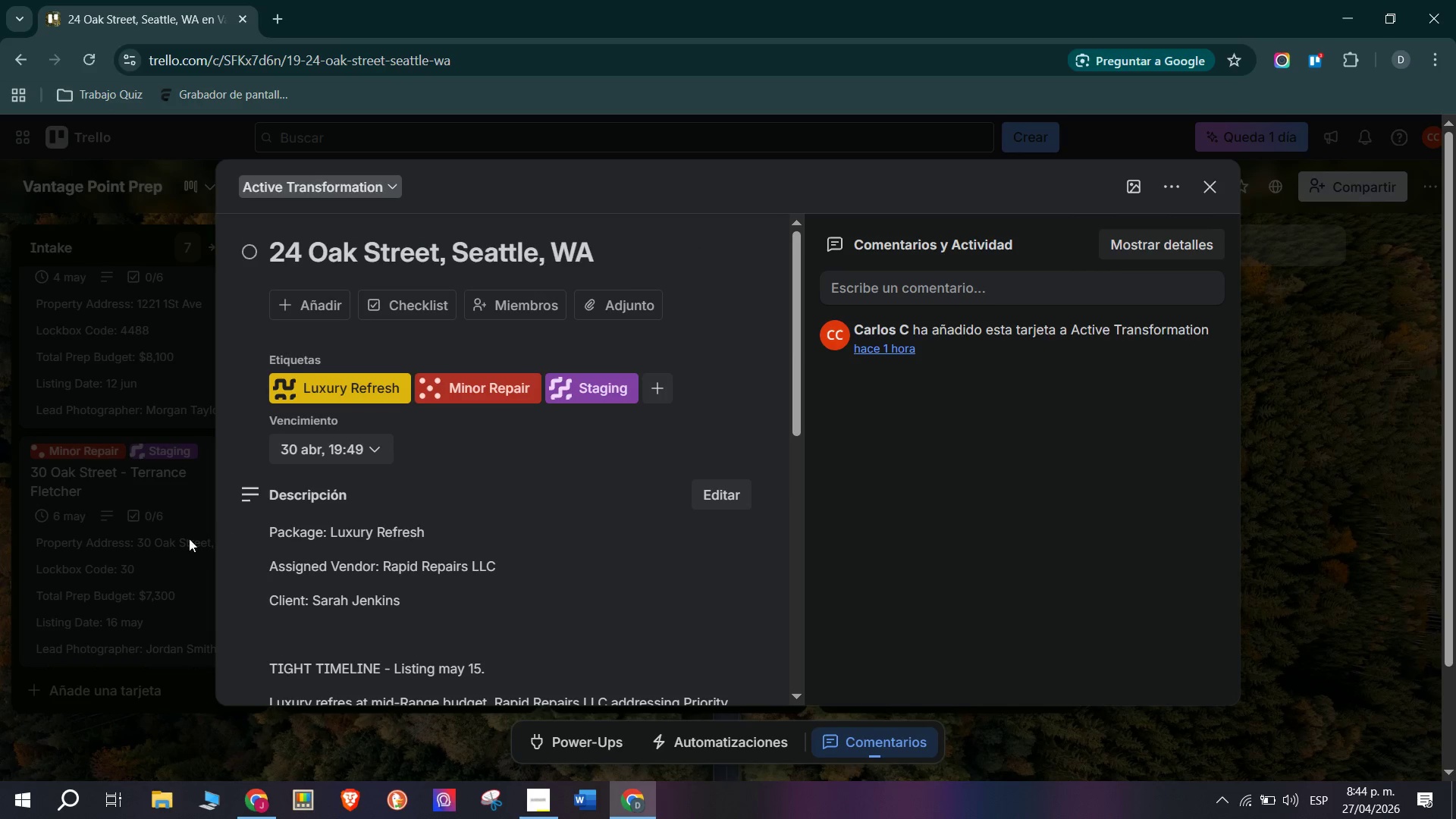 
scroll: coordinate [375, 513], scroll_direction: up, amount: 1.0
 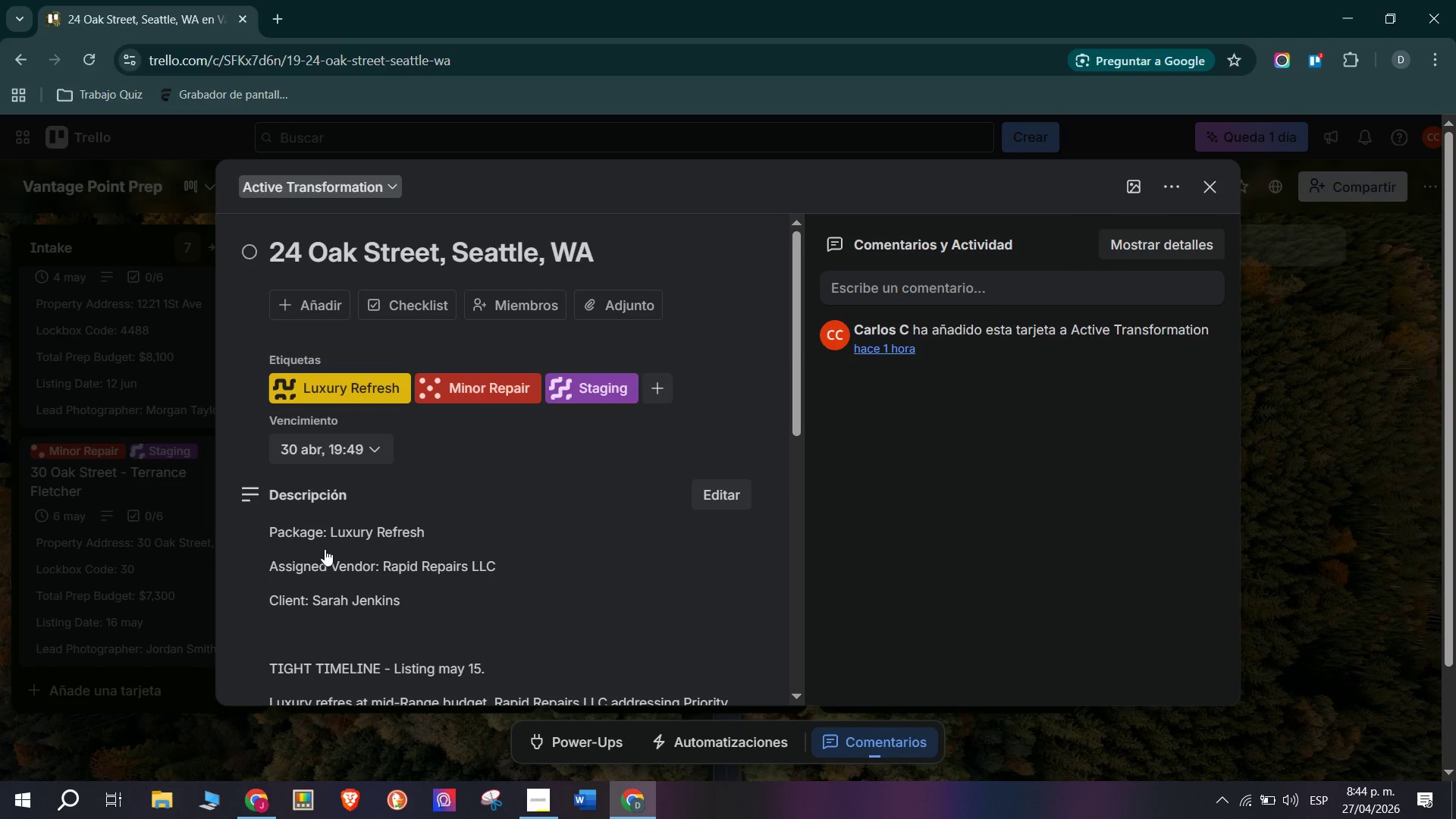 
double_click([179, 542])
 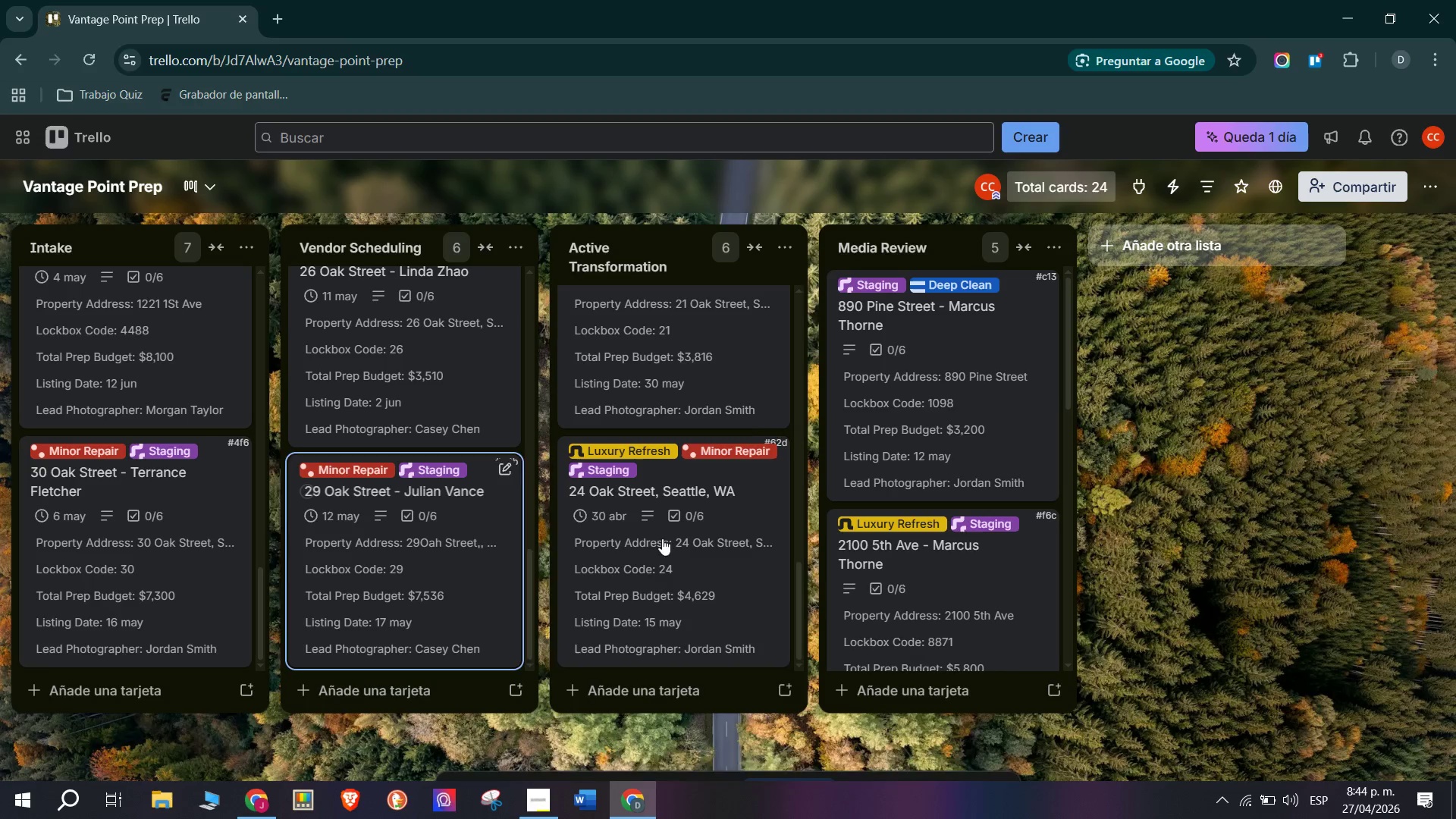 
scroll: coordinate [698, 545], scroll_direction: down, amount: 4.0
 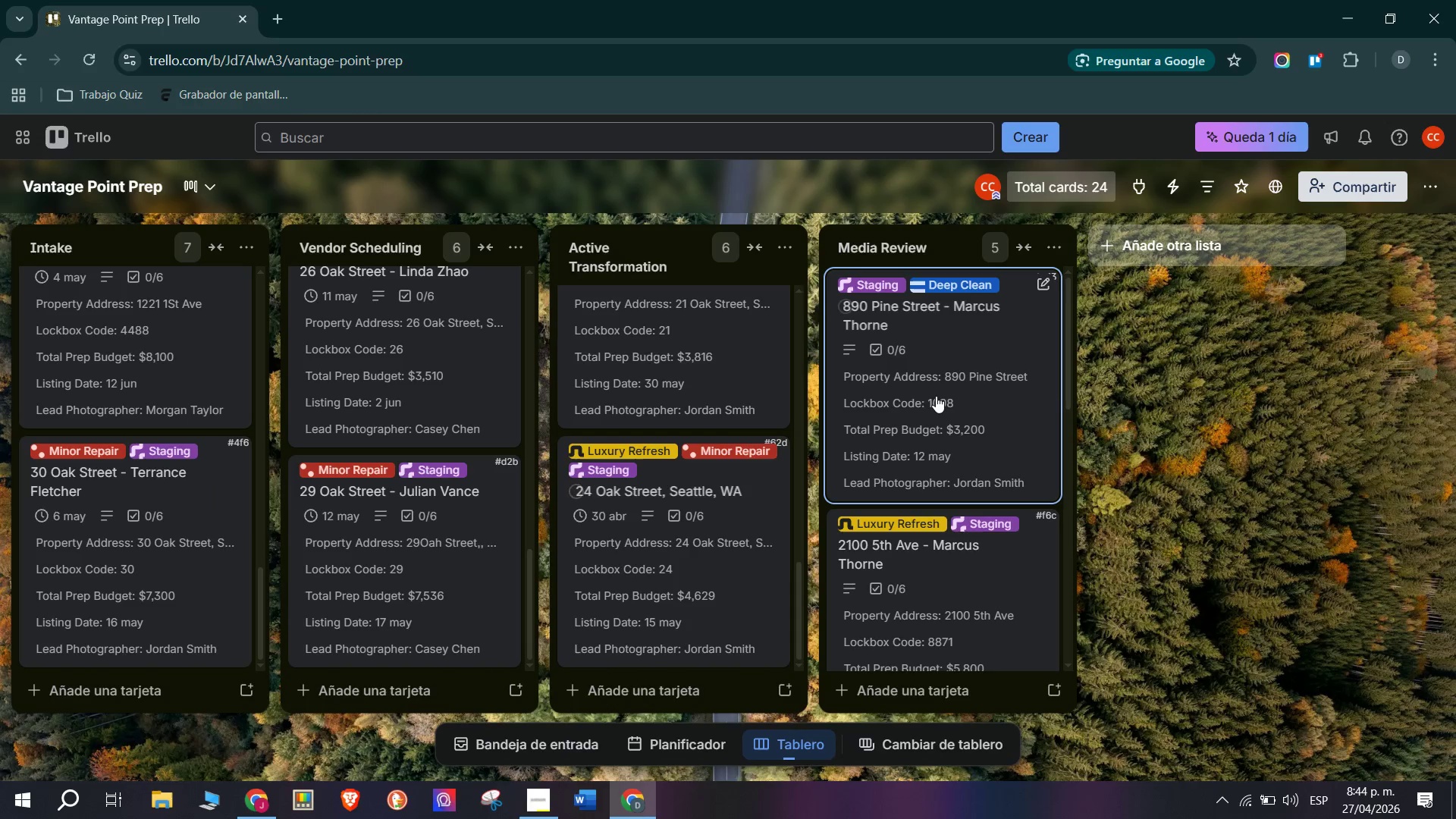 
left_click([1001, 396])
 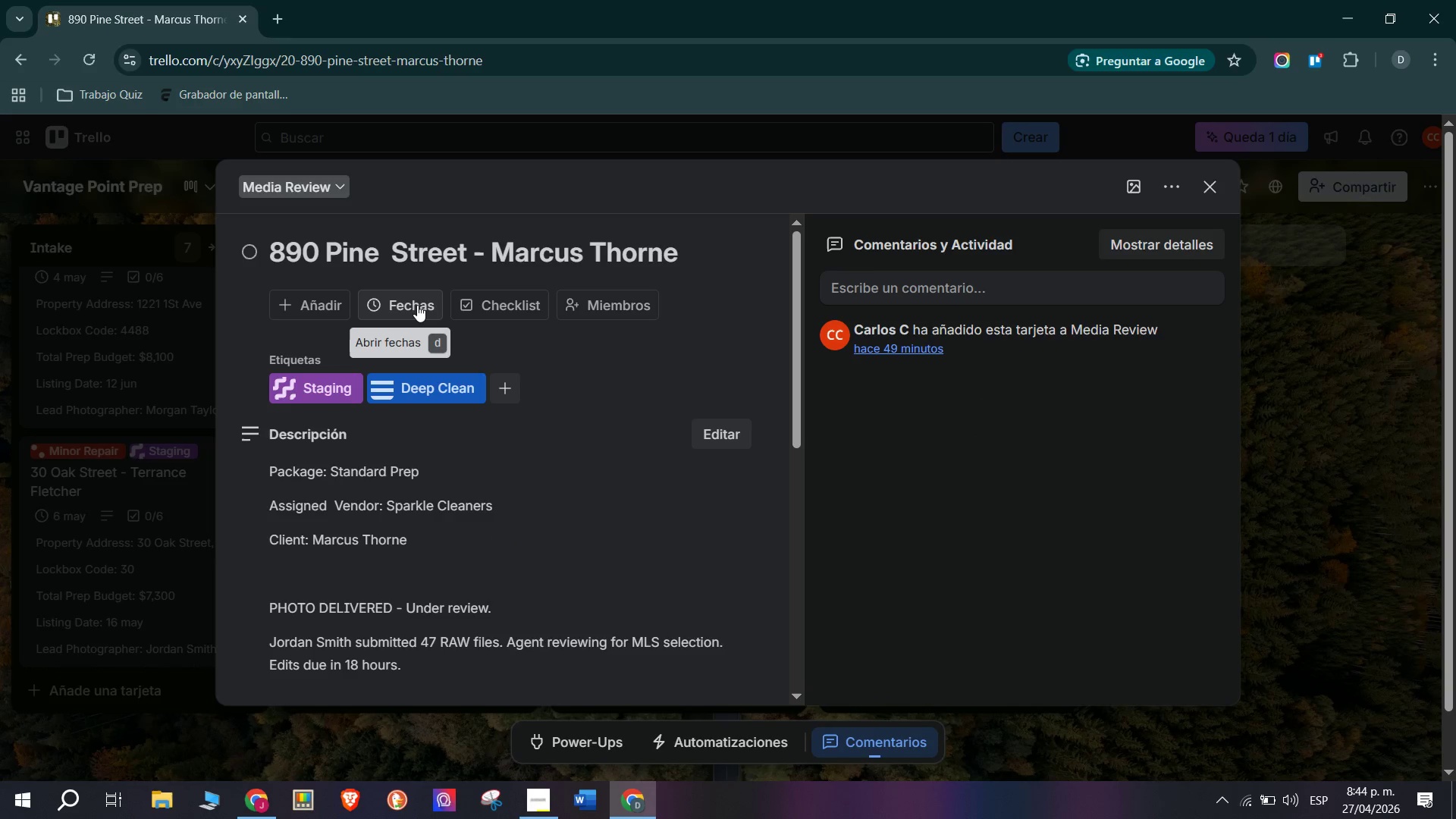 
scroll: coordinate [936, 392], scroll_direction: up, amount: 2.0
 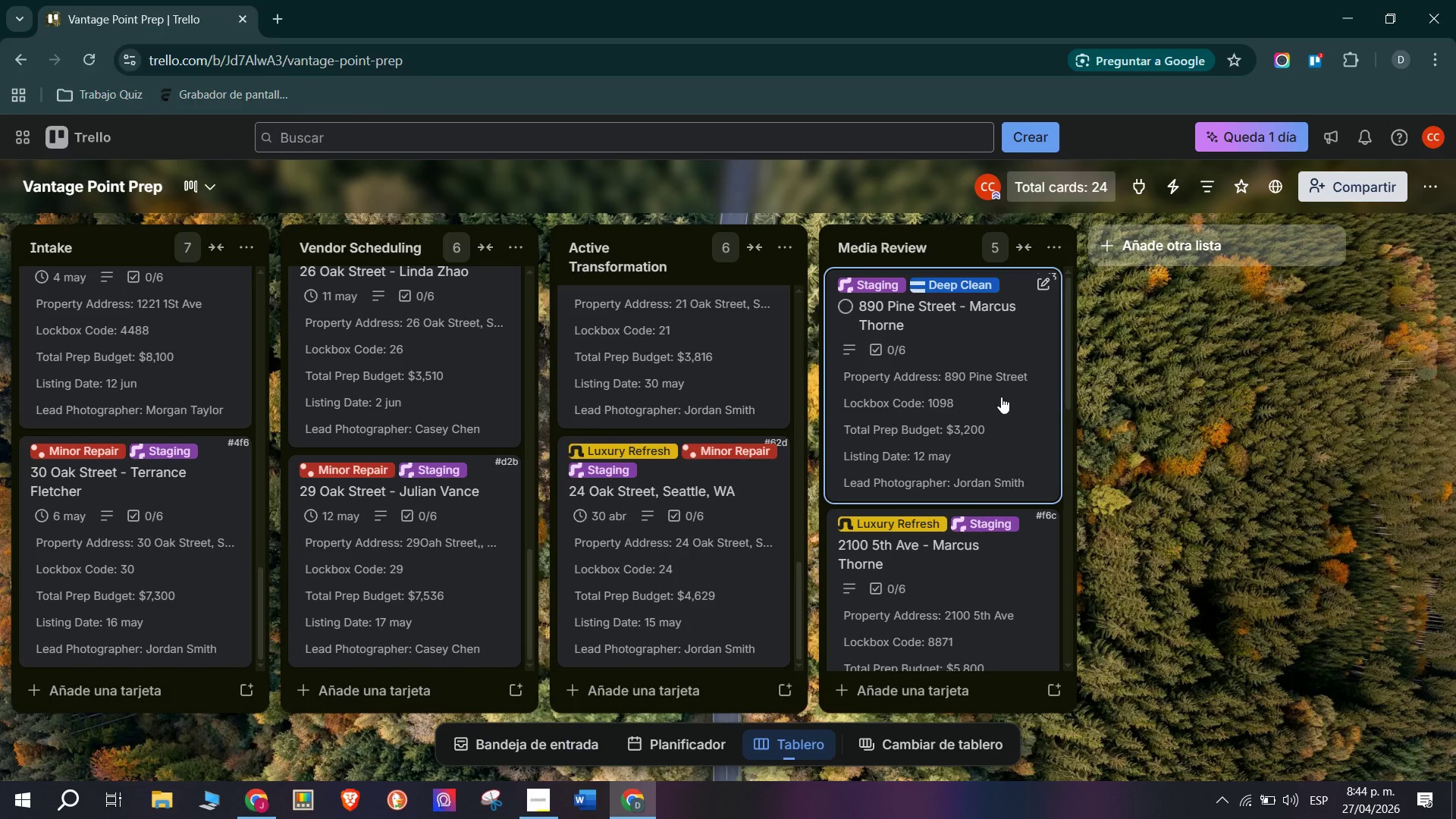 
left_click([417, 305])
 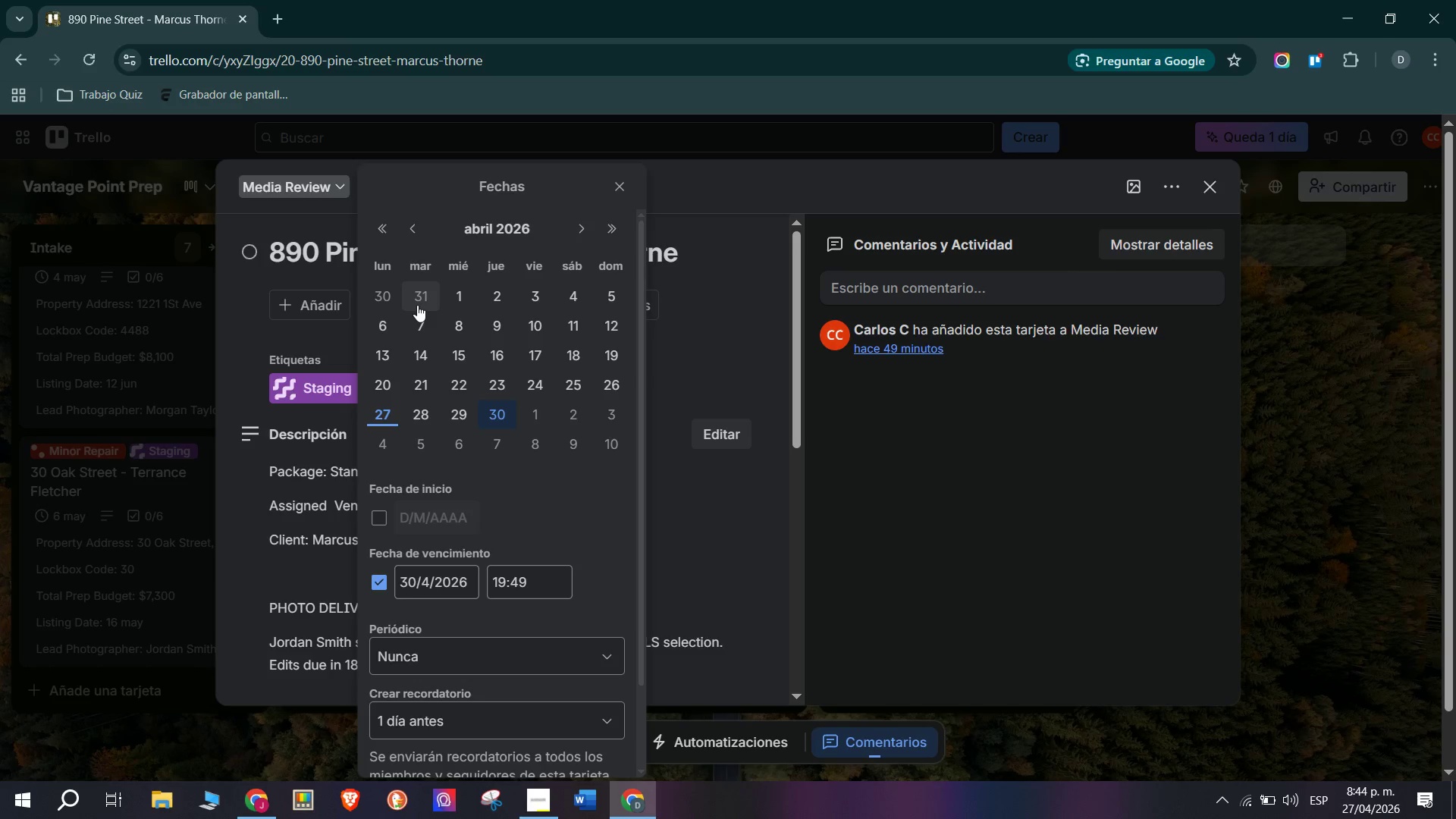 
wait(8.77)
 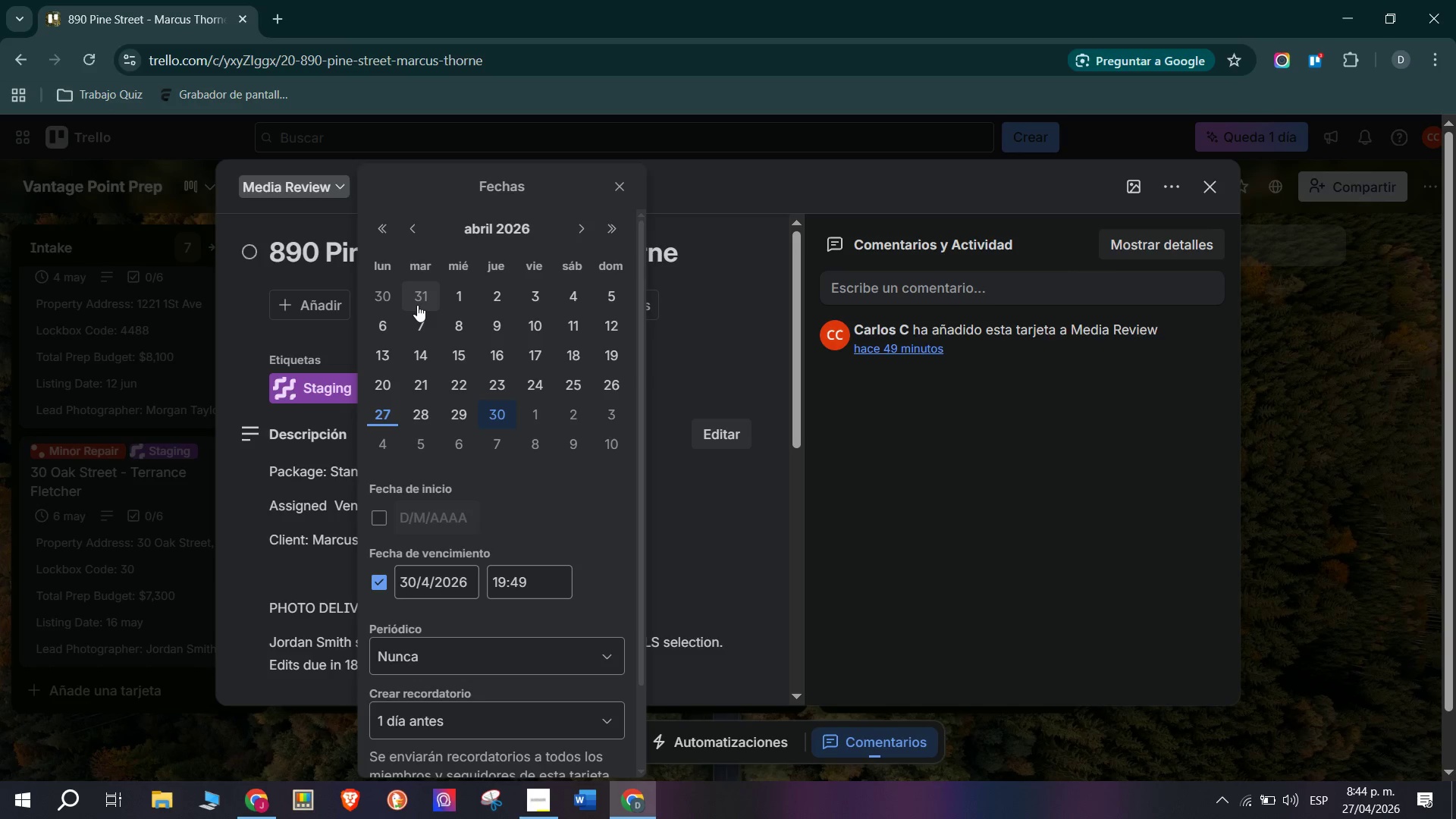 
left_click([416, 417])
 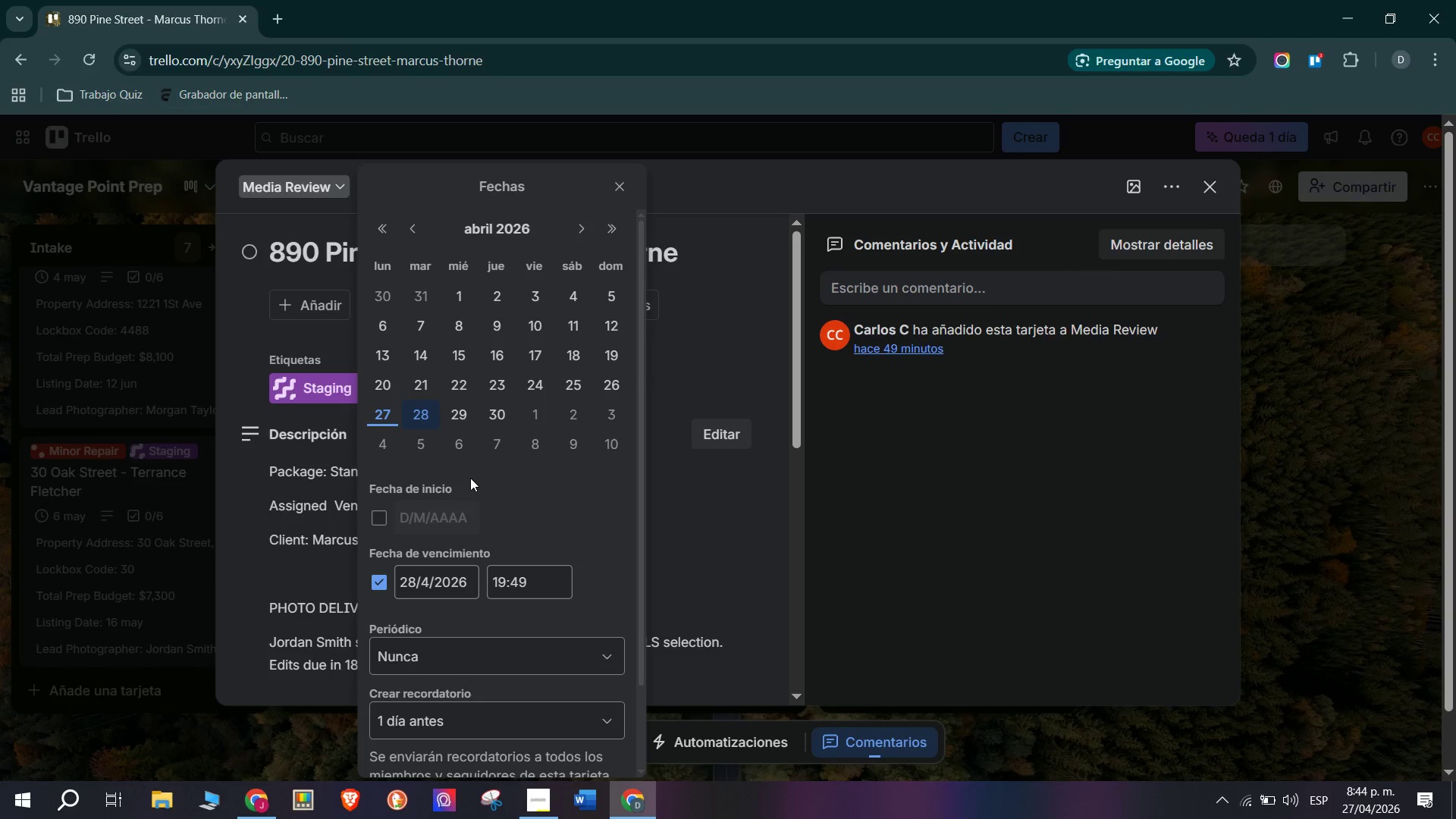 
scroll: coordinate [470, 478], scroll_direction: down, amount: 2.0
 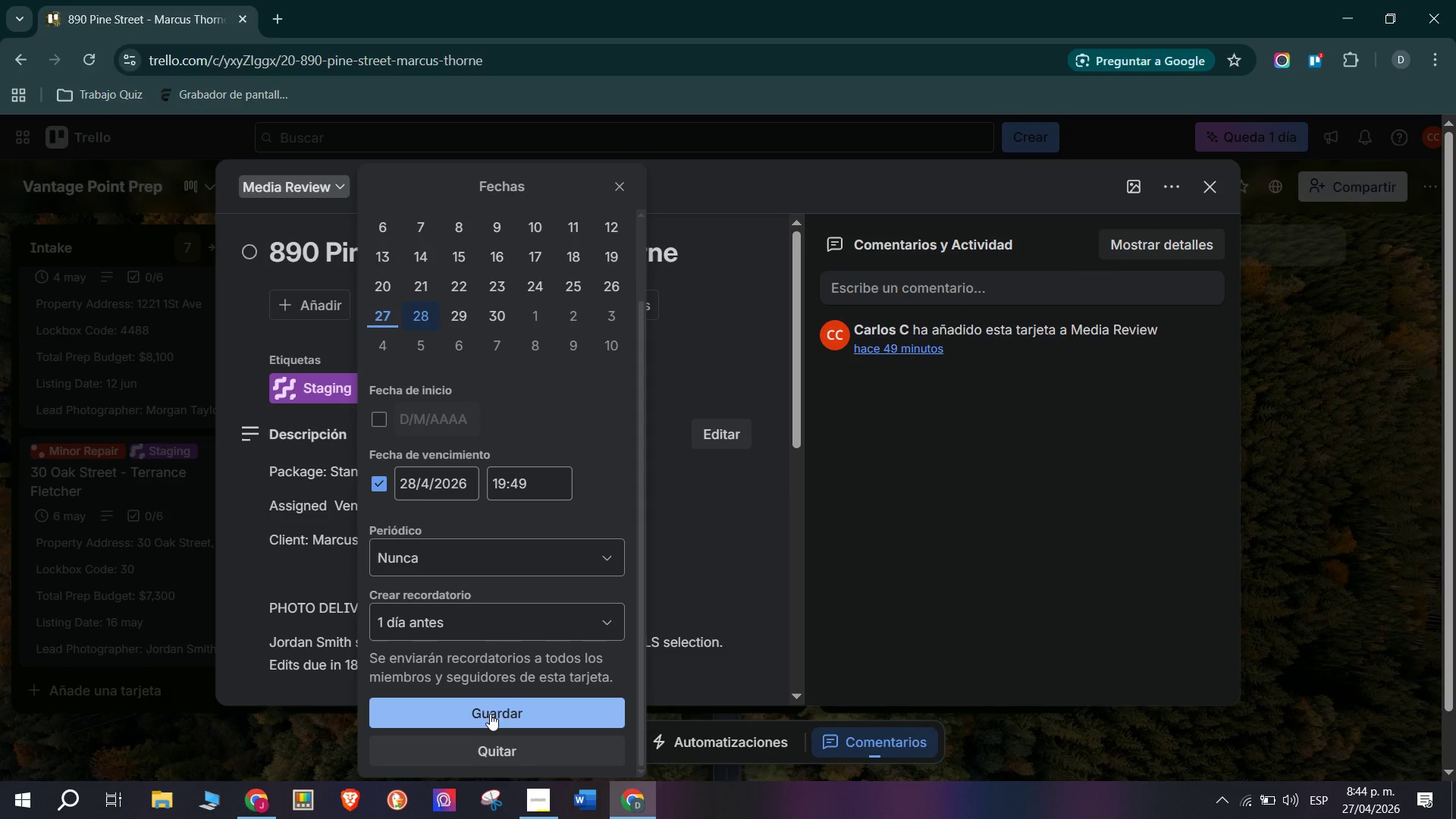 
left_click([491, 716])
 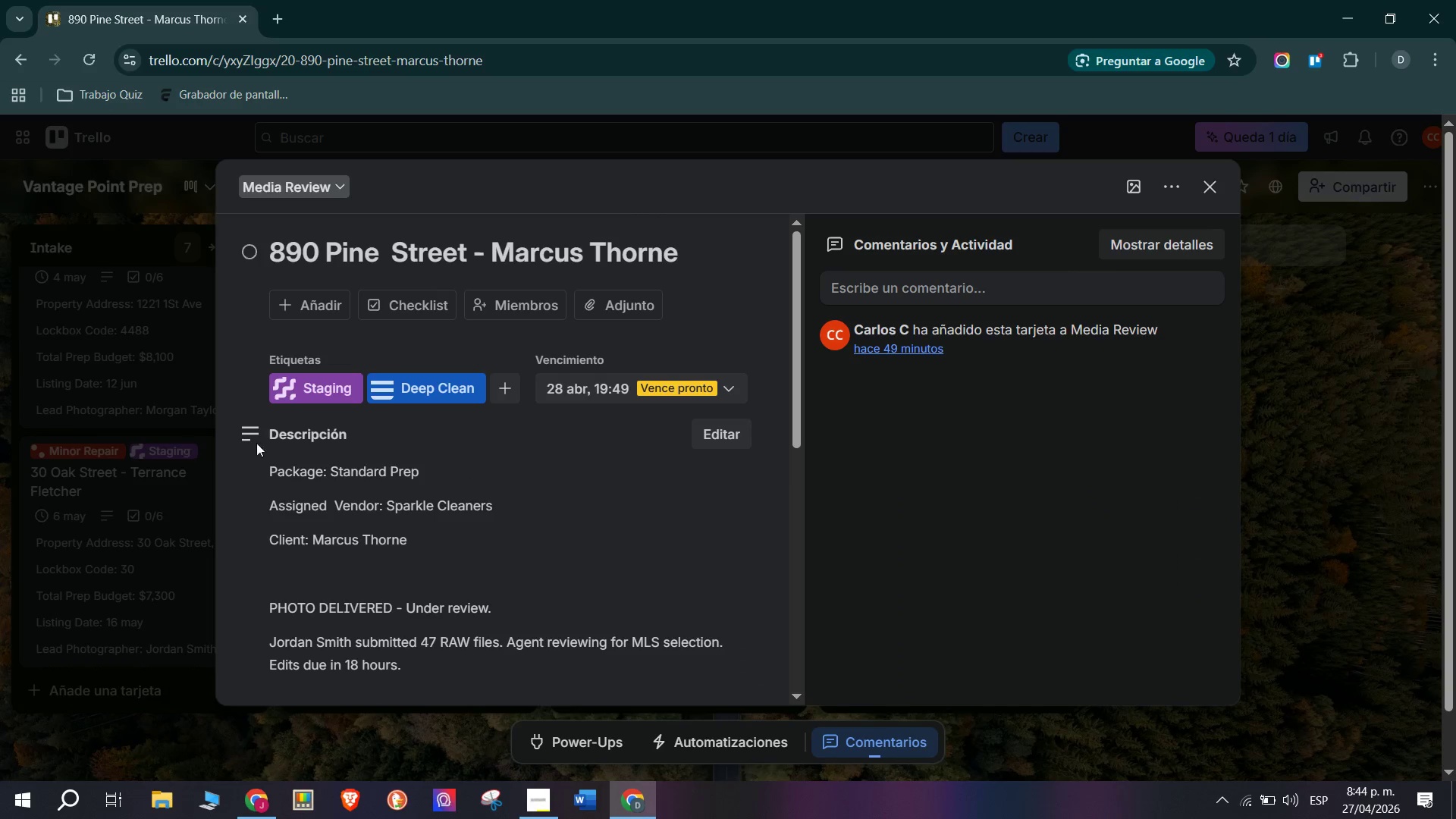 
left_click([584, 397])
 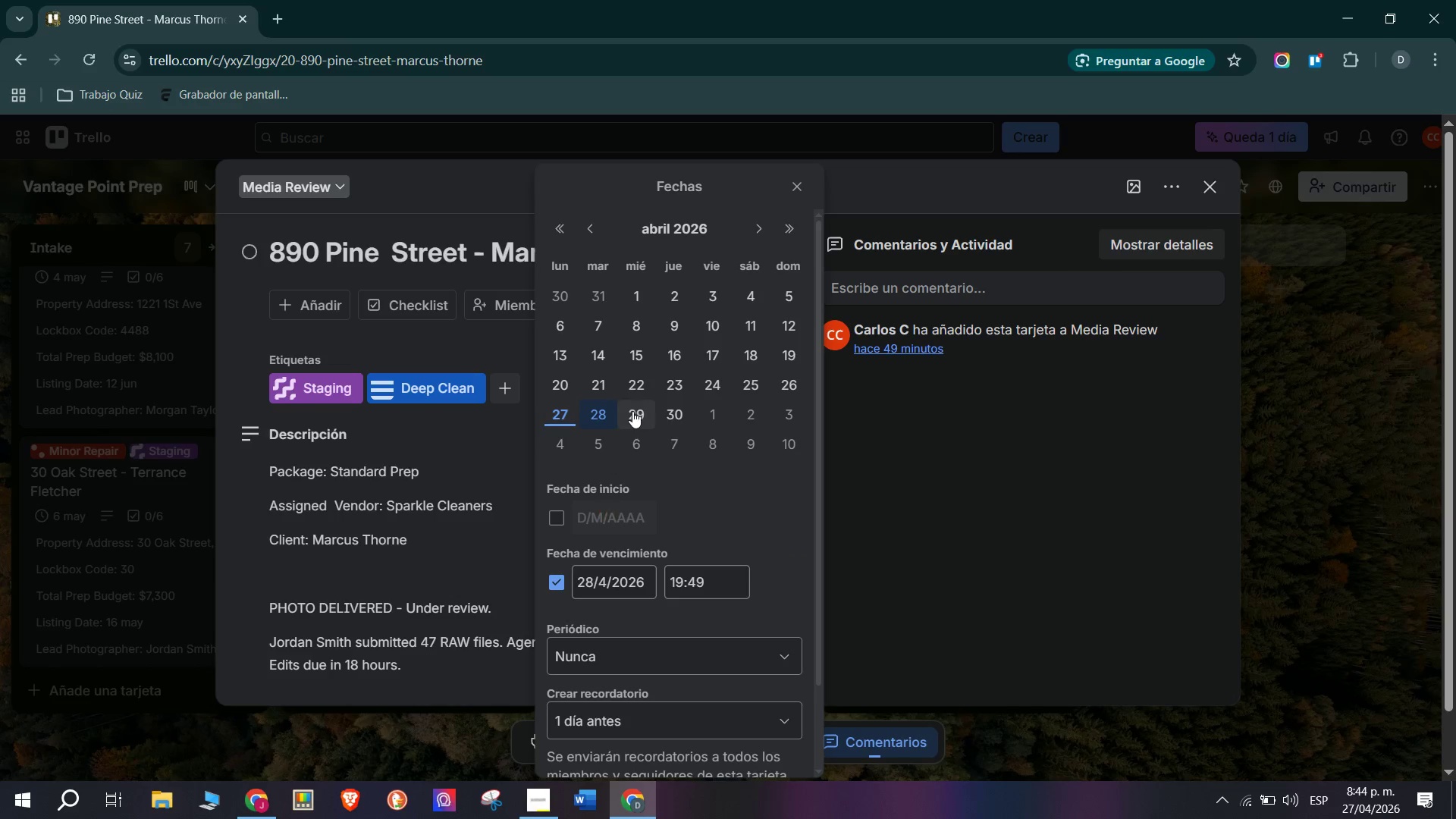 
left_click([645, 413])
 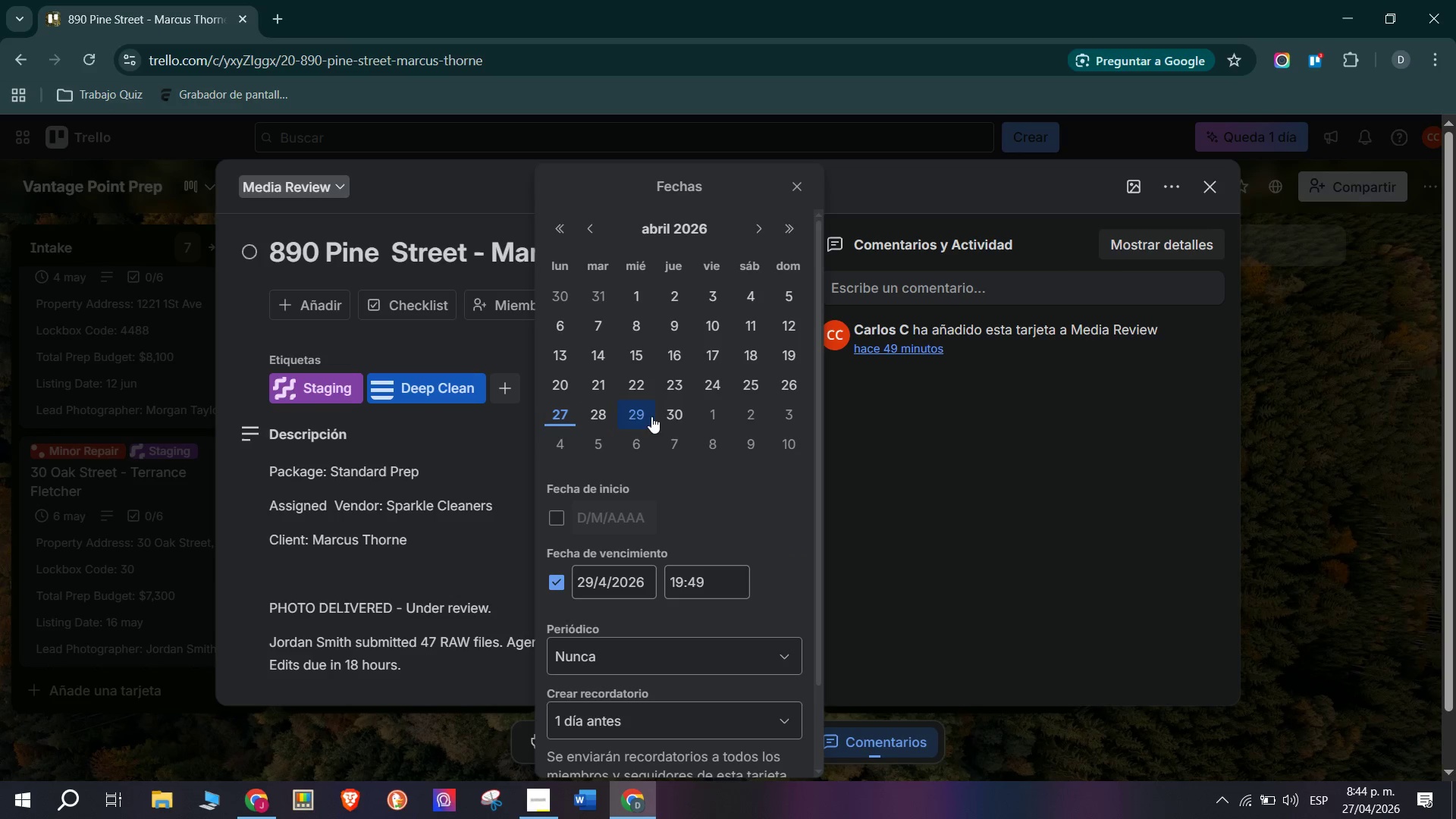 
left_click([664, 416])
 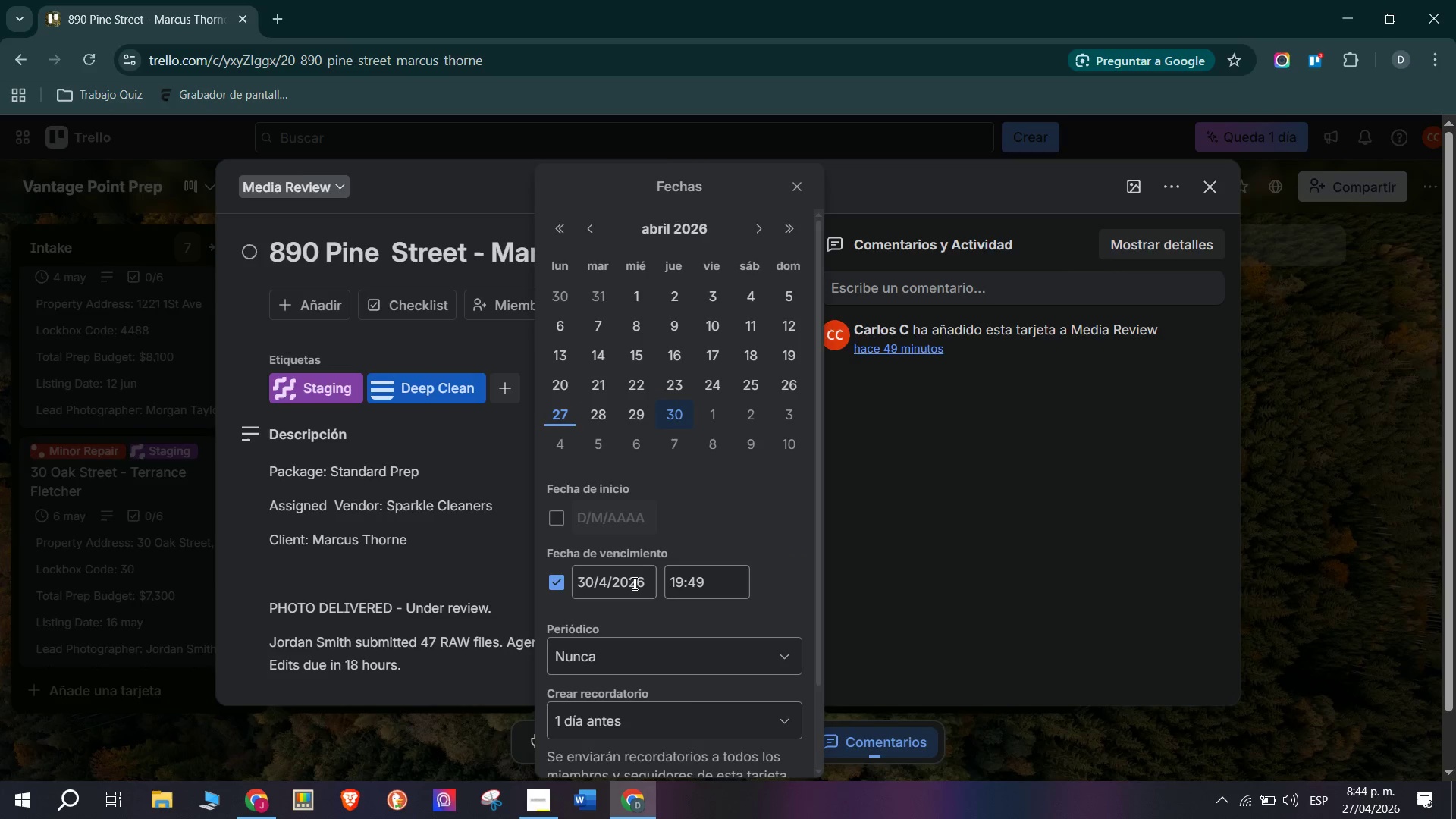 
double_click([158, 501])
 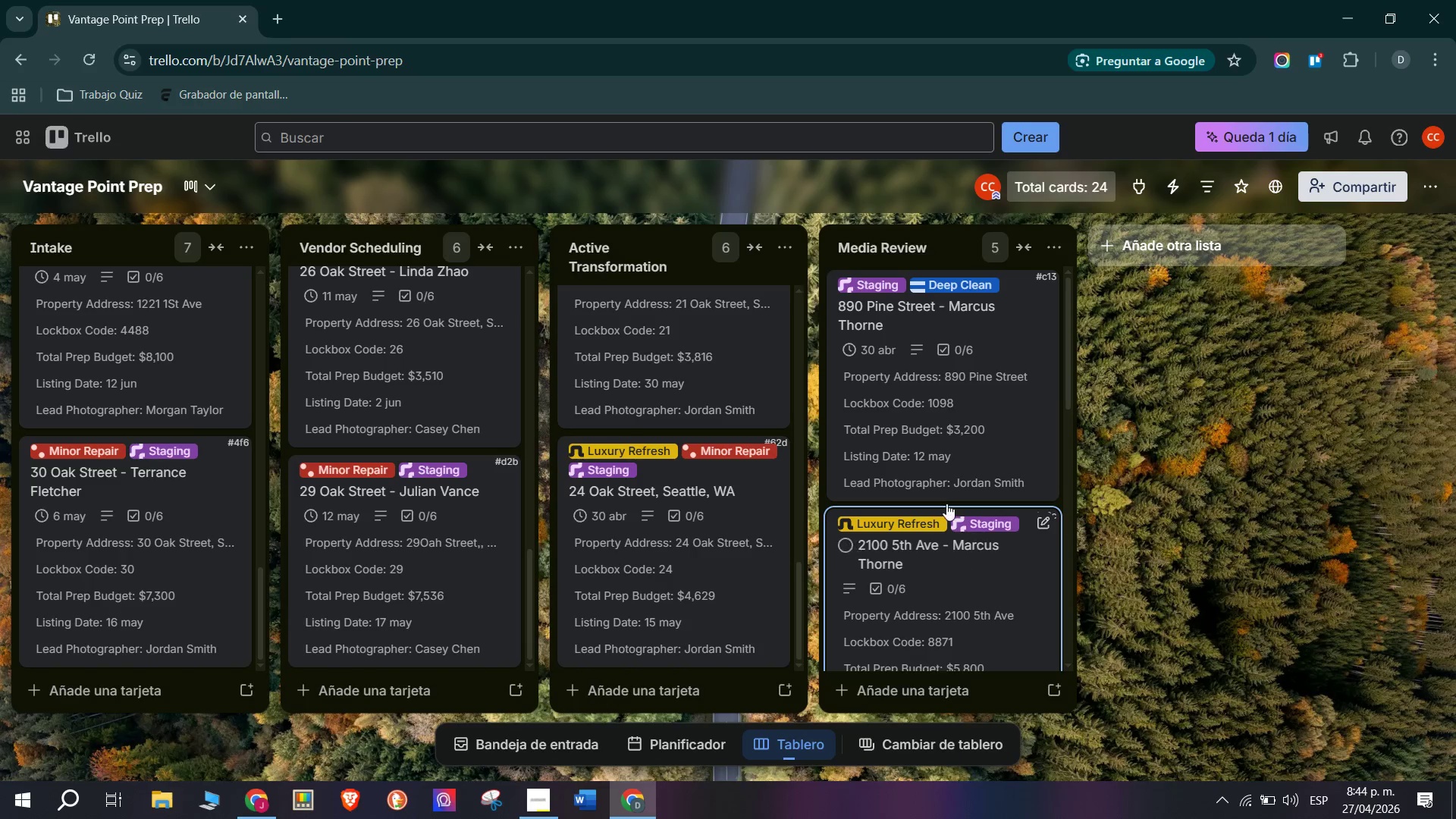 
scroll: coordinate [937, 423], scroll_direction: down, amount: 8.0
 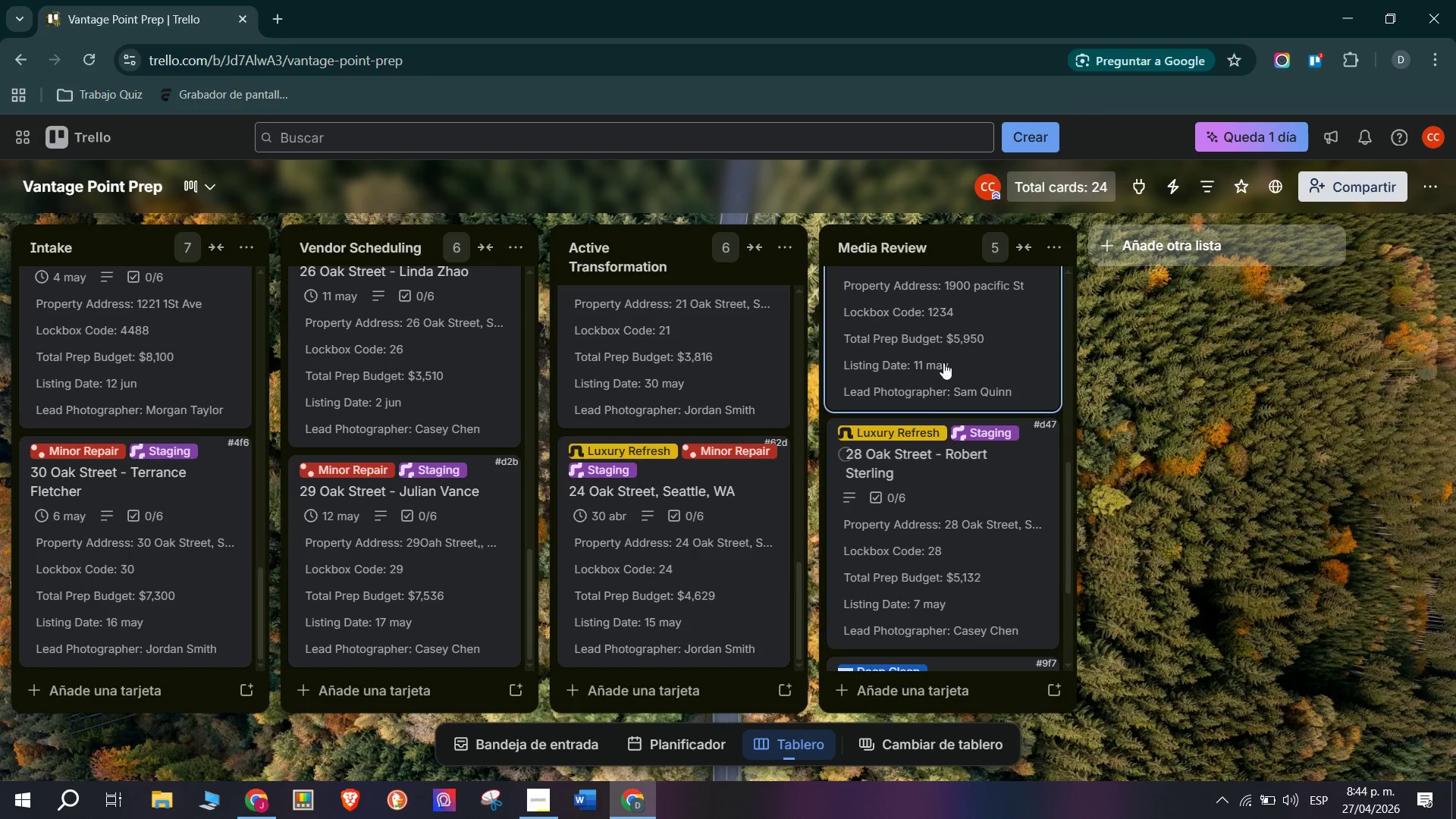 
scroll: coordinate [937, 381], scroll_direction: up, amount: 1.0
 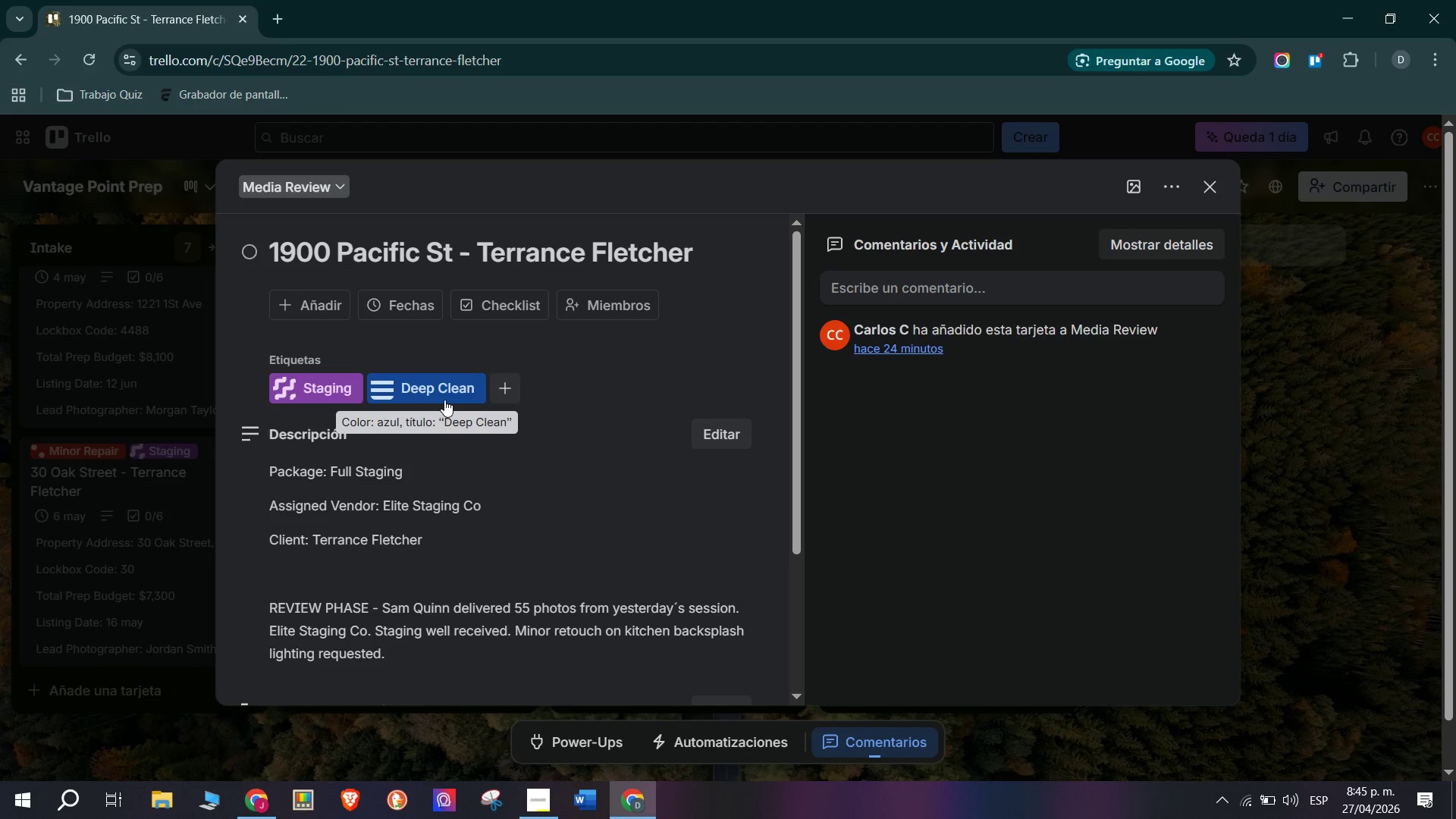 
wait(6.59)
 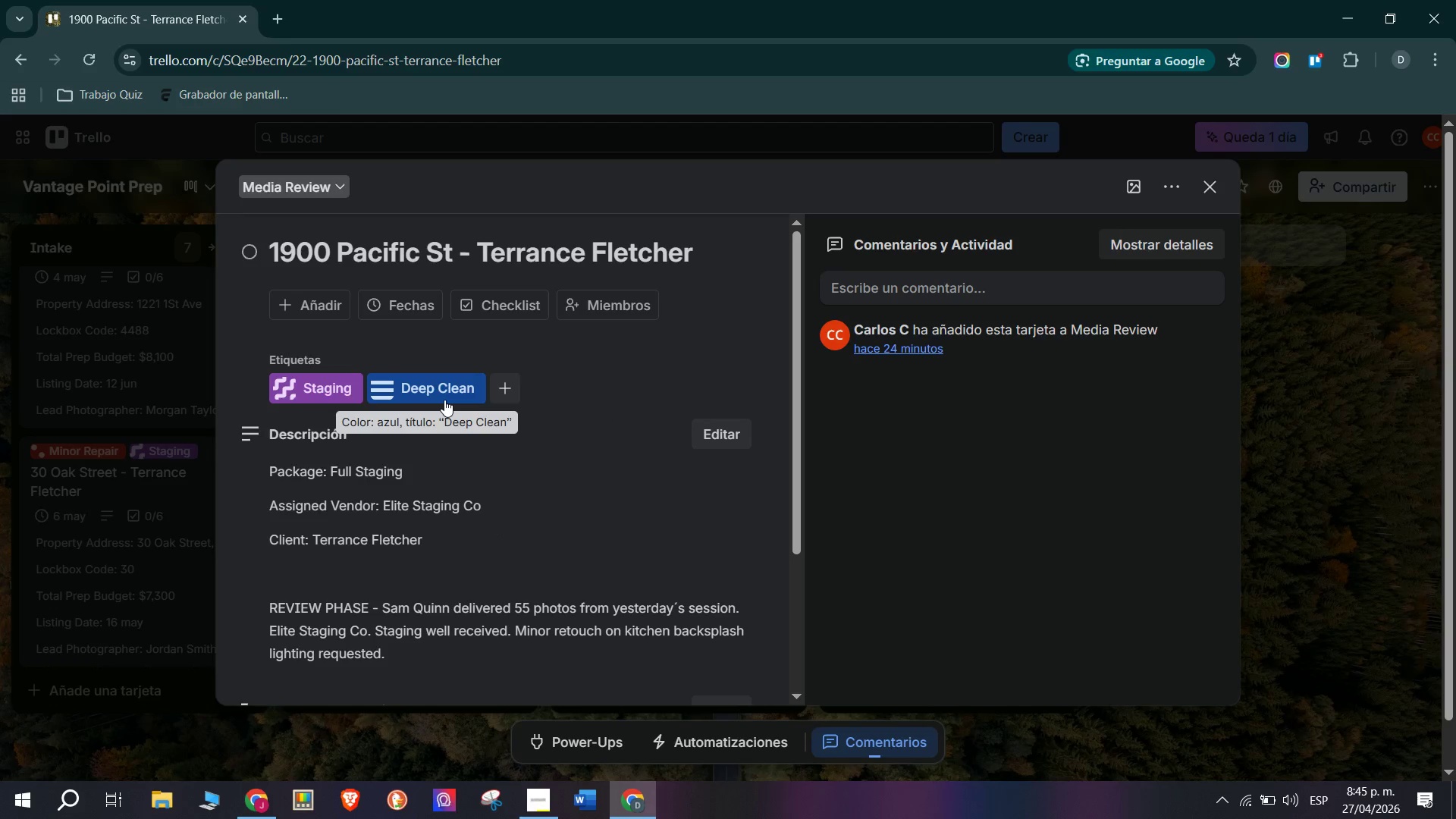 
scroll: coordinate [474, 528], scroll_direction: down, amount: 1.0
 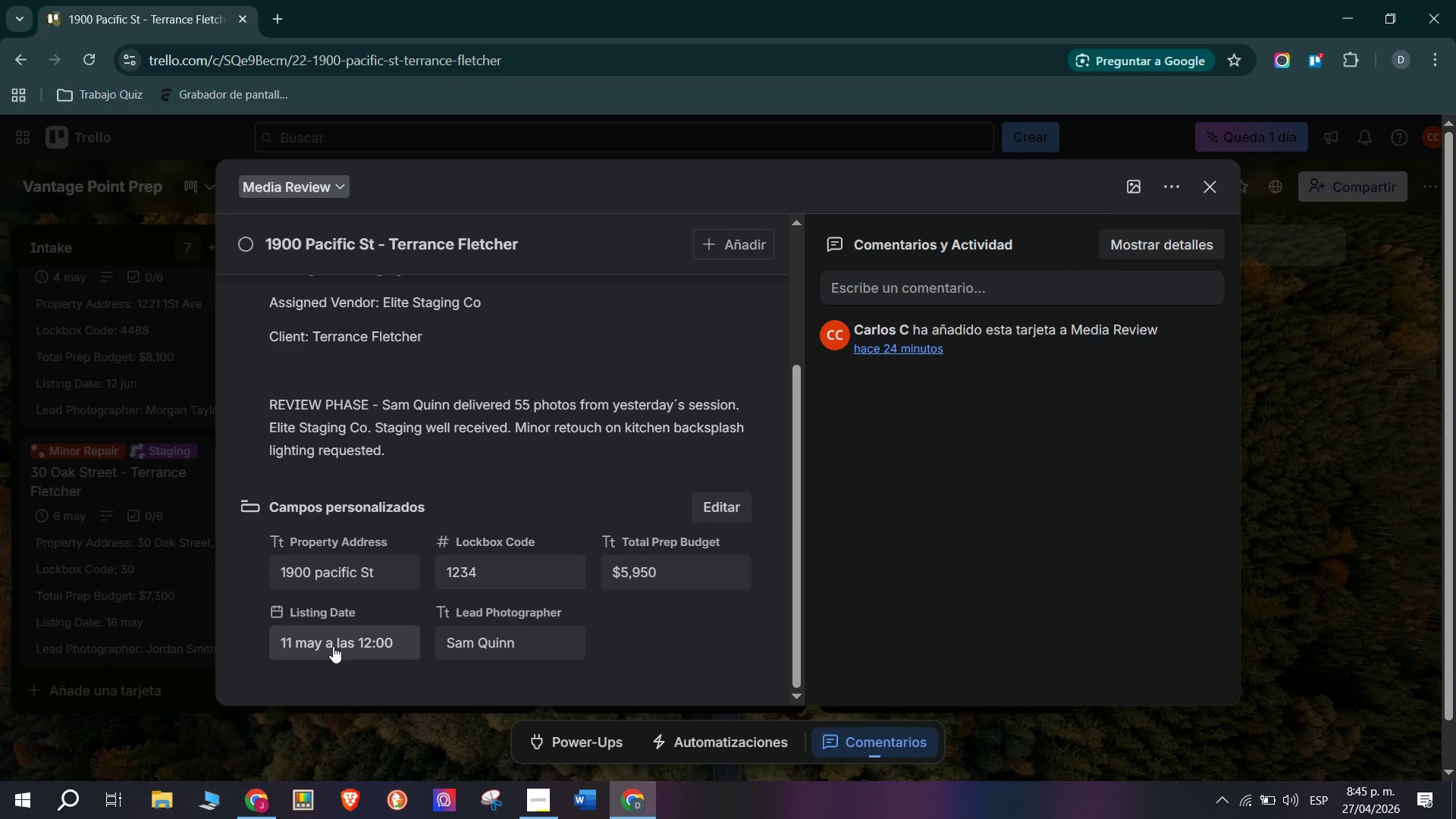 
left_click([414, 286])
 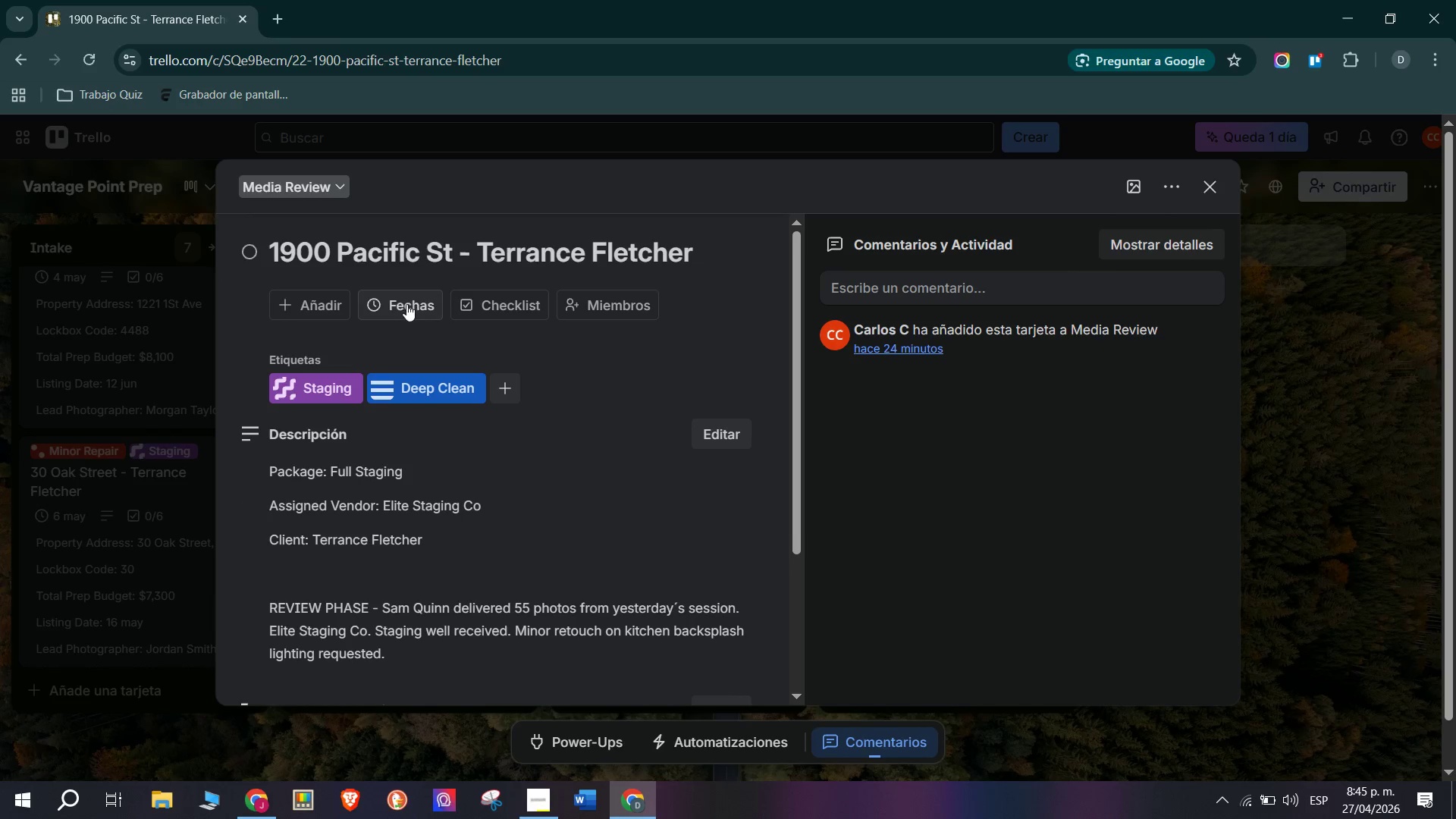 
scroll: coordinate [333, 646], scroll_direction: up, amount: 3.0
 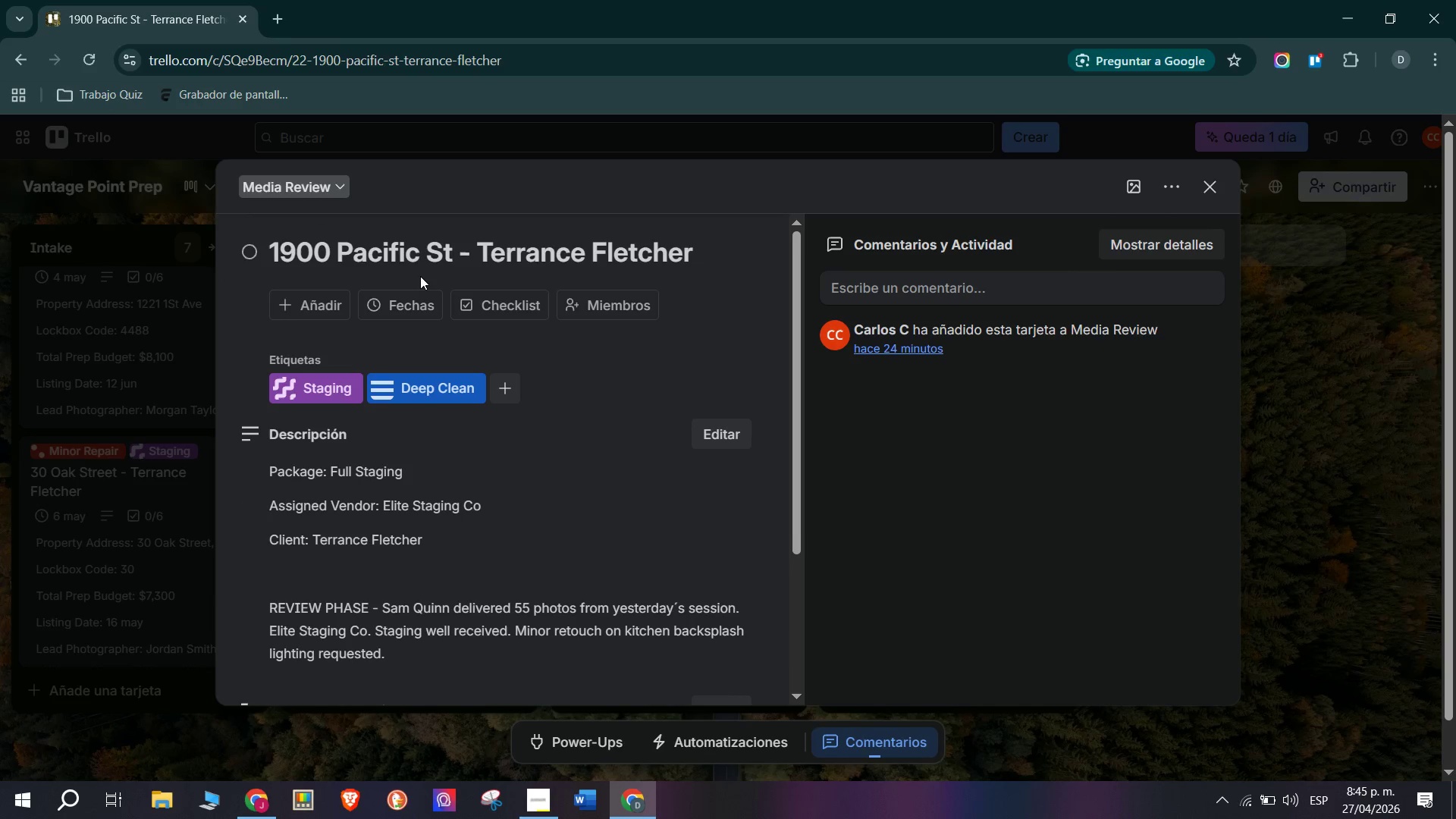 
double_click([406, 304])
 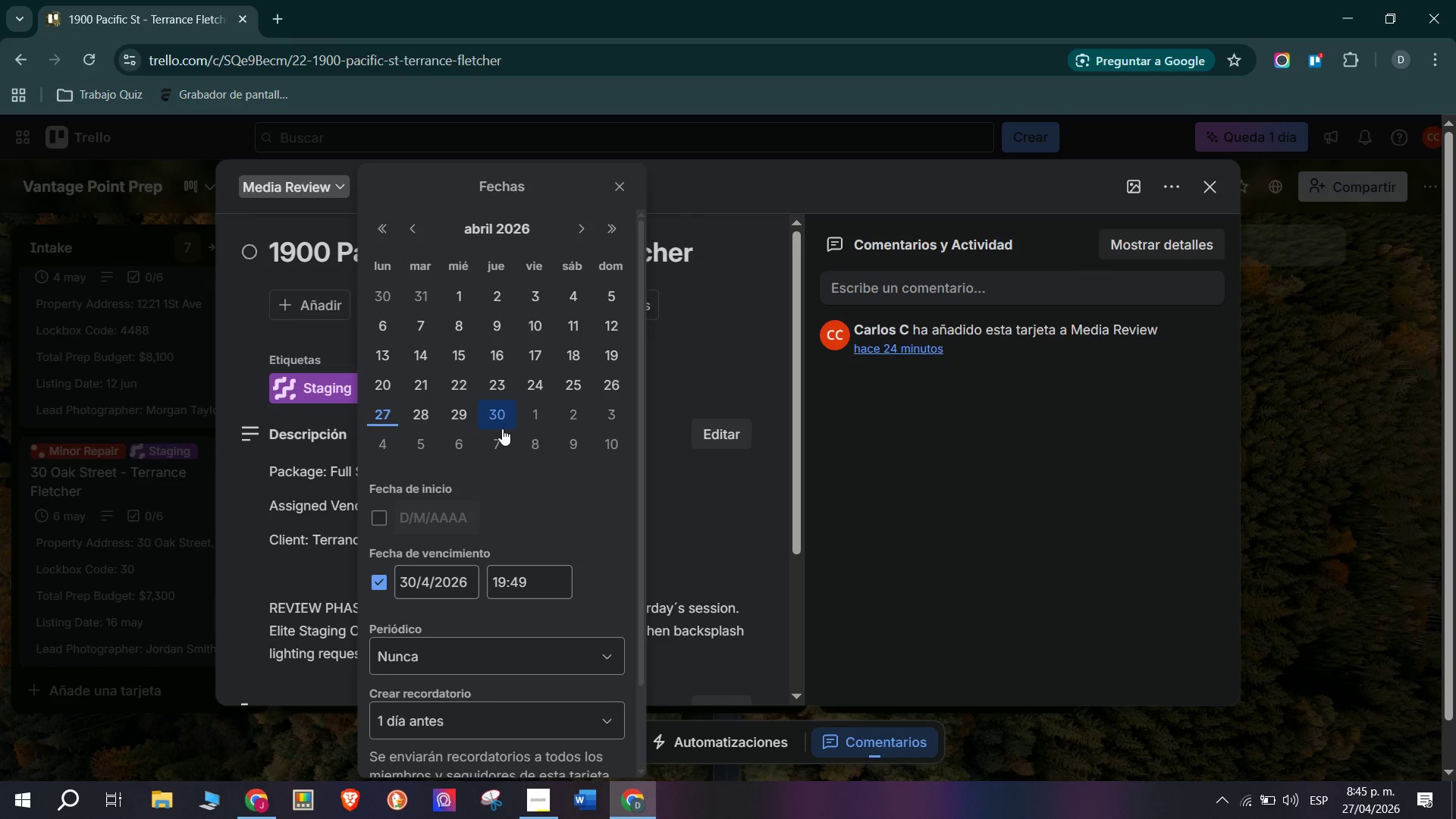 
left_click([475, 711])
 